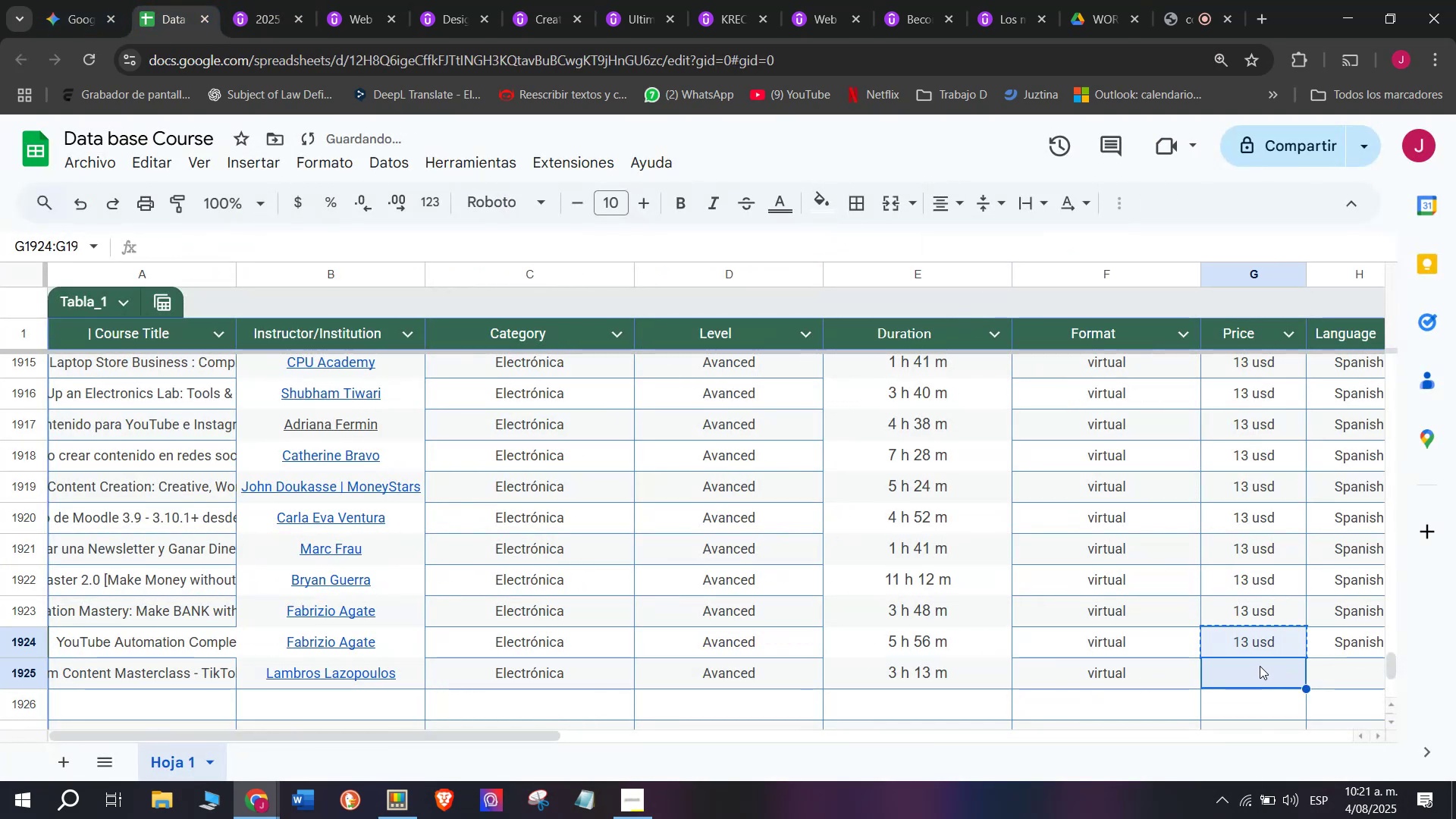 
key(Control+ControlLeft)
 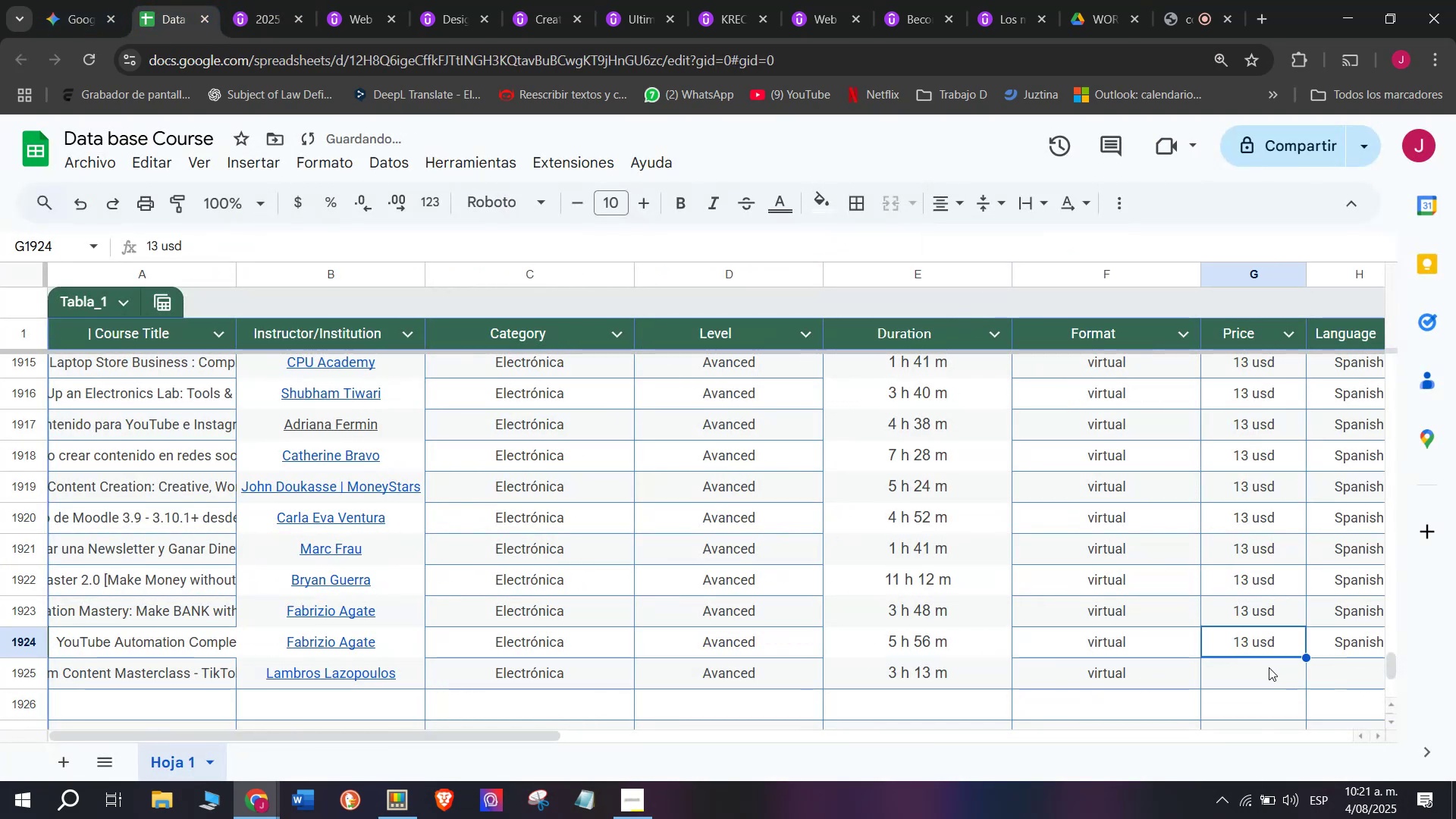 
key(Control+C)
 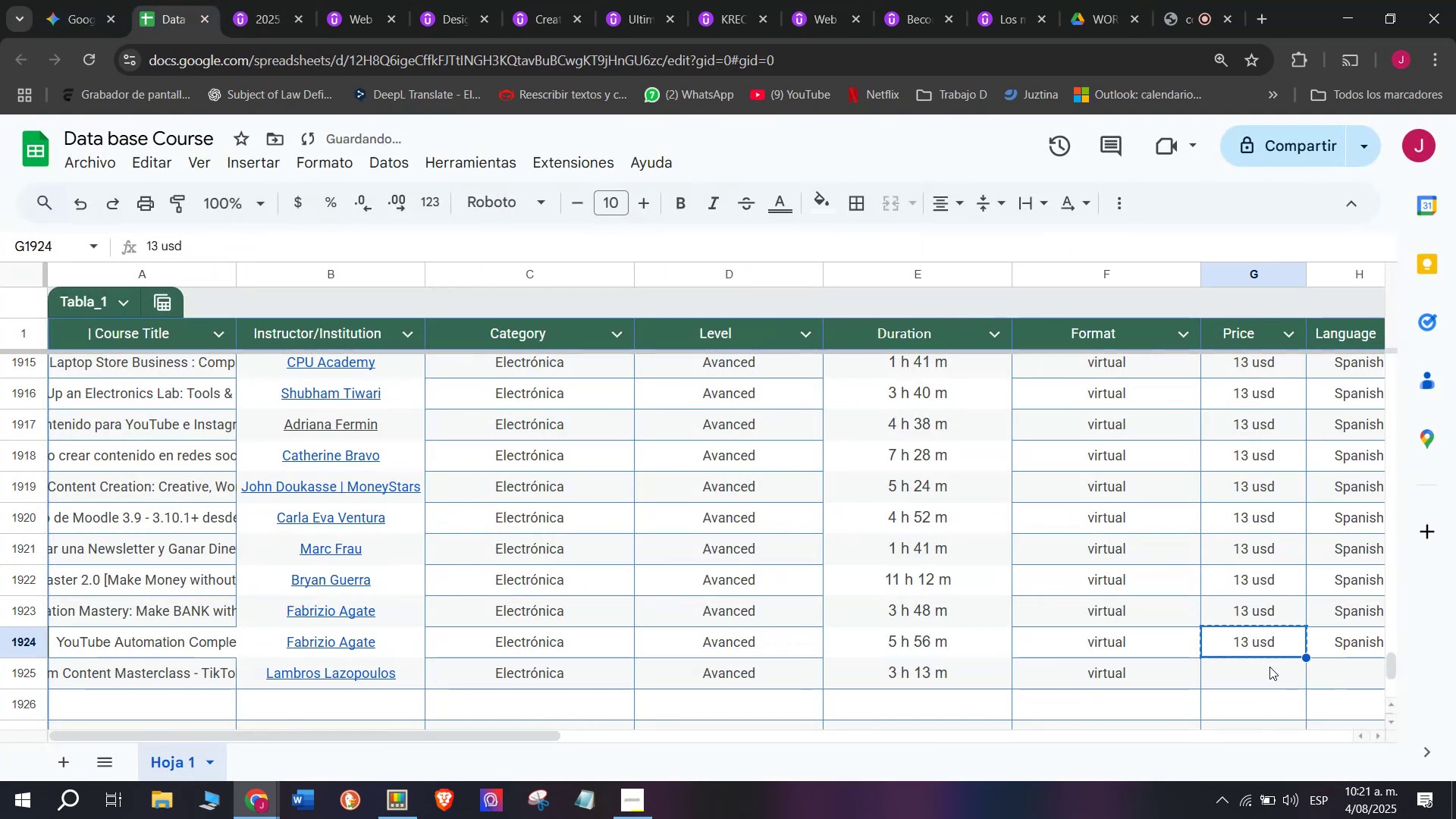 
triple_click([1269, 667])
 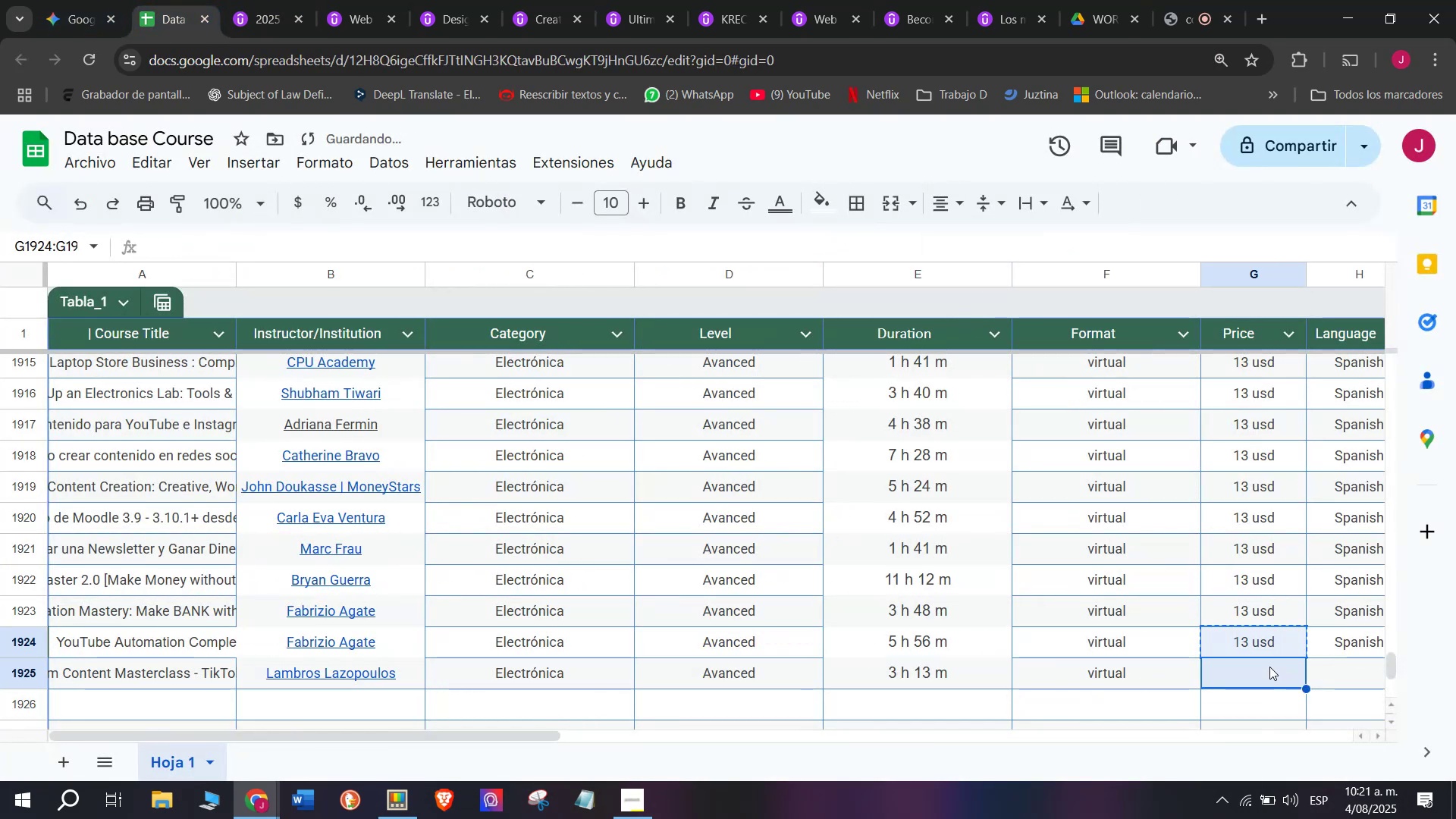 
key(Z)
 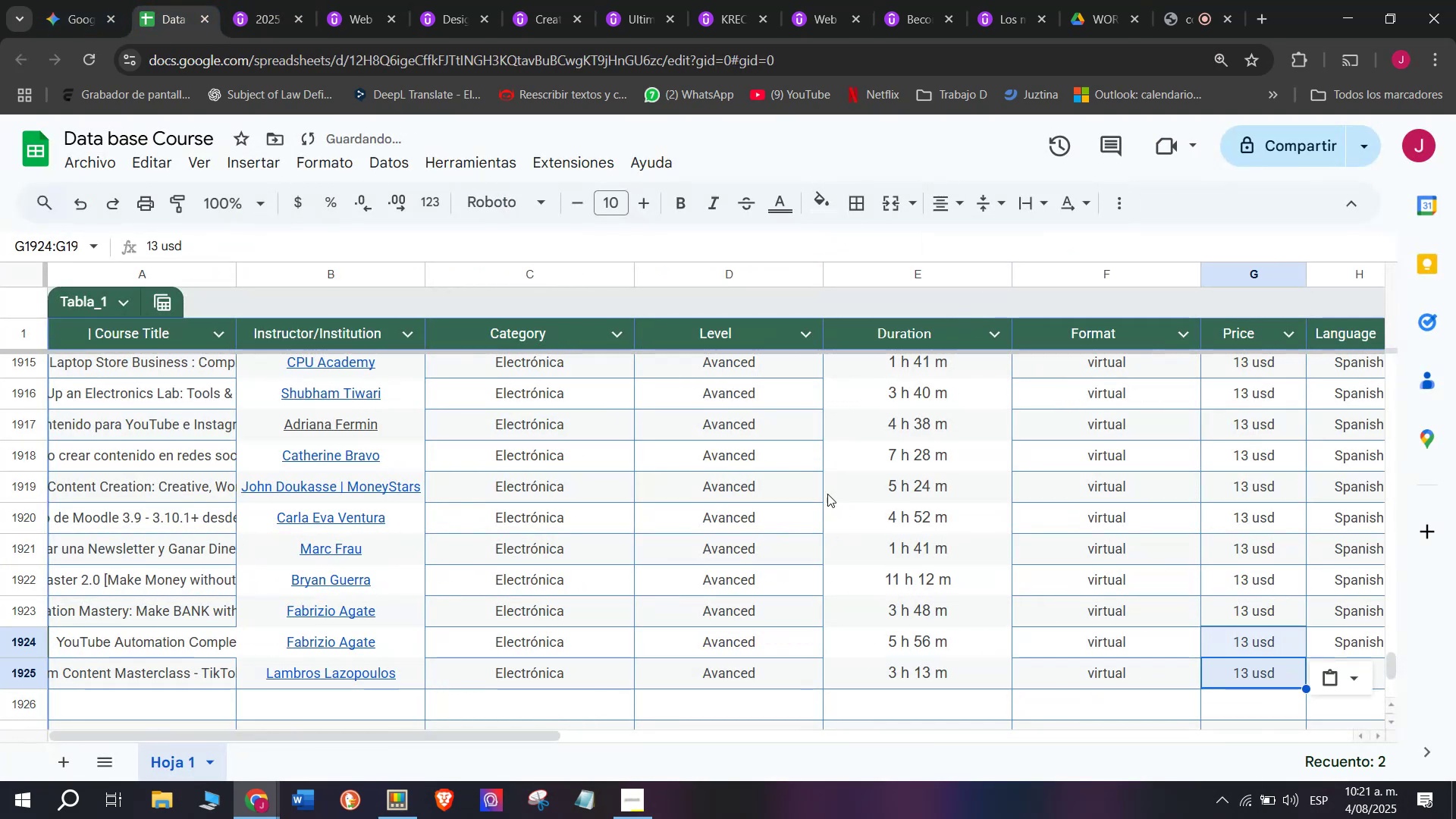 
key(Control+ControlLeft)
 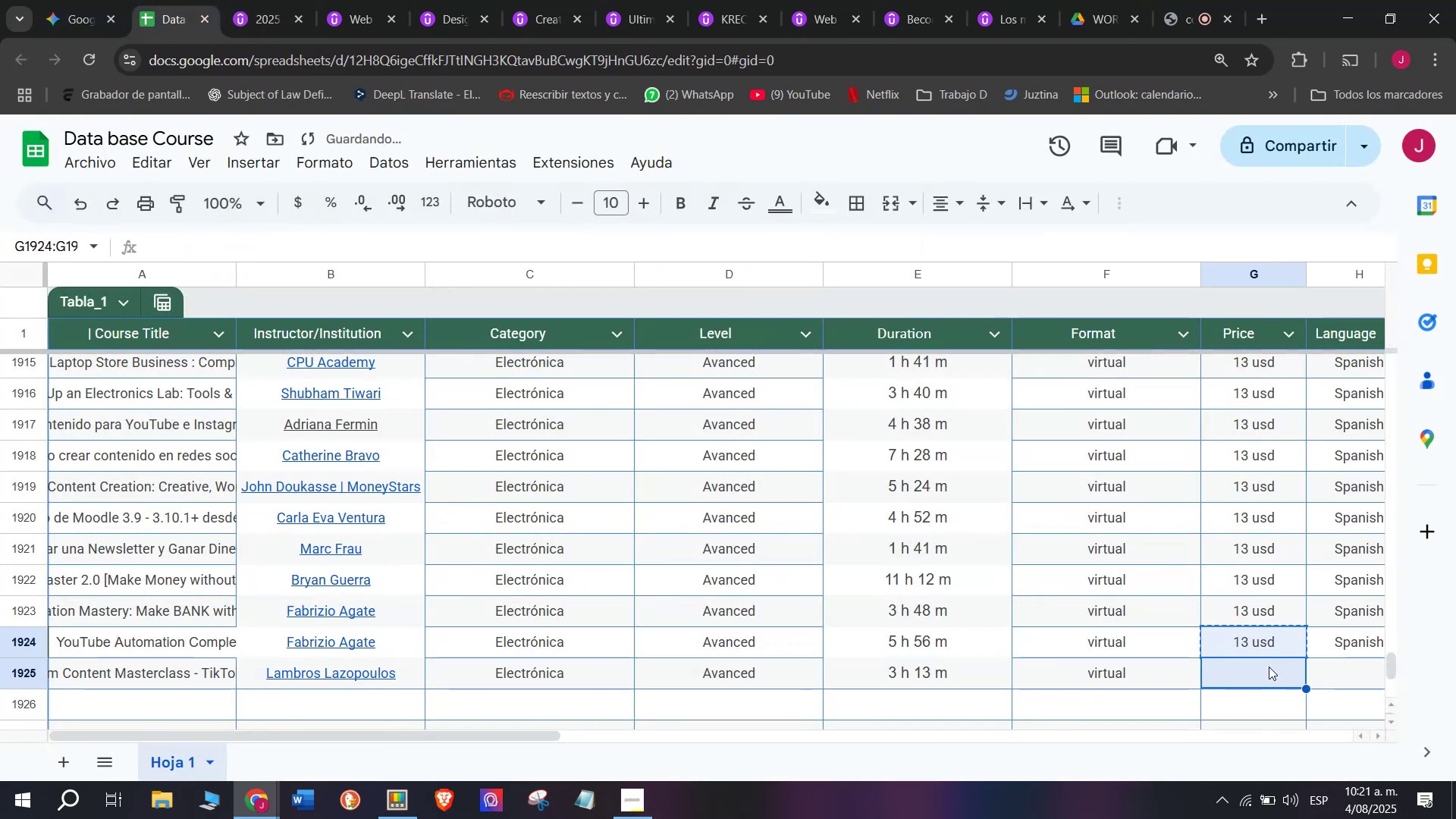 
key(Control+V)
 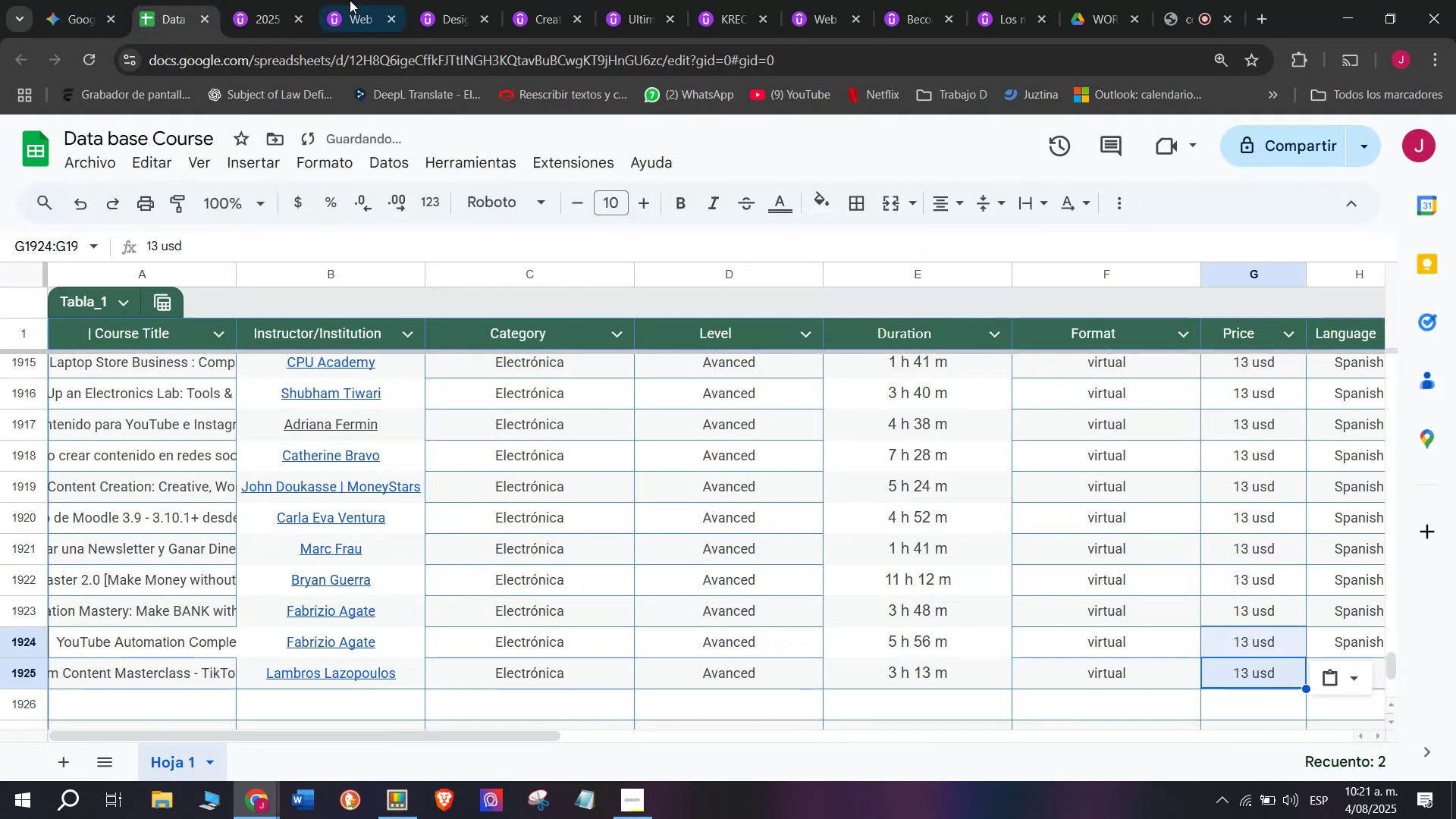 
left_click([242, 0])
 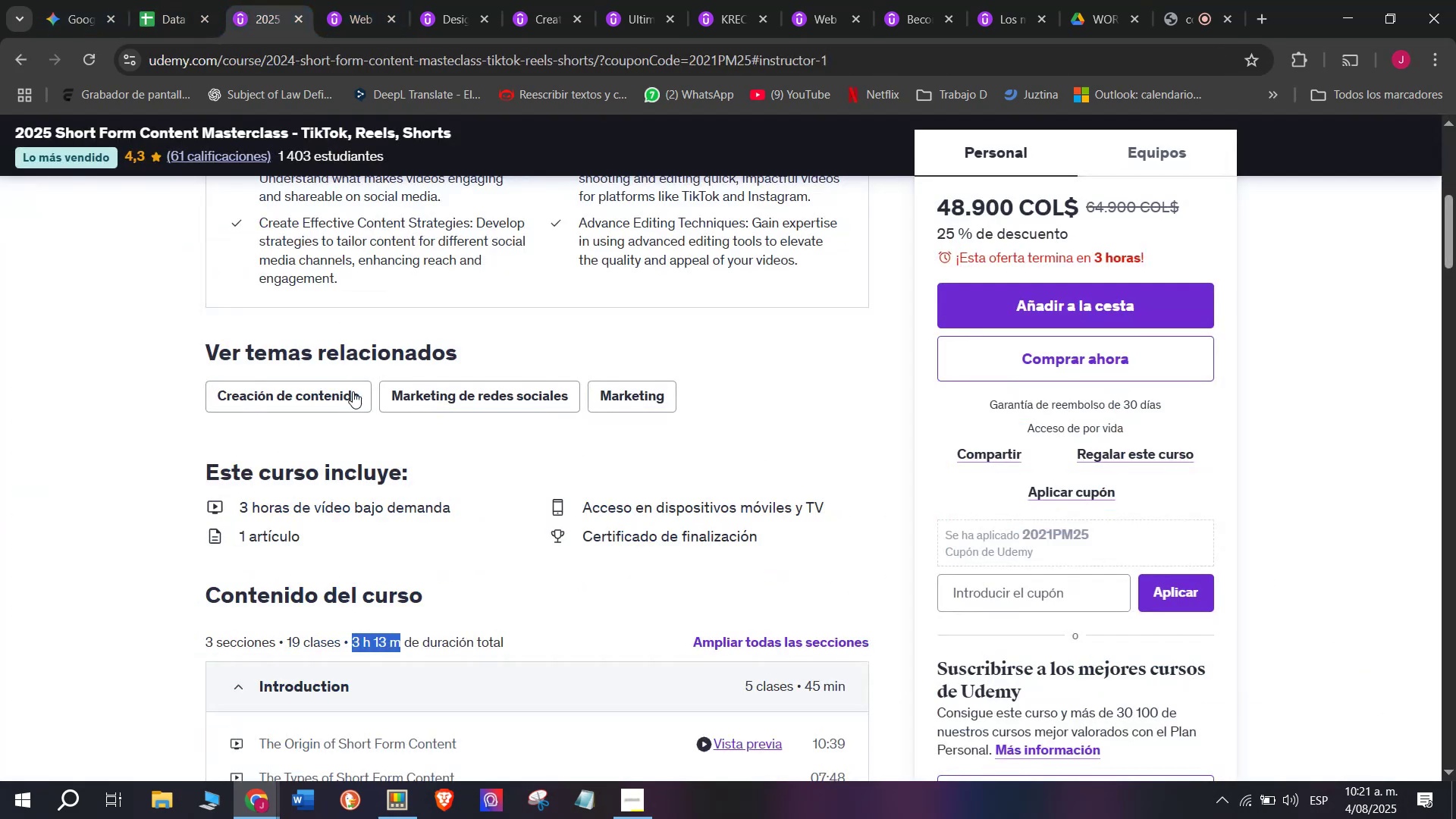 
scroll: coordinate [362, 441], scroll_direction: up, amount: 3.0
 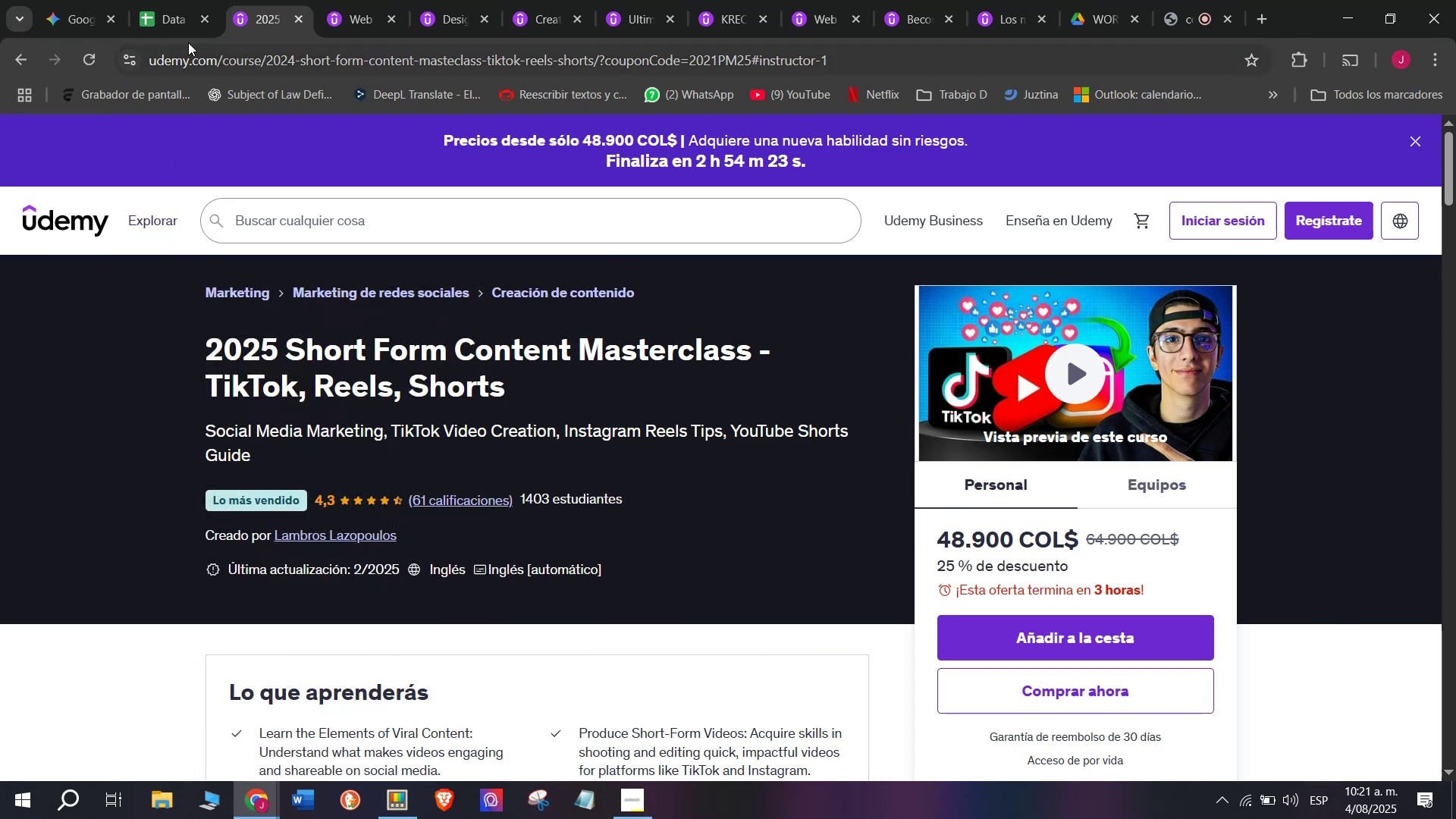 
left_click([185, 0])
 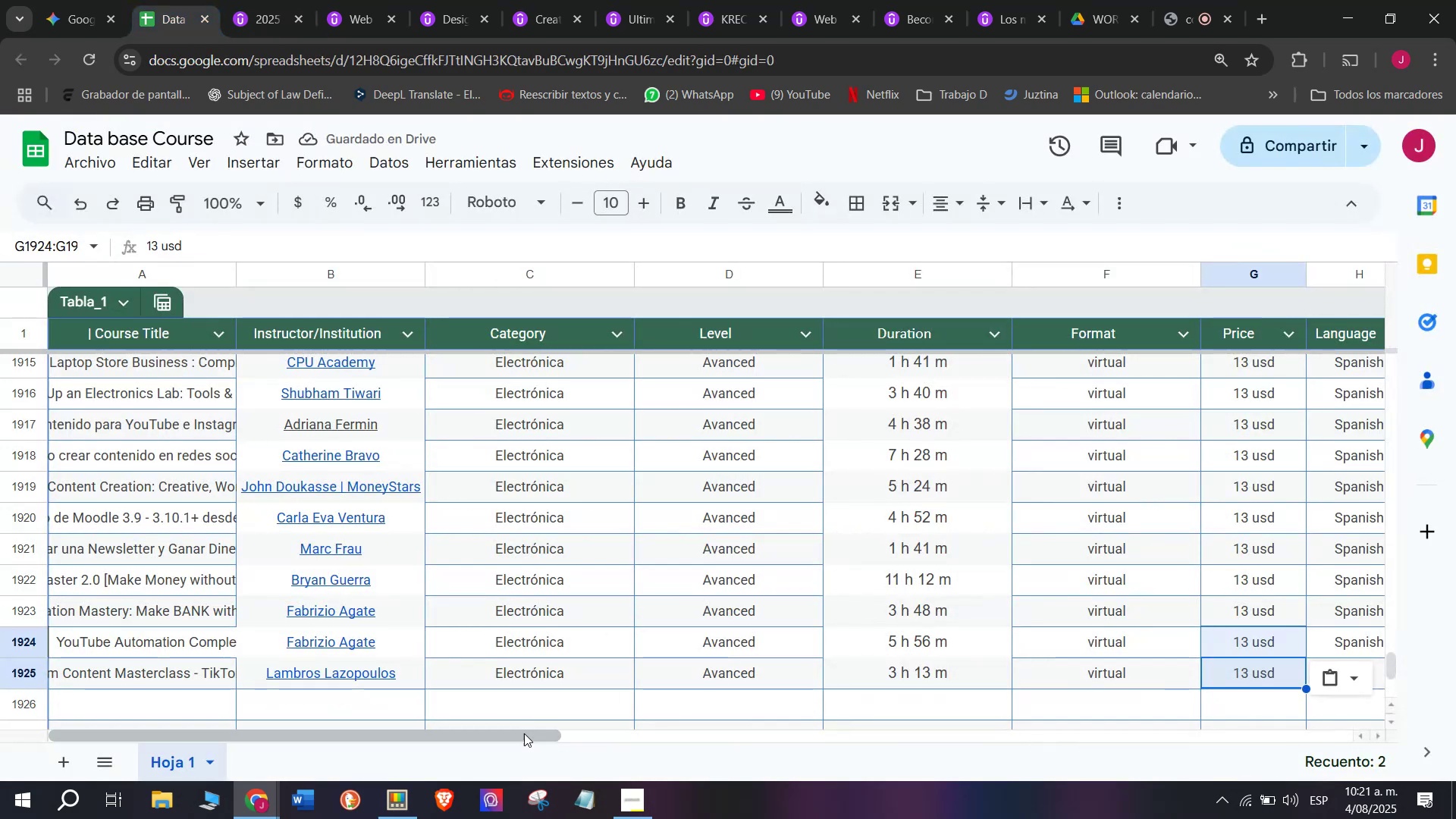 
left_click_drag(start_coordinate=[526, 733], to_coordinate=[774, 736])
 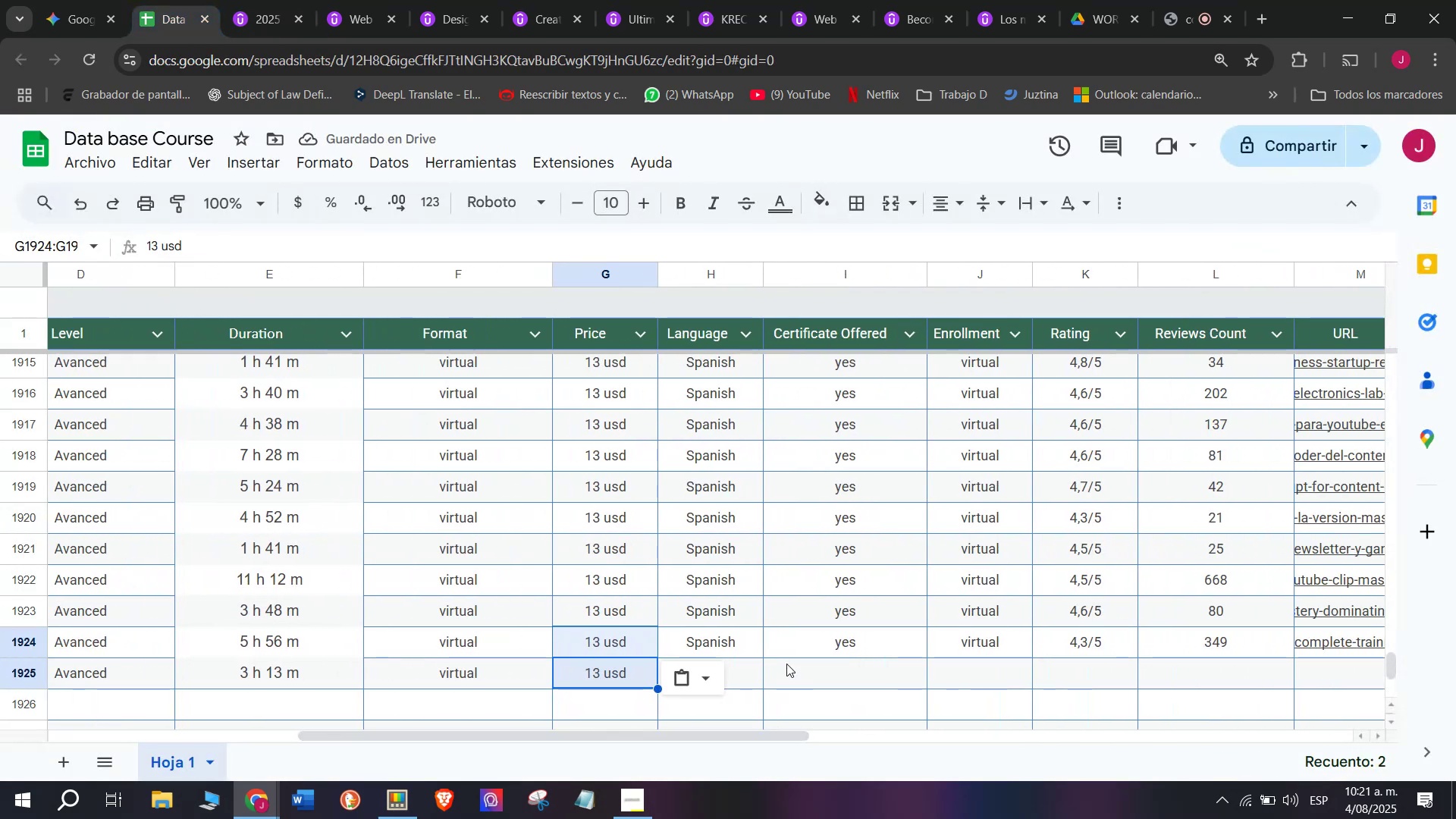 
left_click([786, 661])
 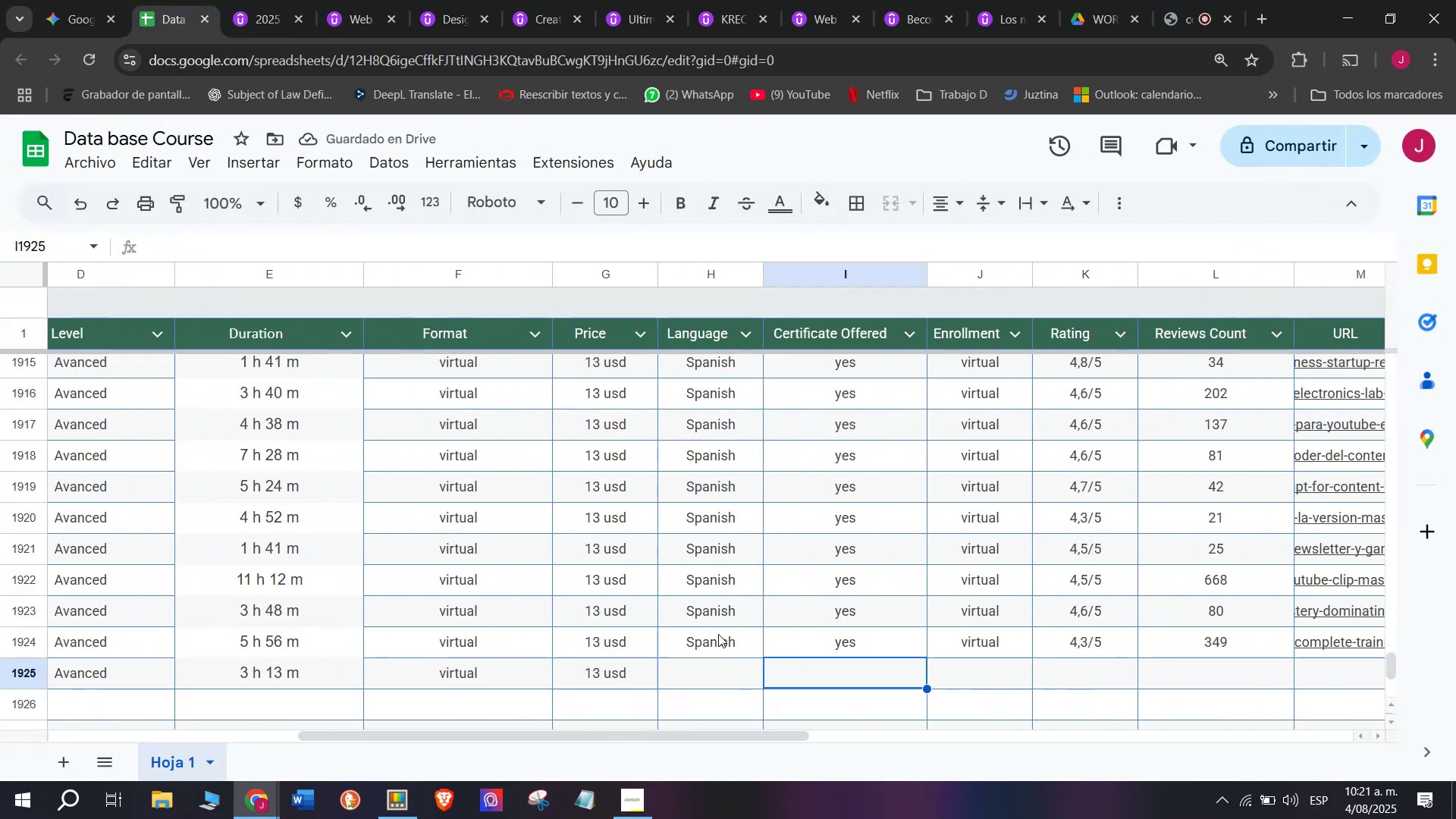 
key(Control+ControlLeft)
 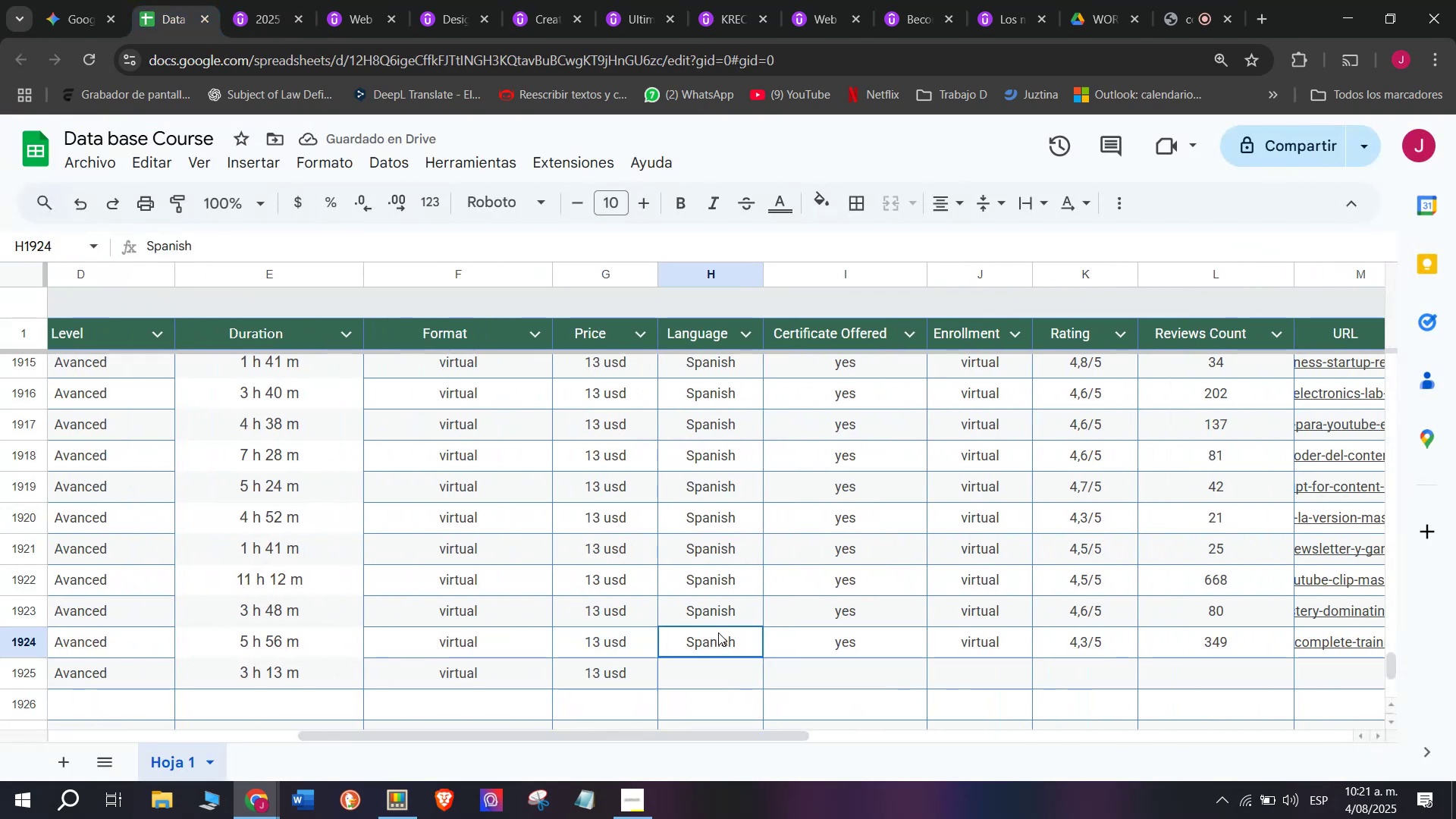 
key(Break)
 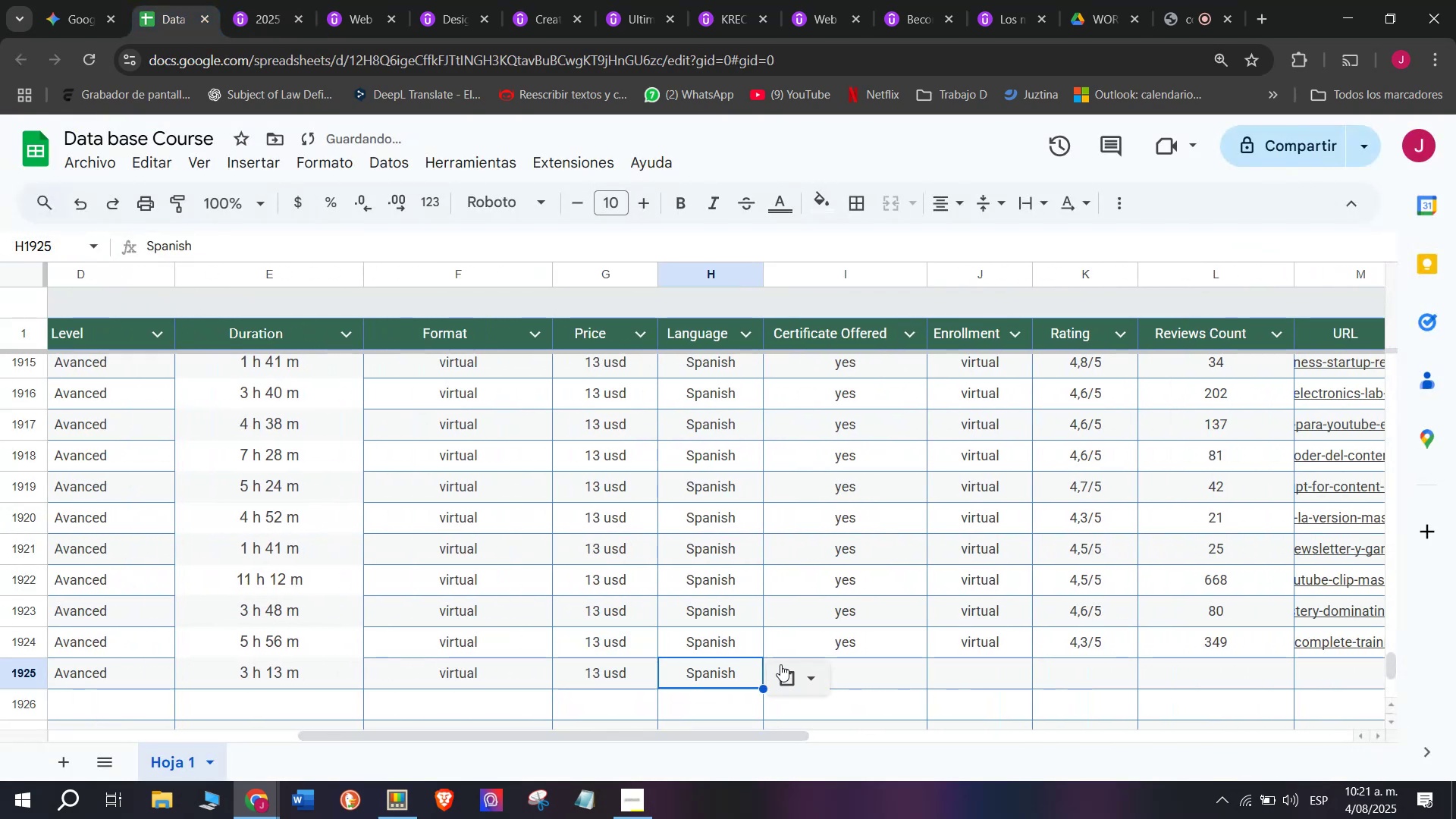 
key(Control+C)
 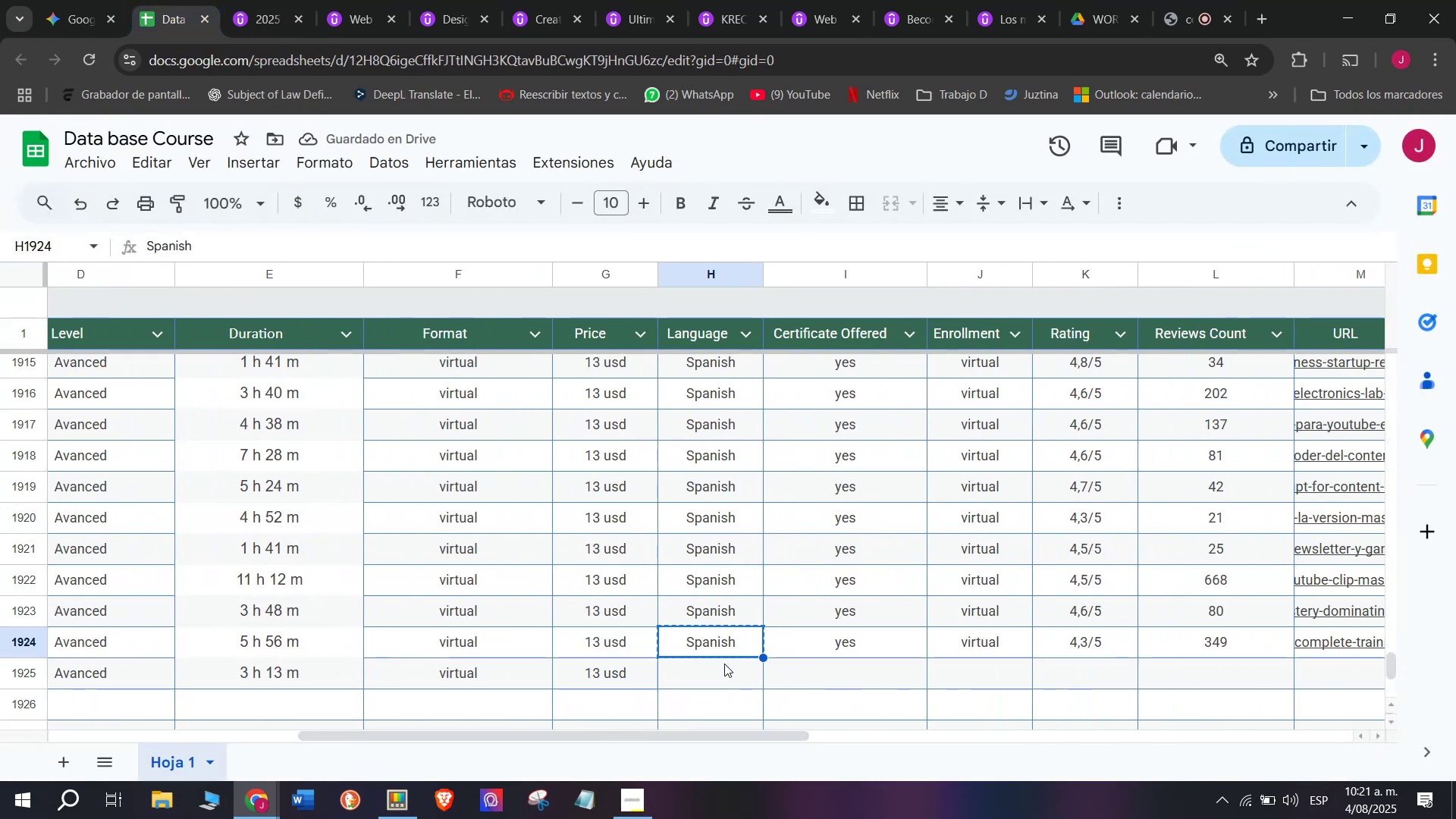 
triple_click([724, 664])
 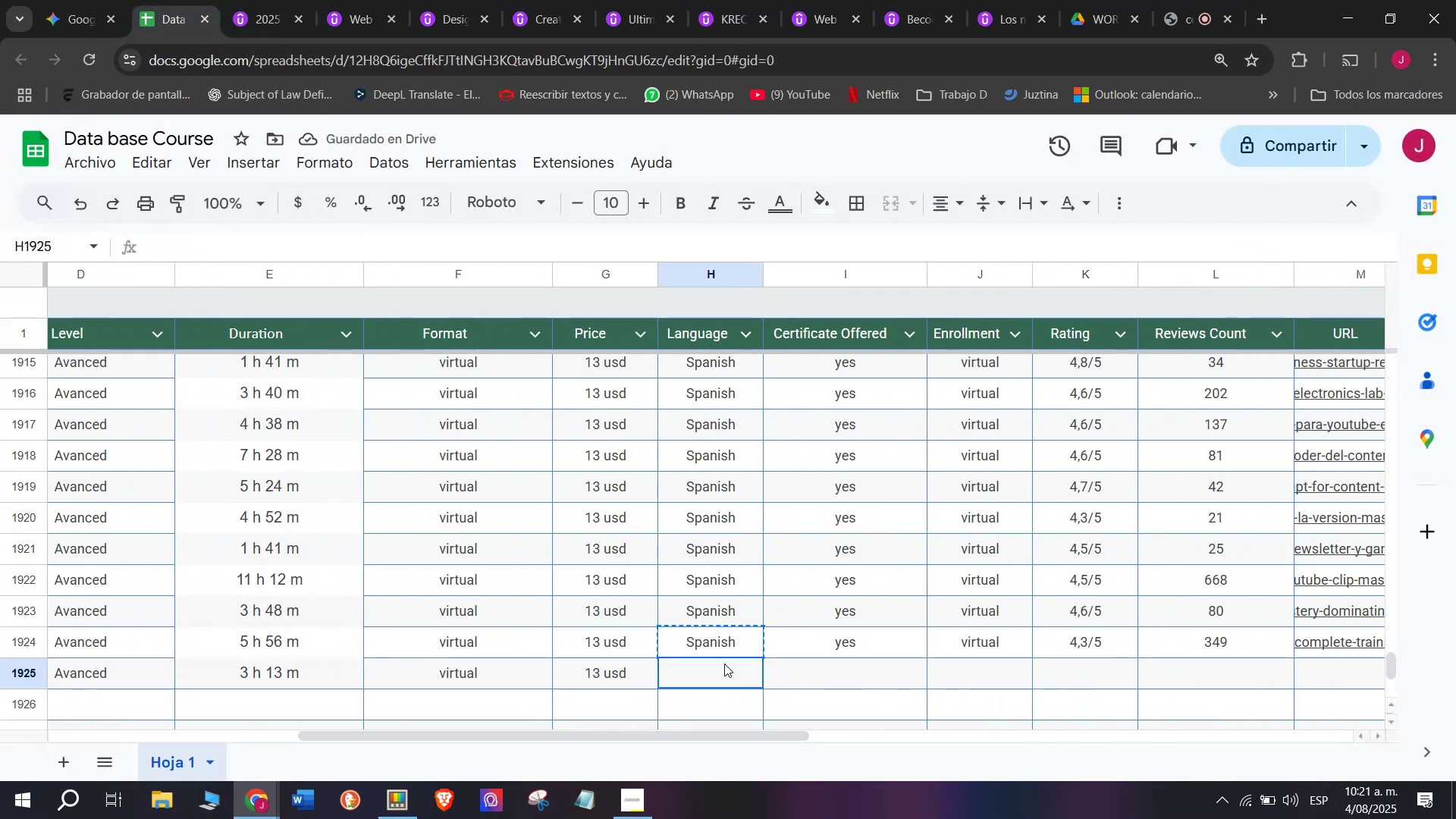 
key(Control+ControlLeft)
 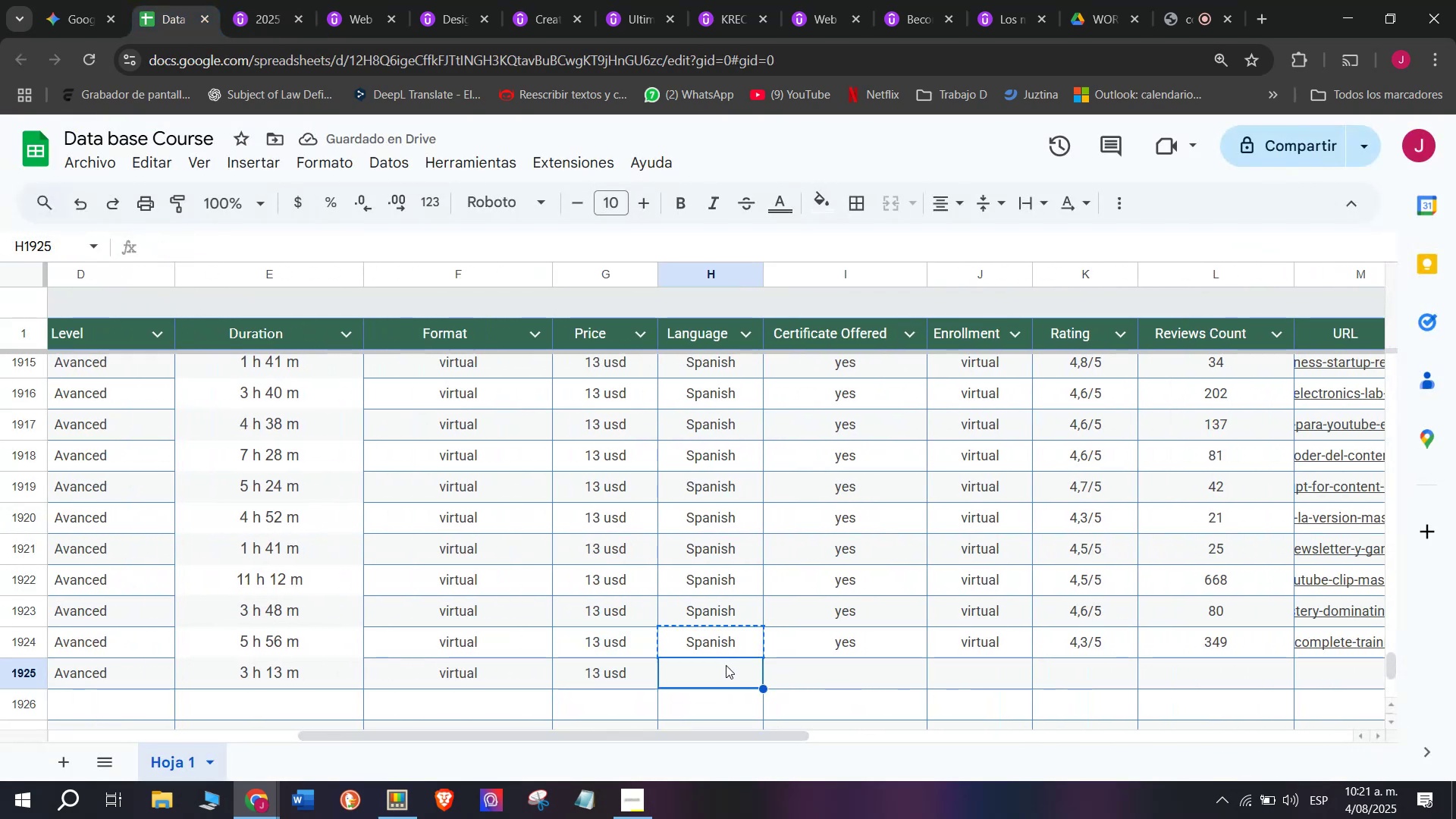 
key(Z)
 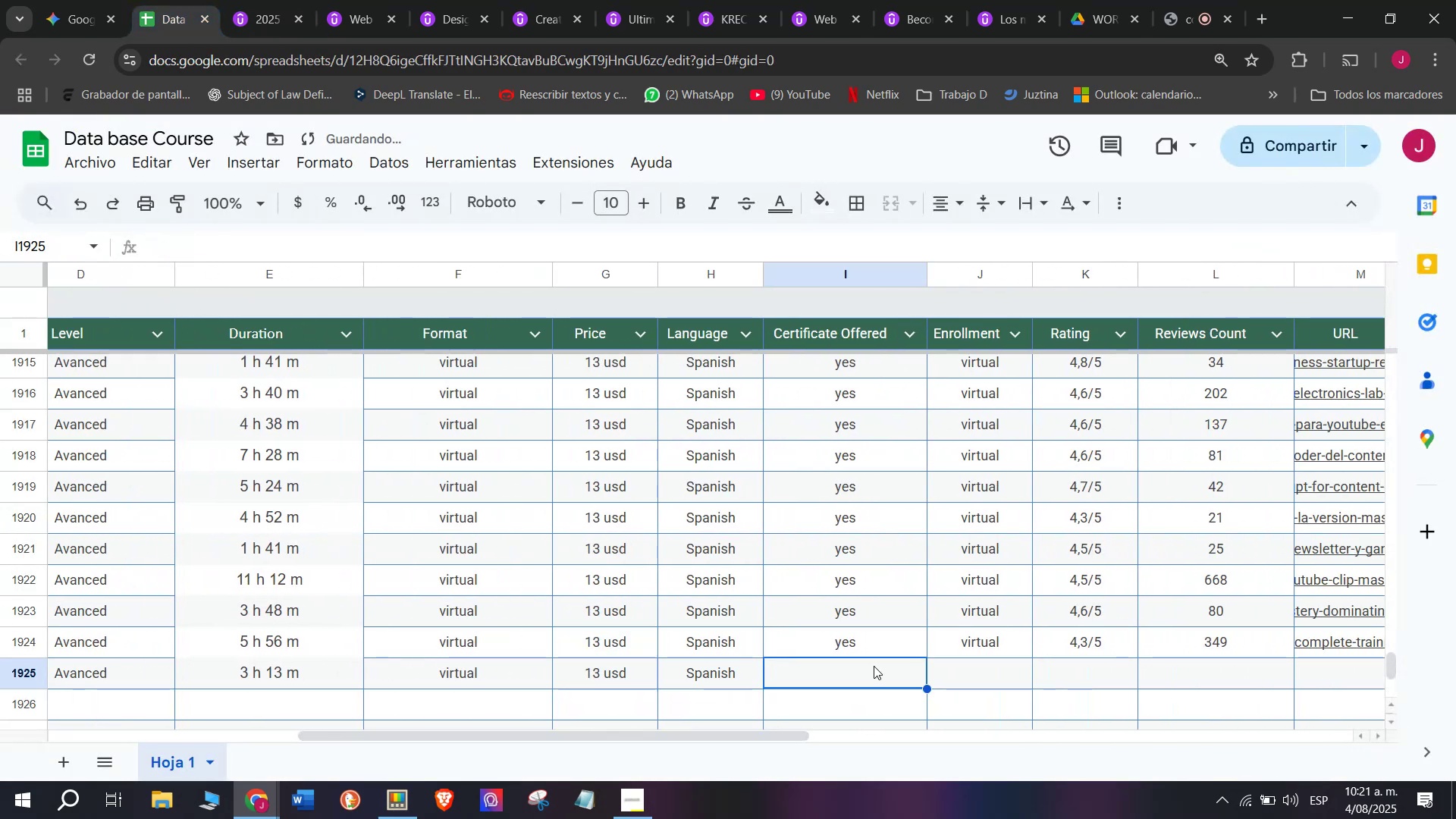 
key(Control+V)
 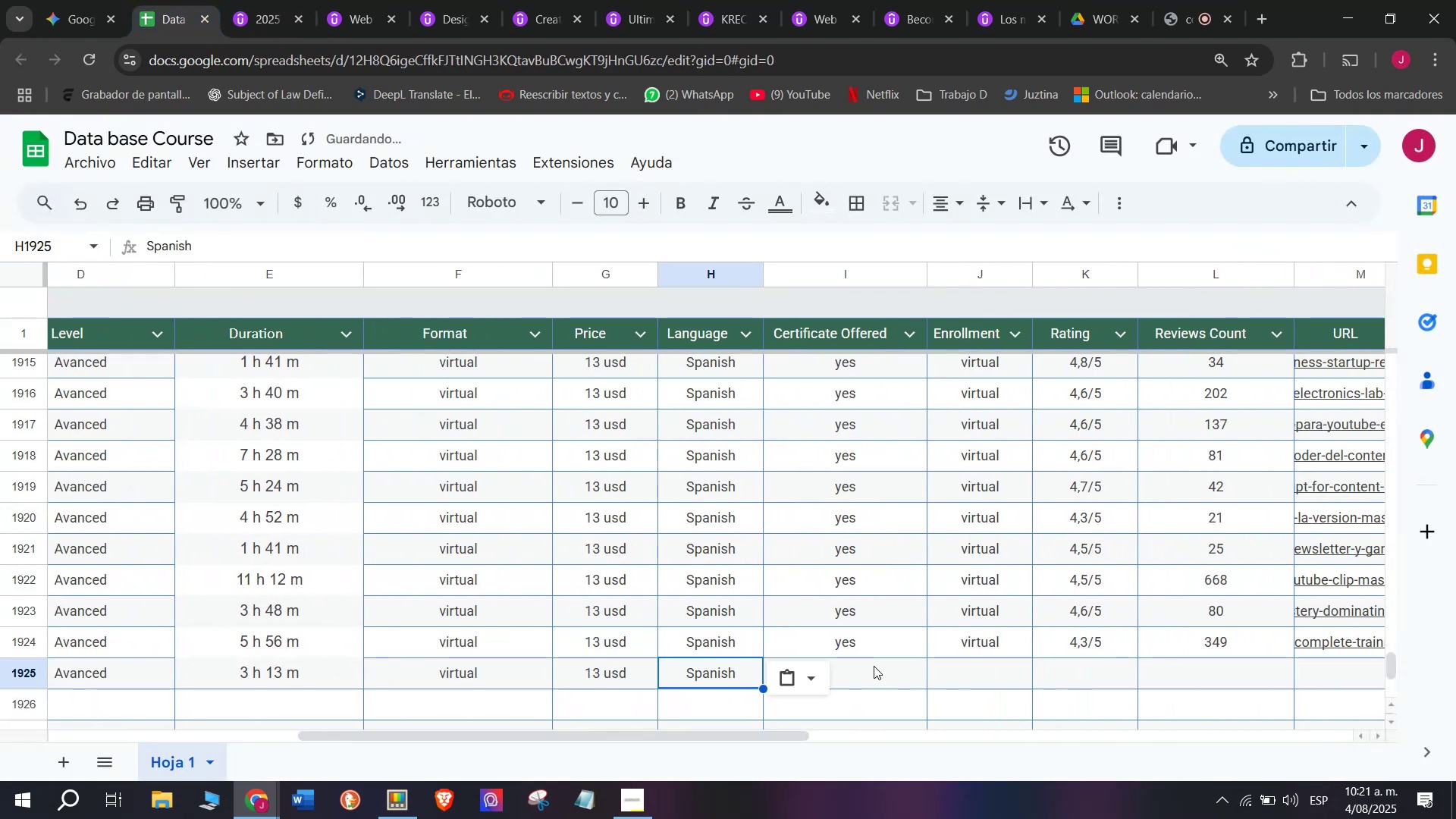 
triple_click([874, 666])
 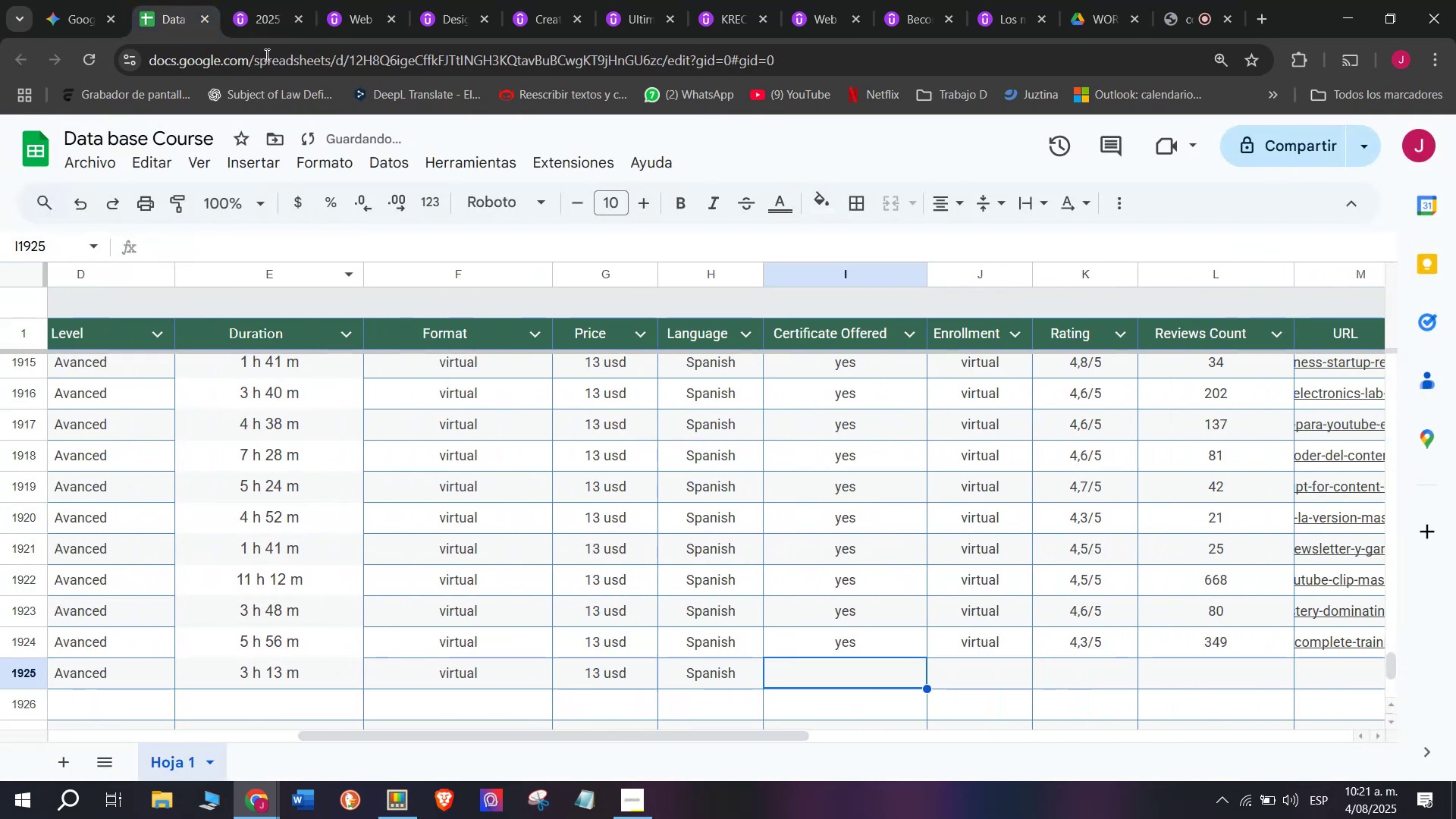 
left_click([272, 0])
 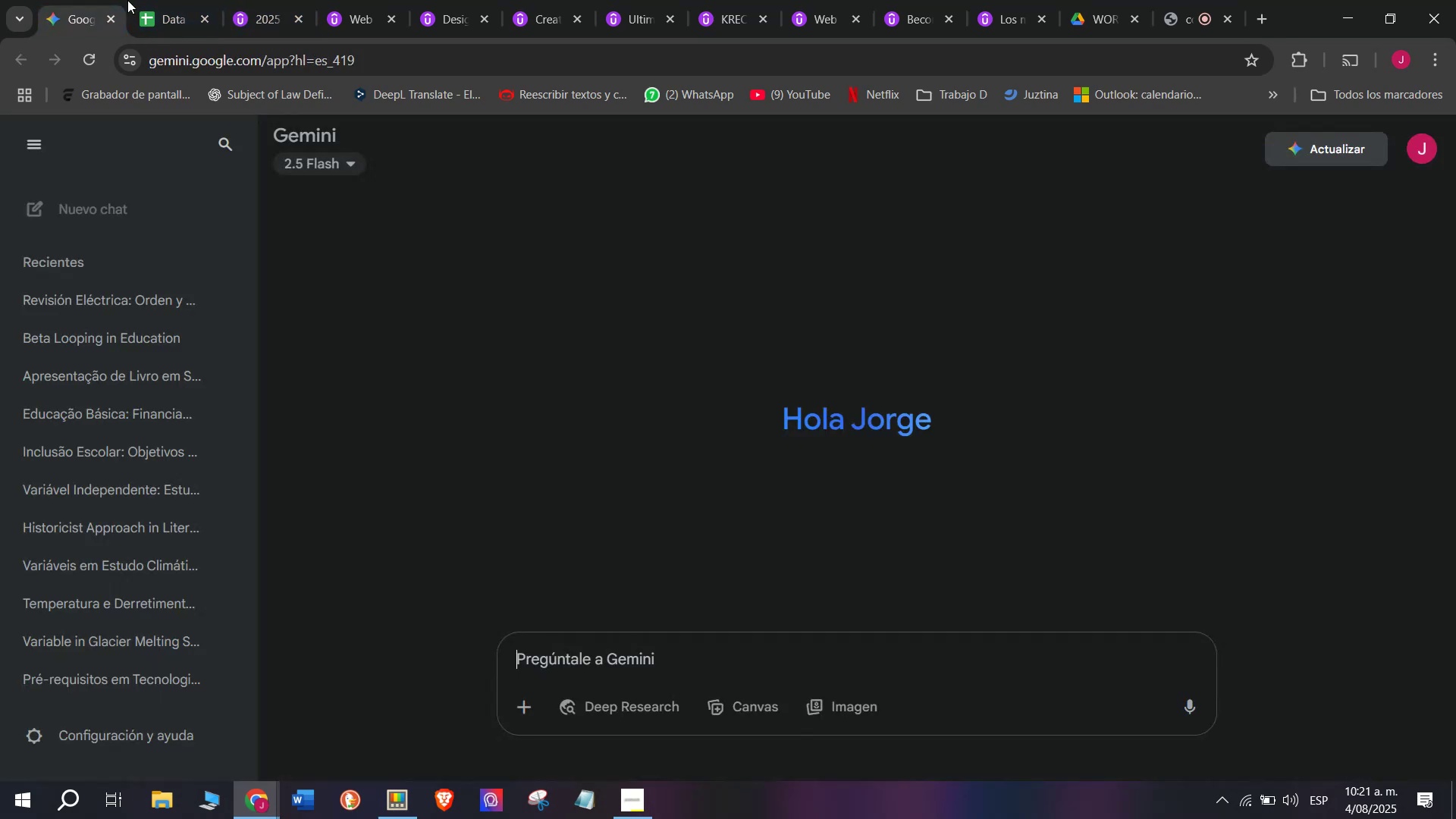 
double_click([157, 0])
 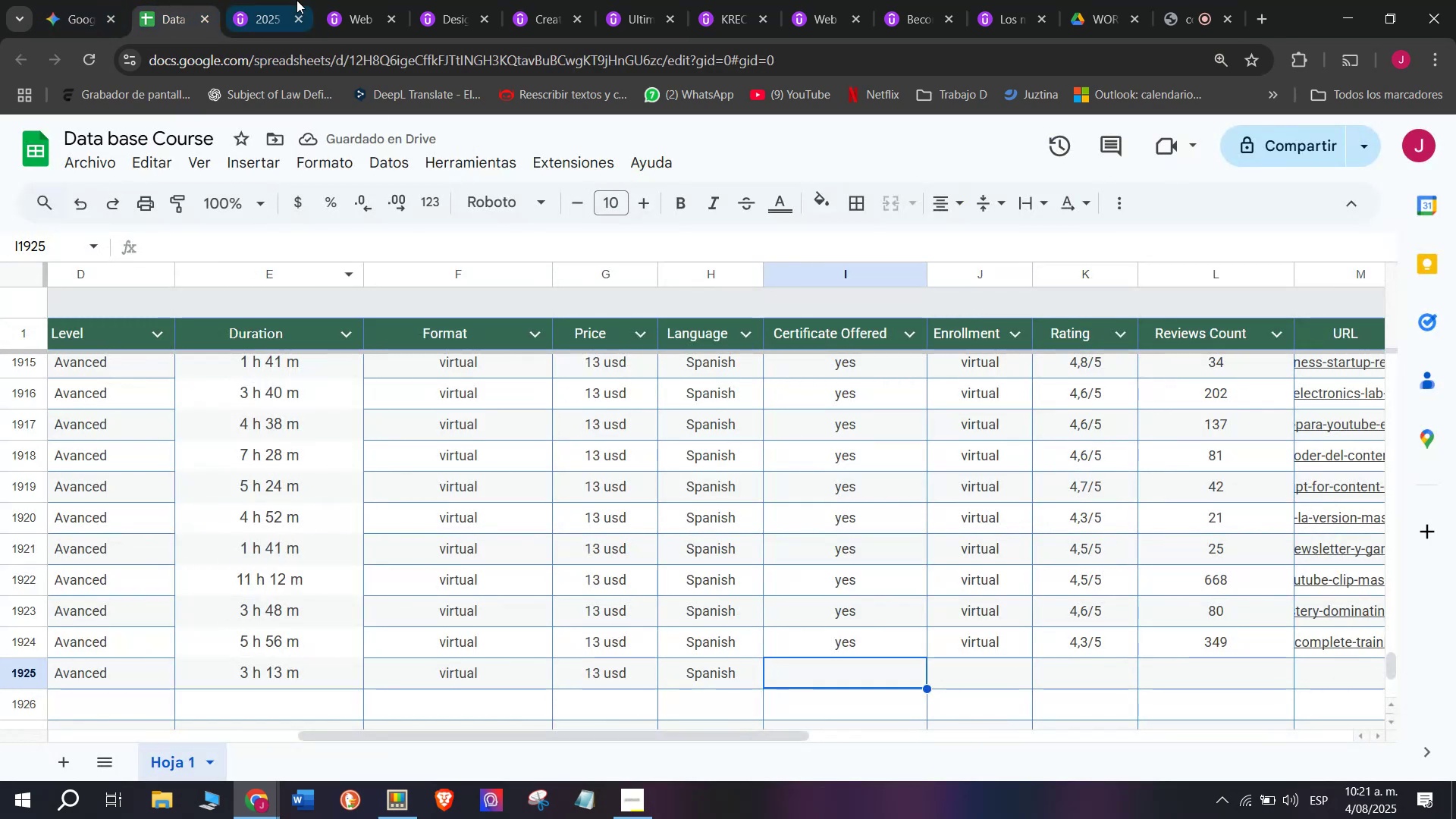 
left_click([281, 0])
 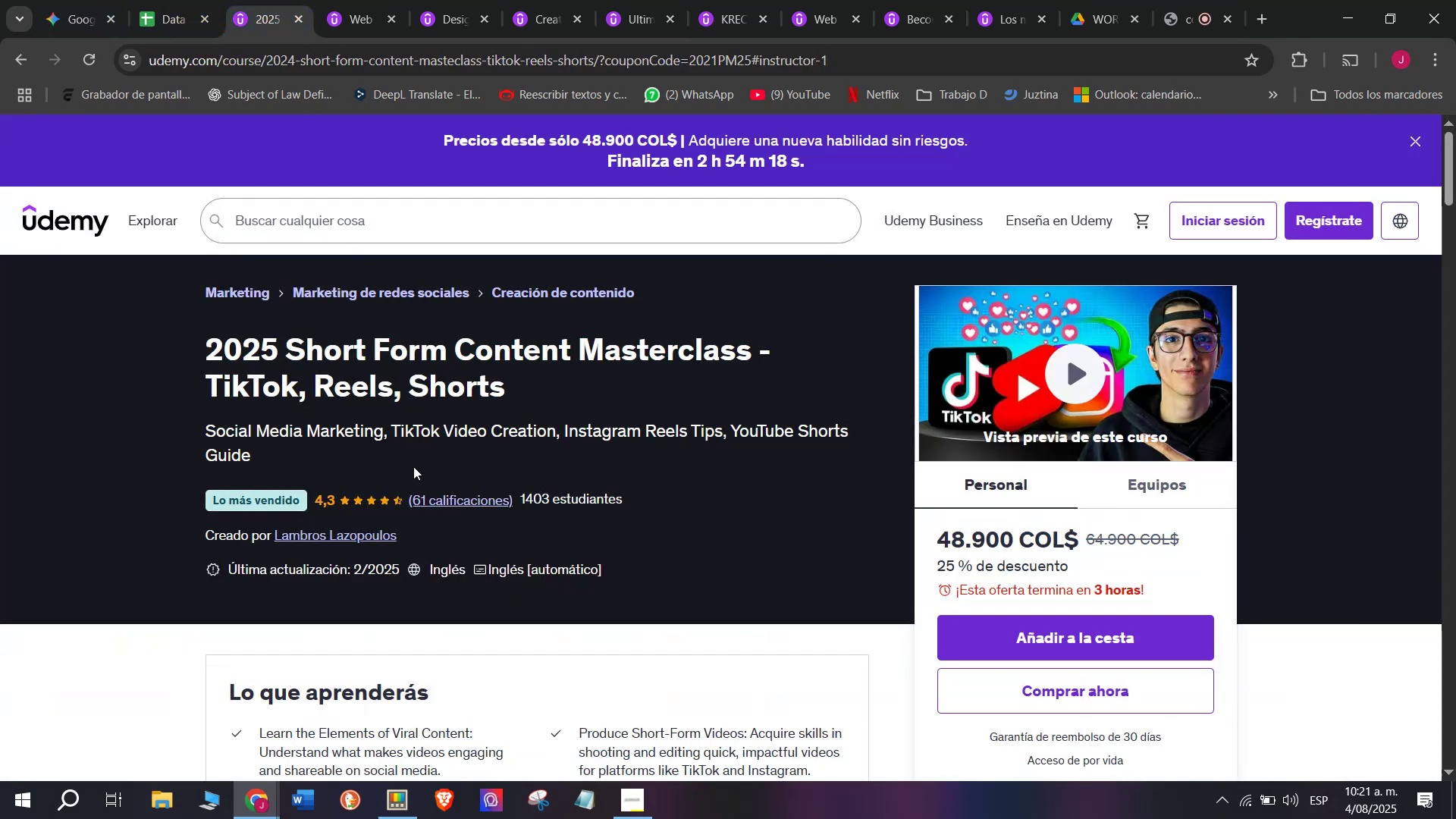 
scroll: coordinate [428, 645], scroll_direction: down, amount: 3.0
 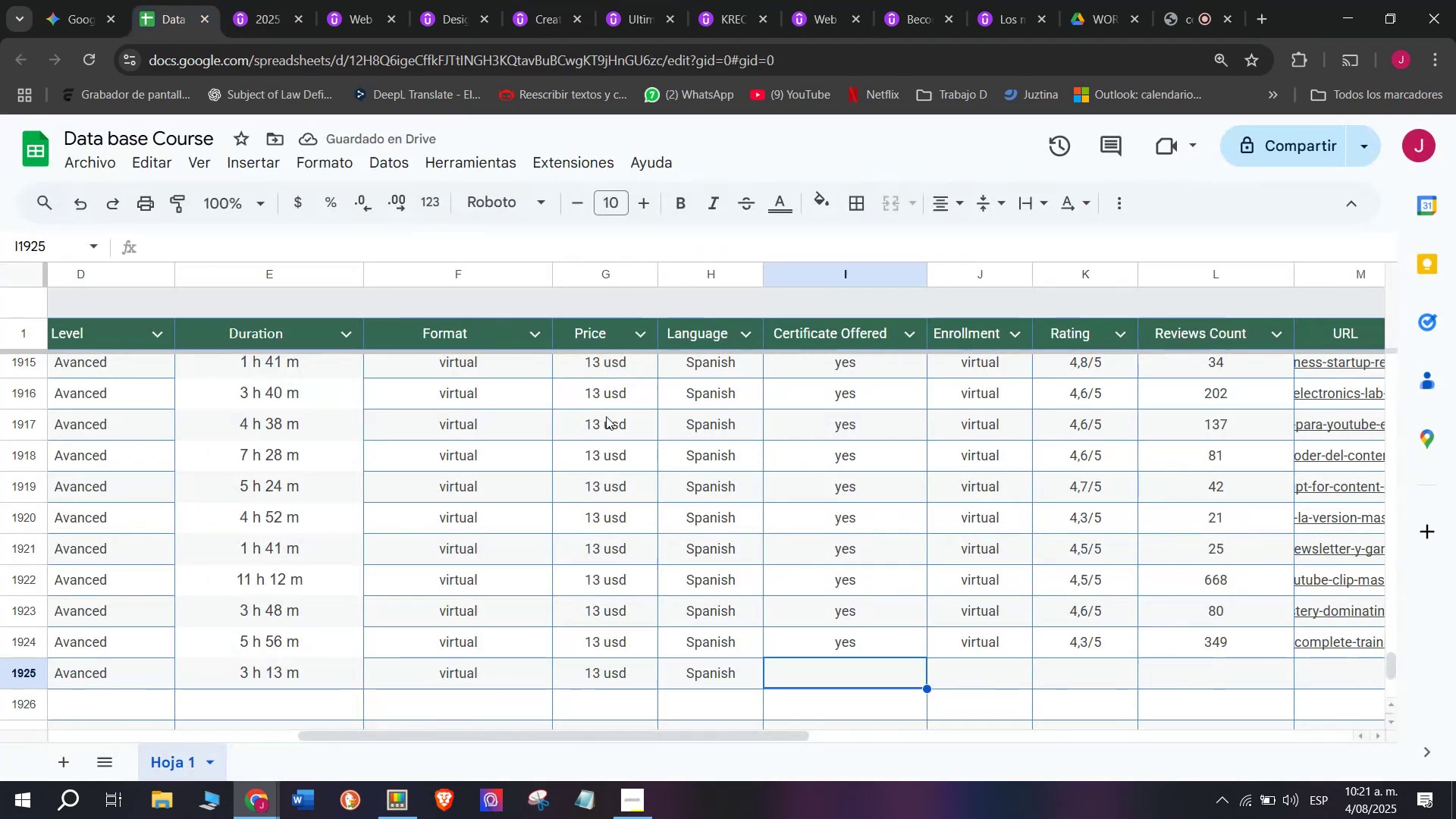 
left_click([882, 655])
 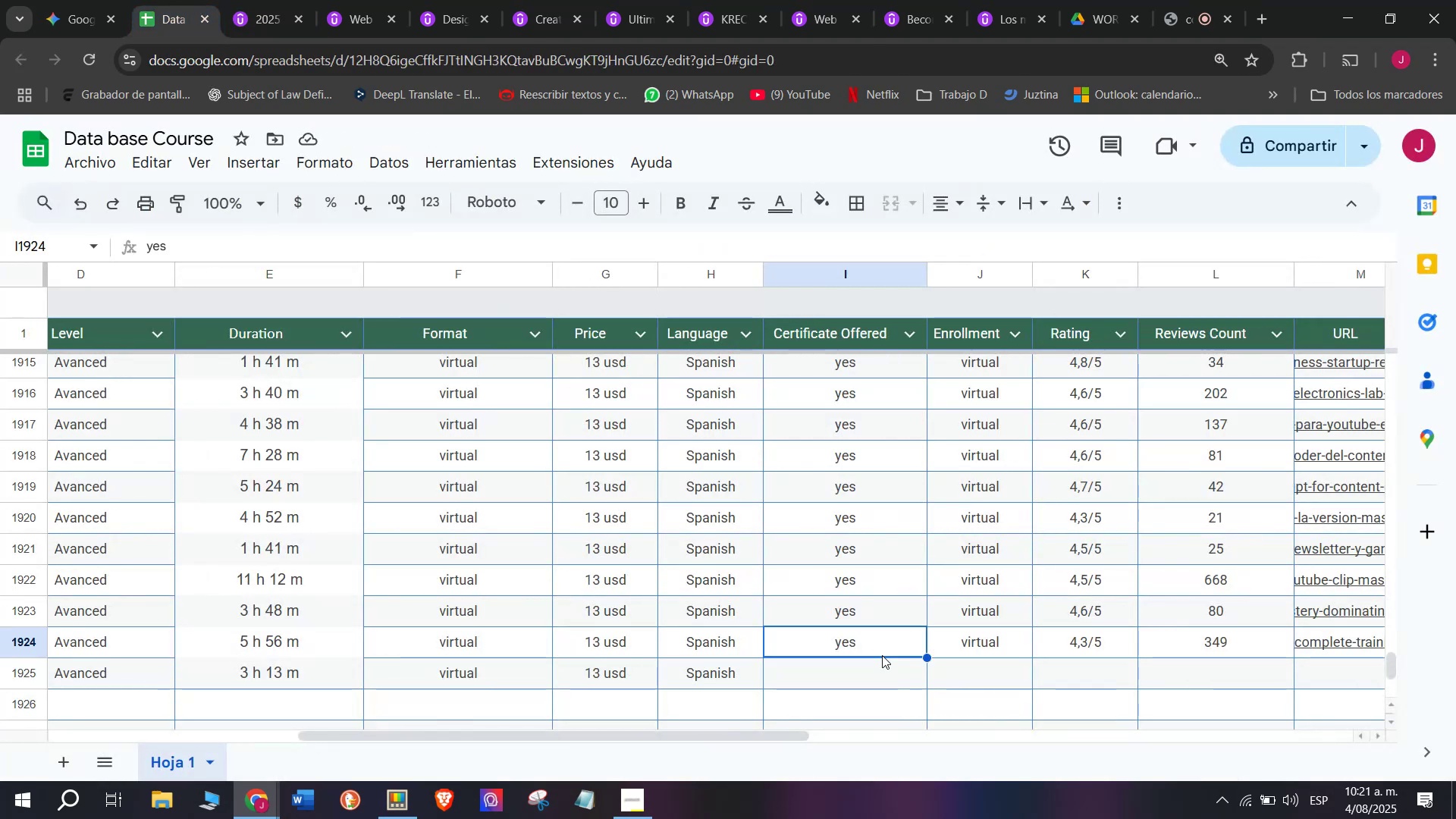 
key(Control+ControlLeft)
 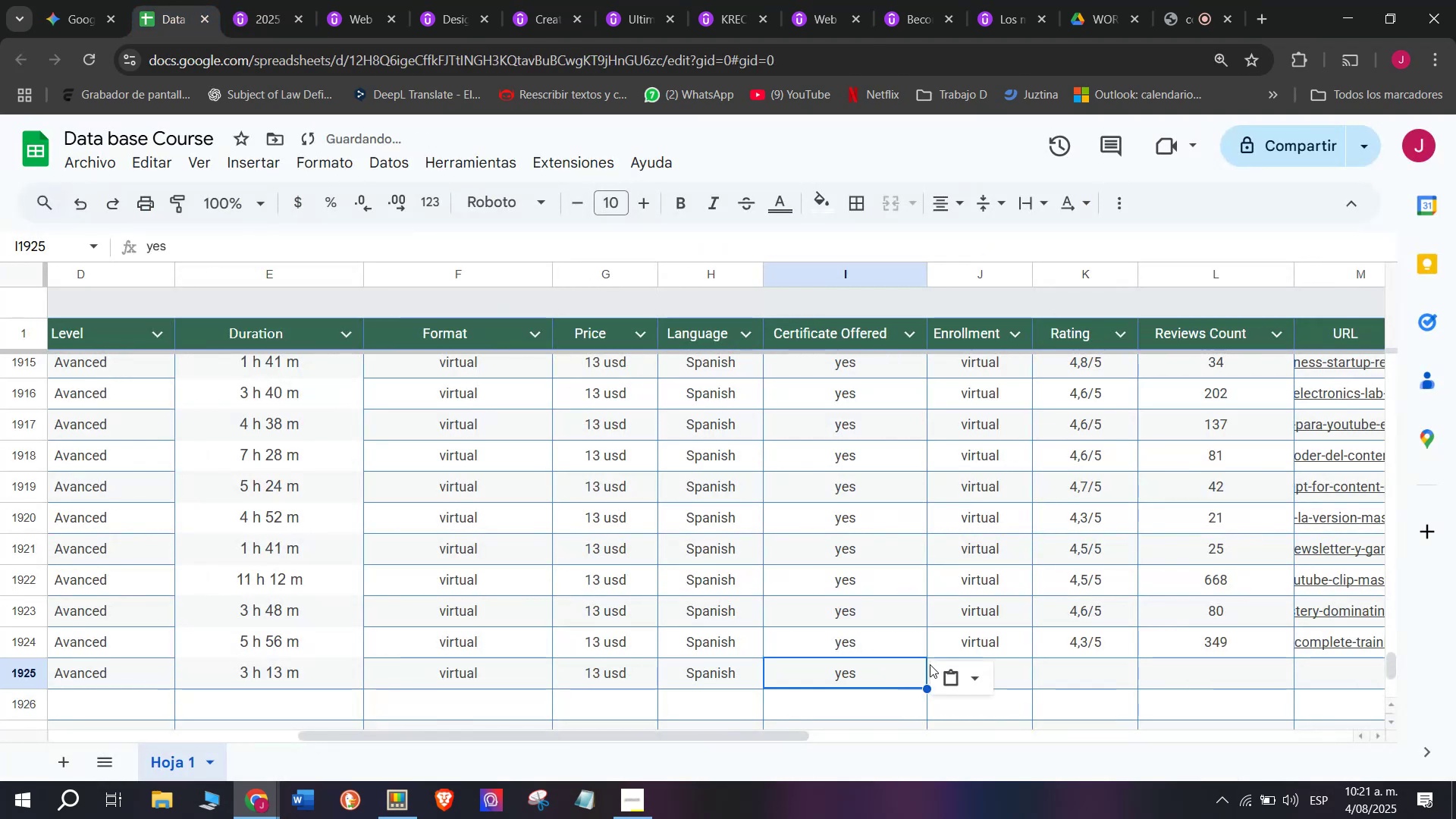 
key(Break)
 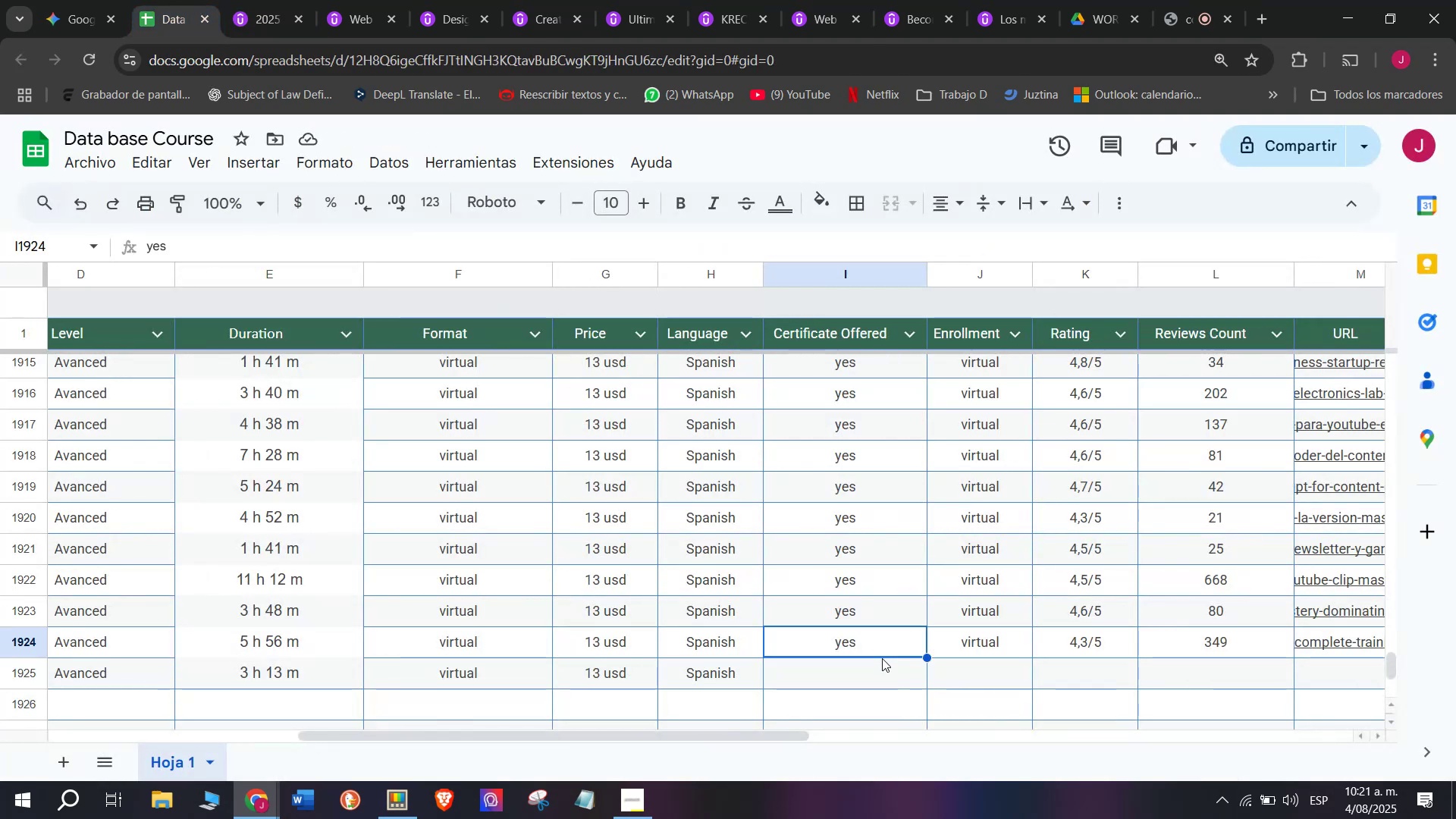 
key(Control+C)
 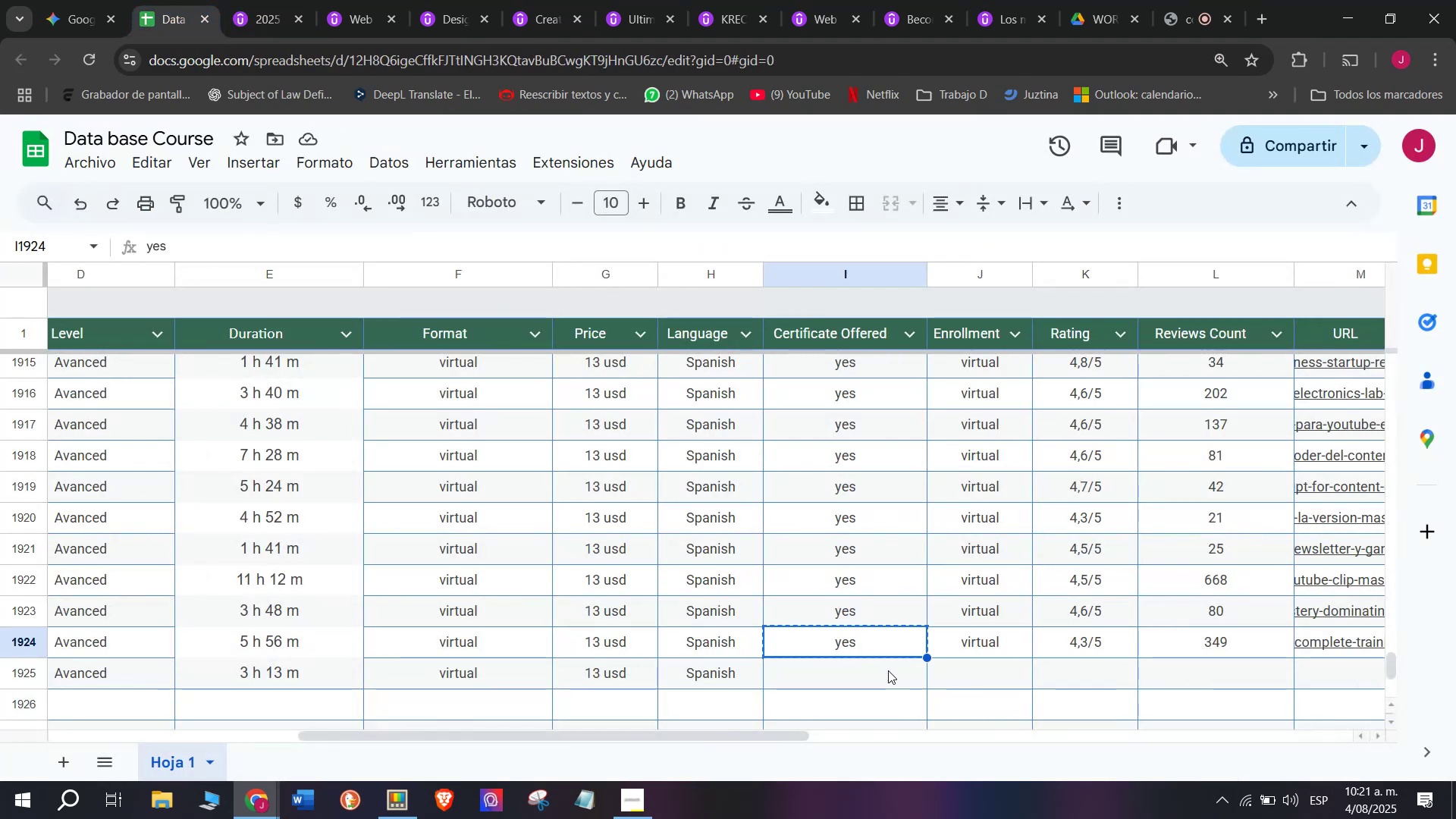 
key(Control+ControlLeft)
 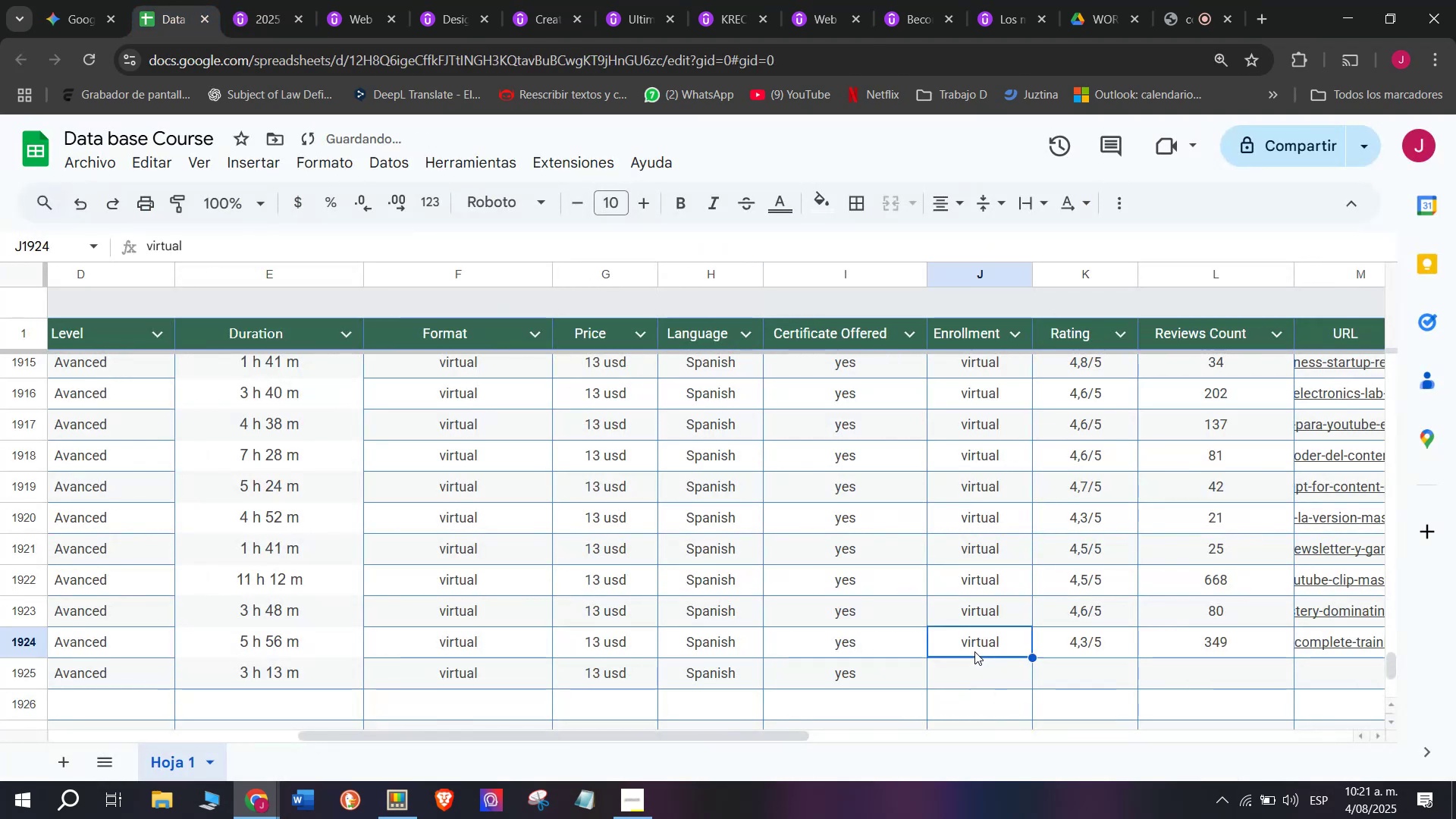 
key(Z)
 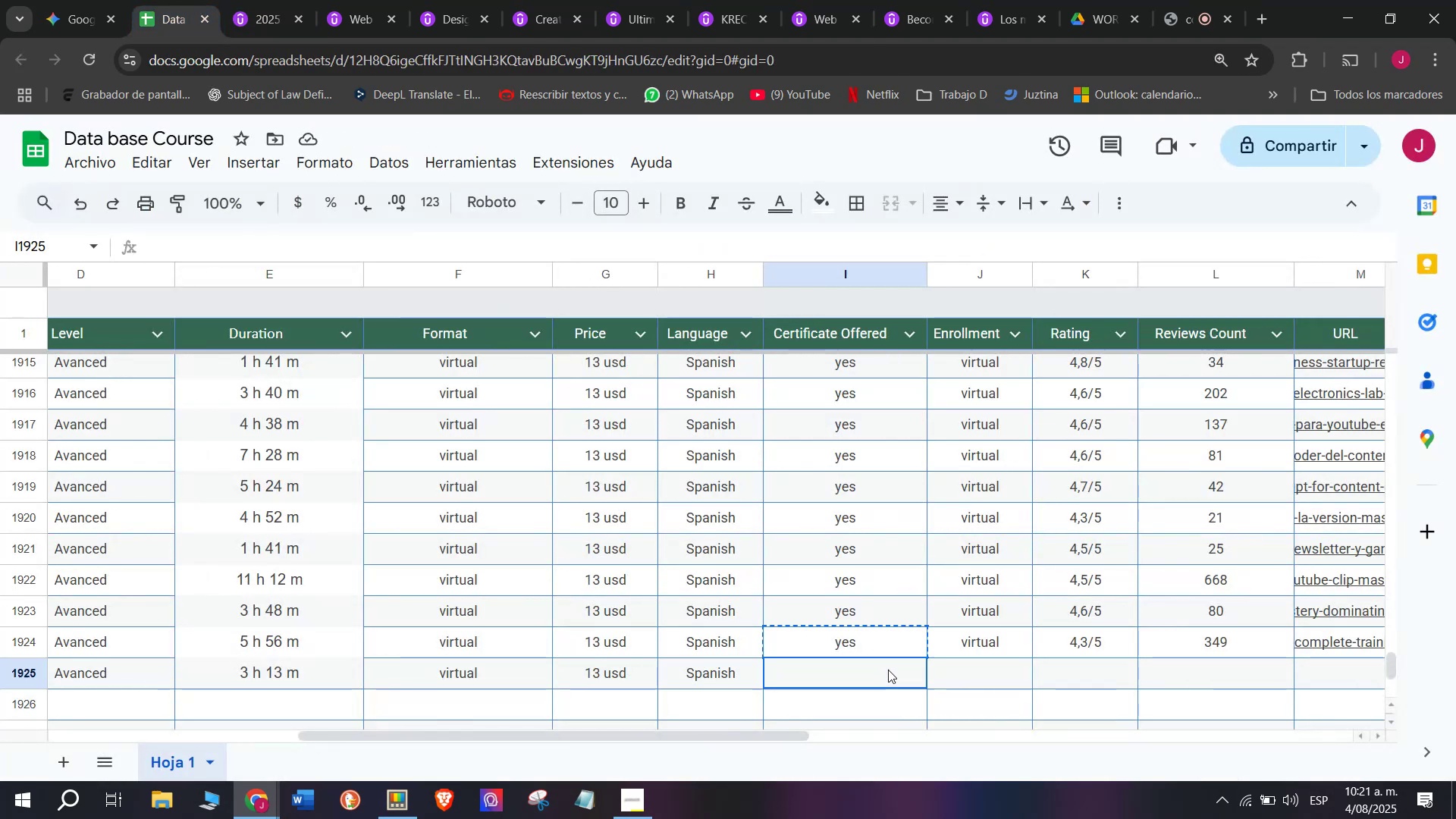 
key(Control+V)
 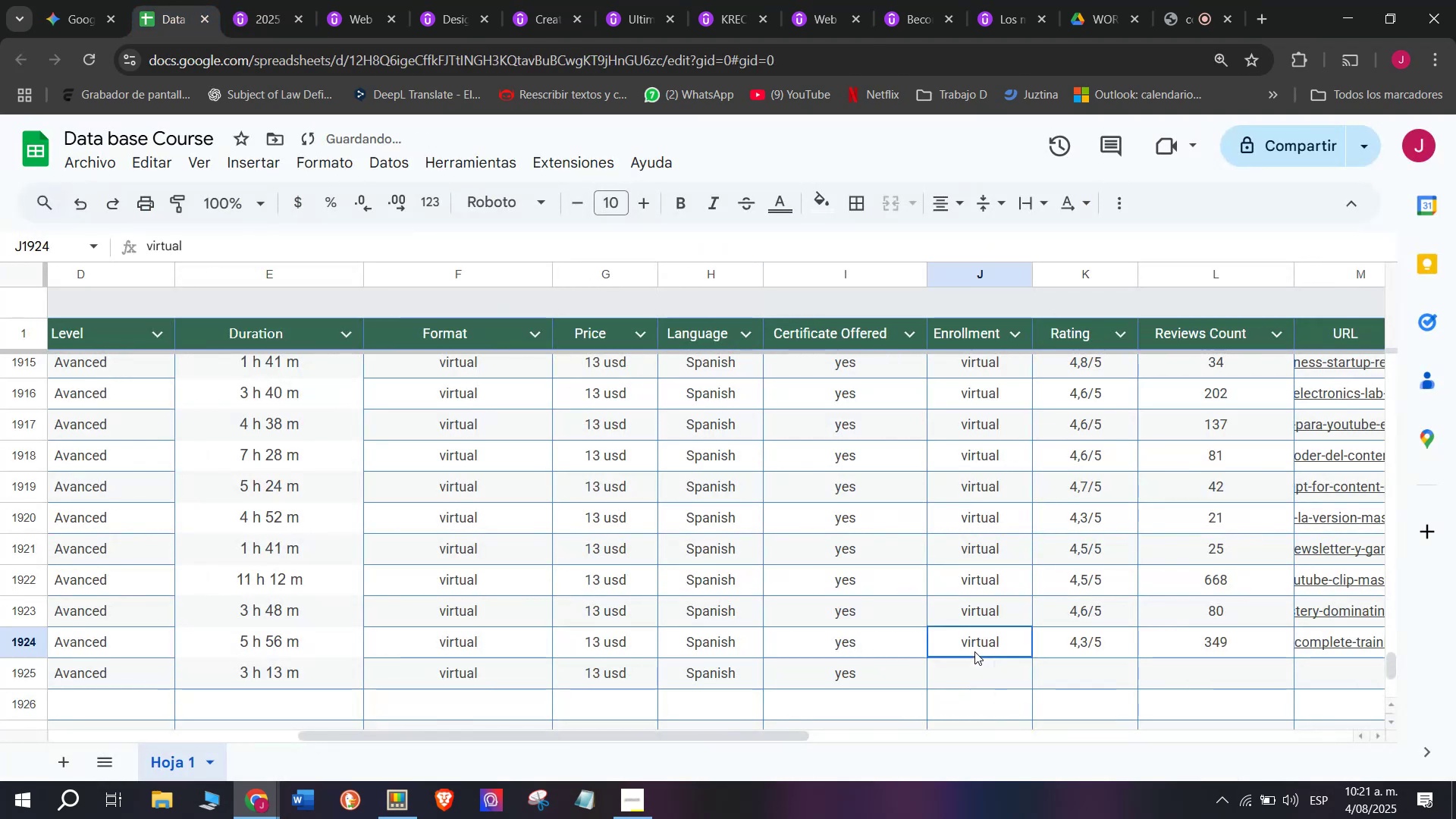 
key(Break)
 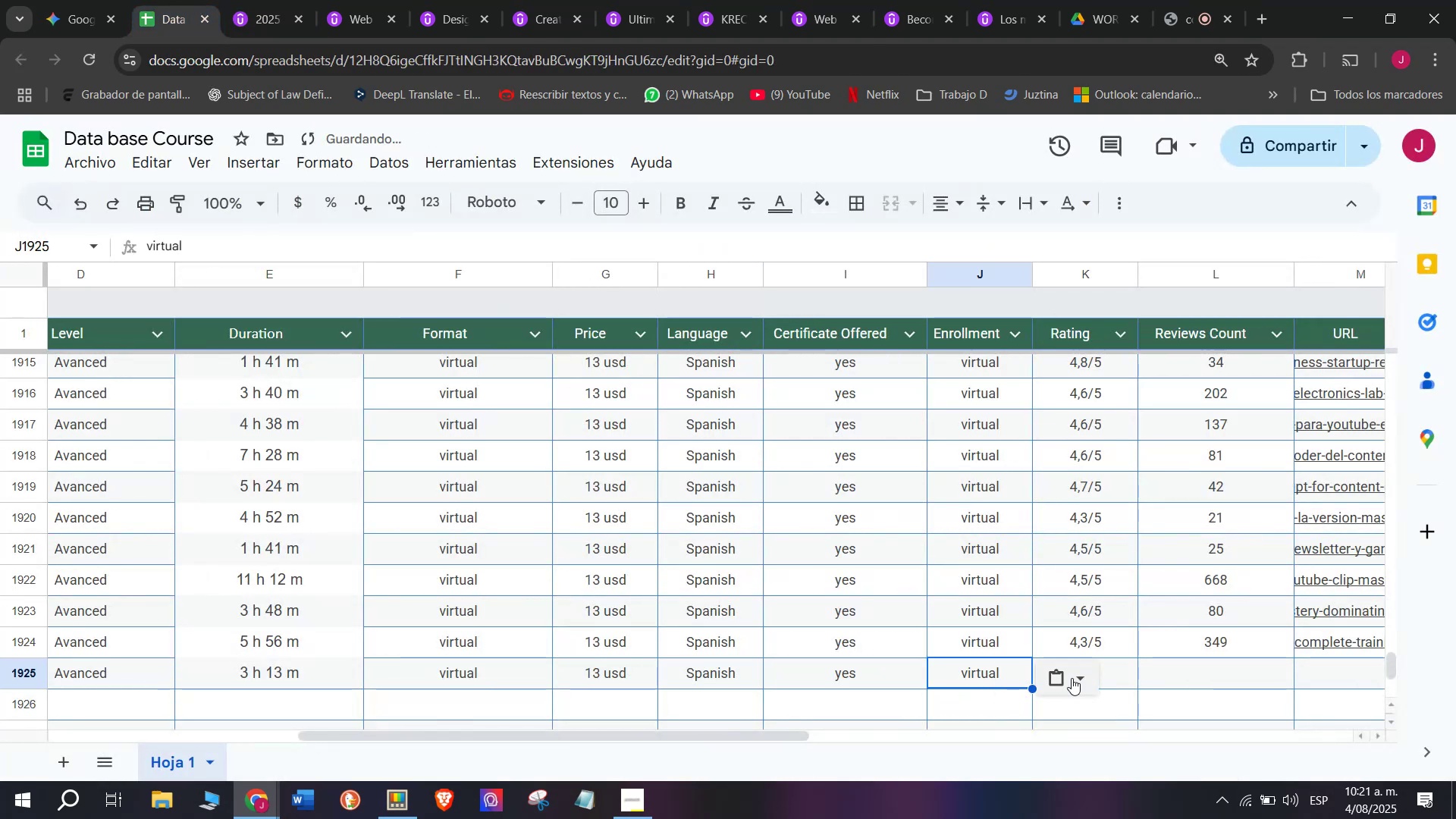 
key(Control+ControlLeft)
 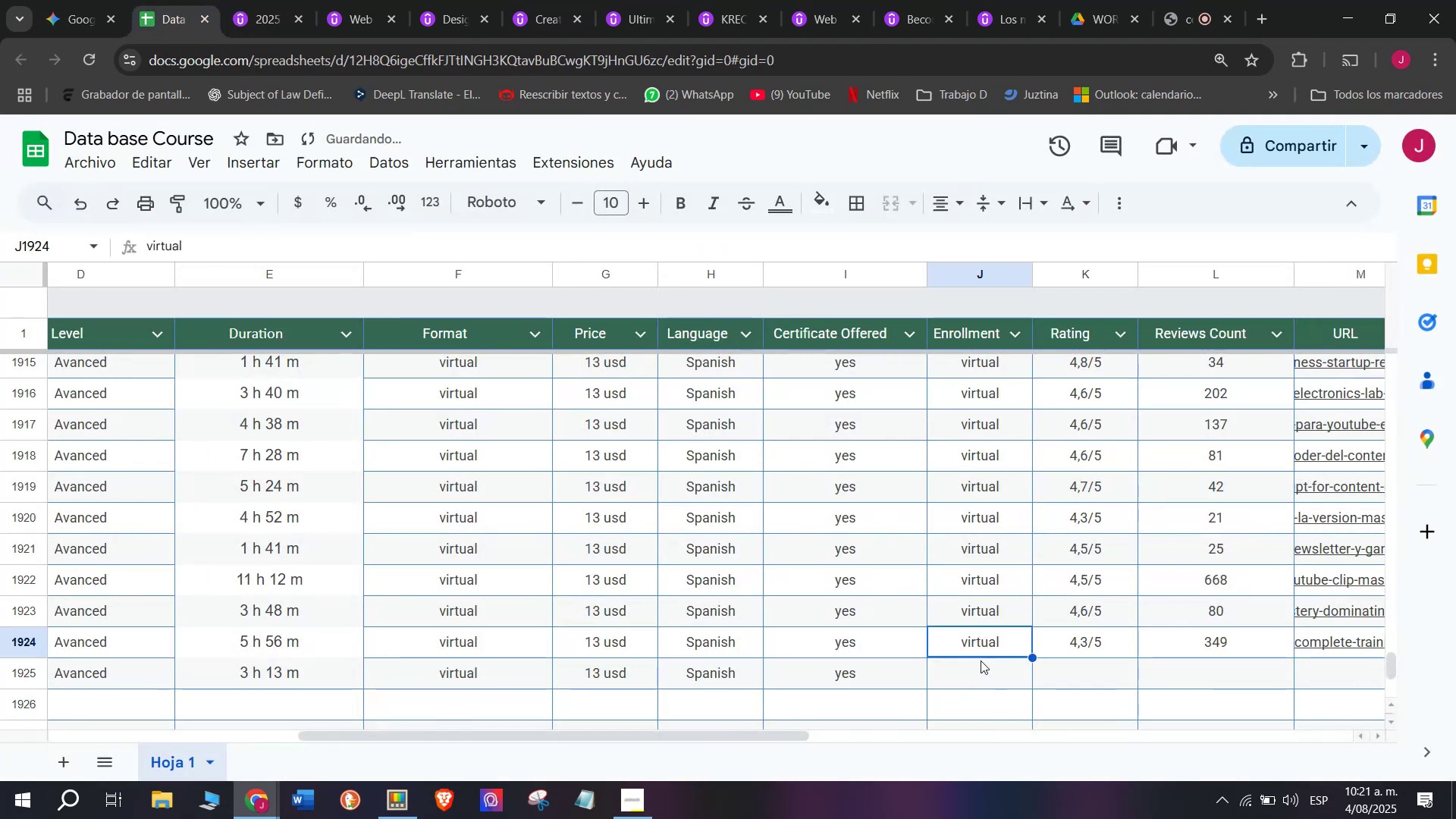 
key(Control+C)
 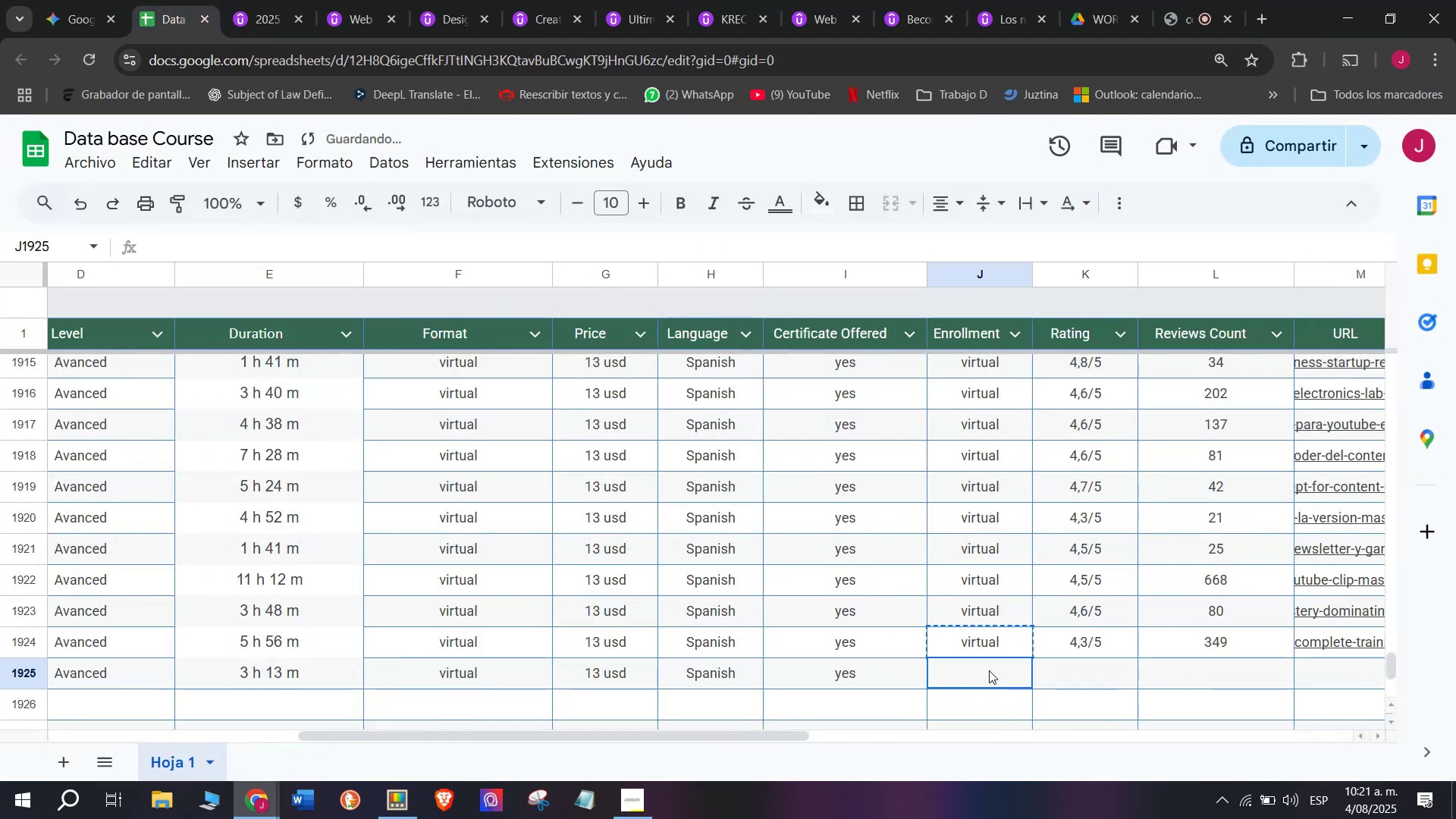 
key(Control+ControlLeft)
 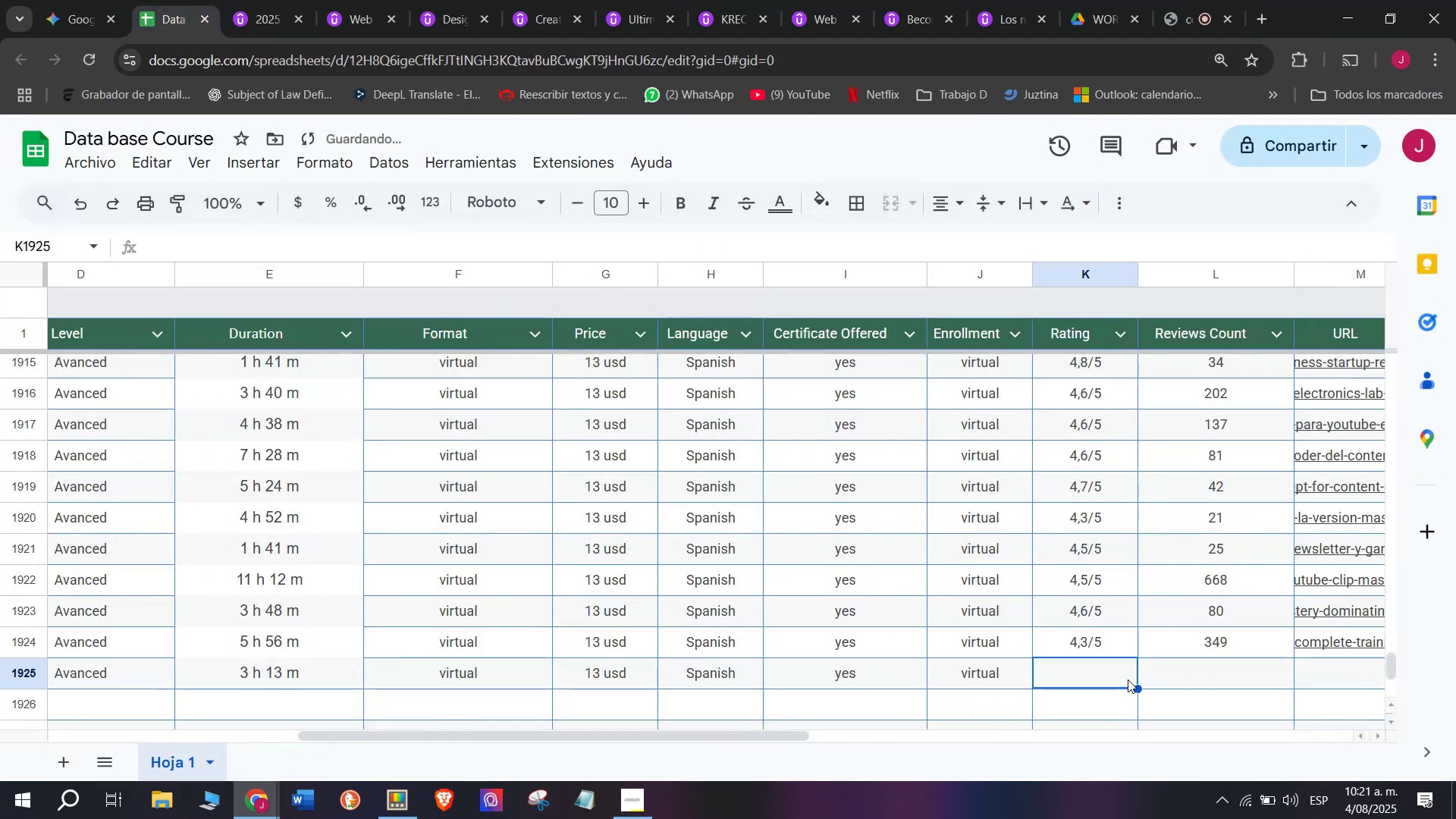 
key(Z)
 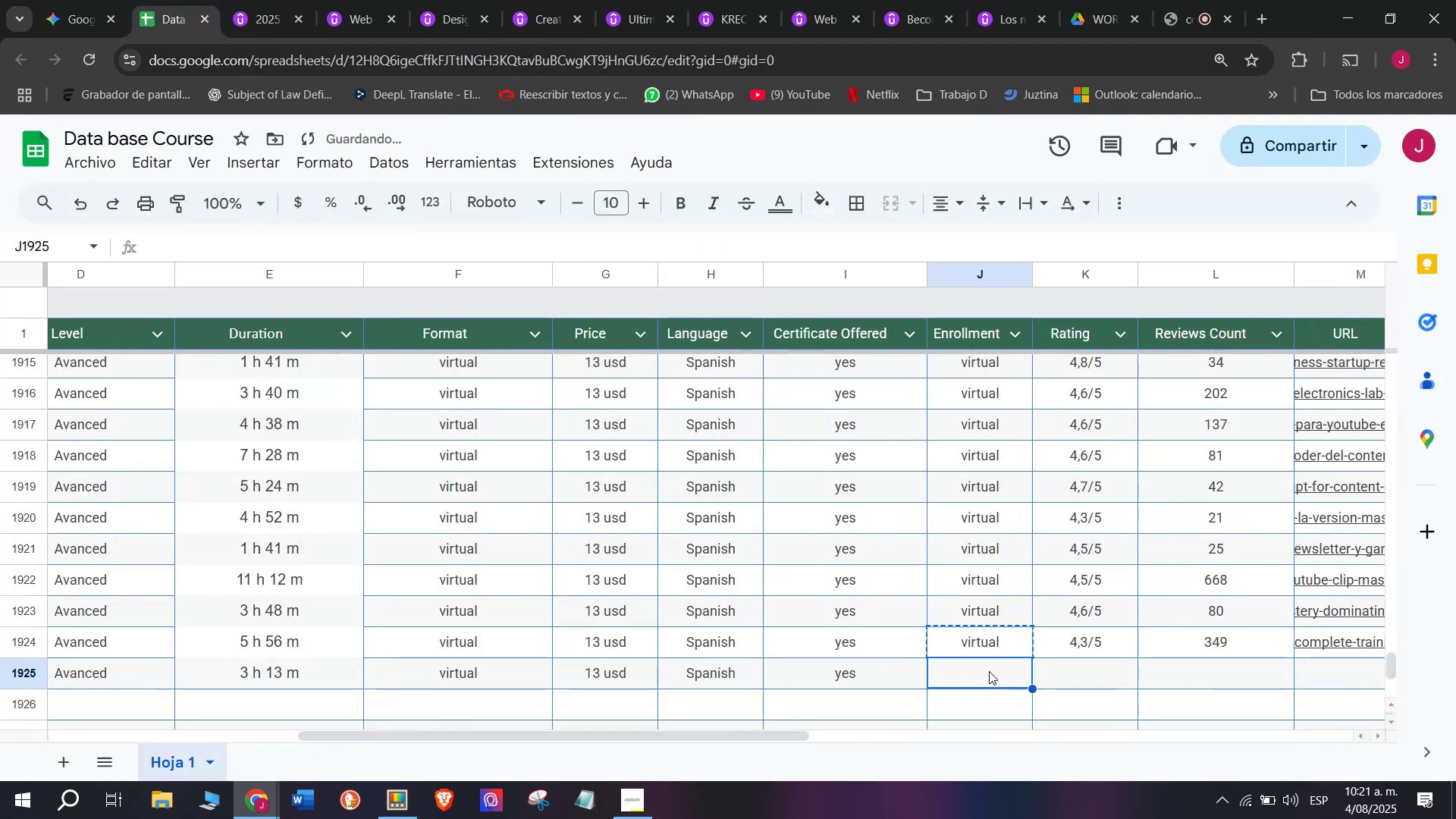 
key(Control+V)
 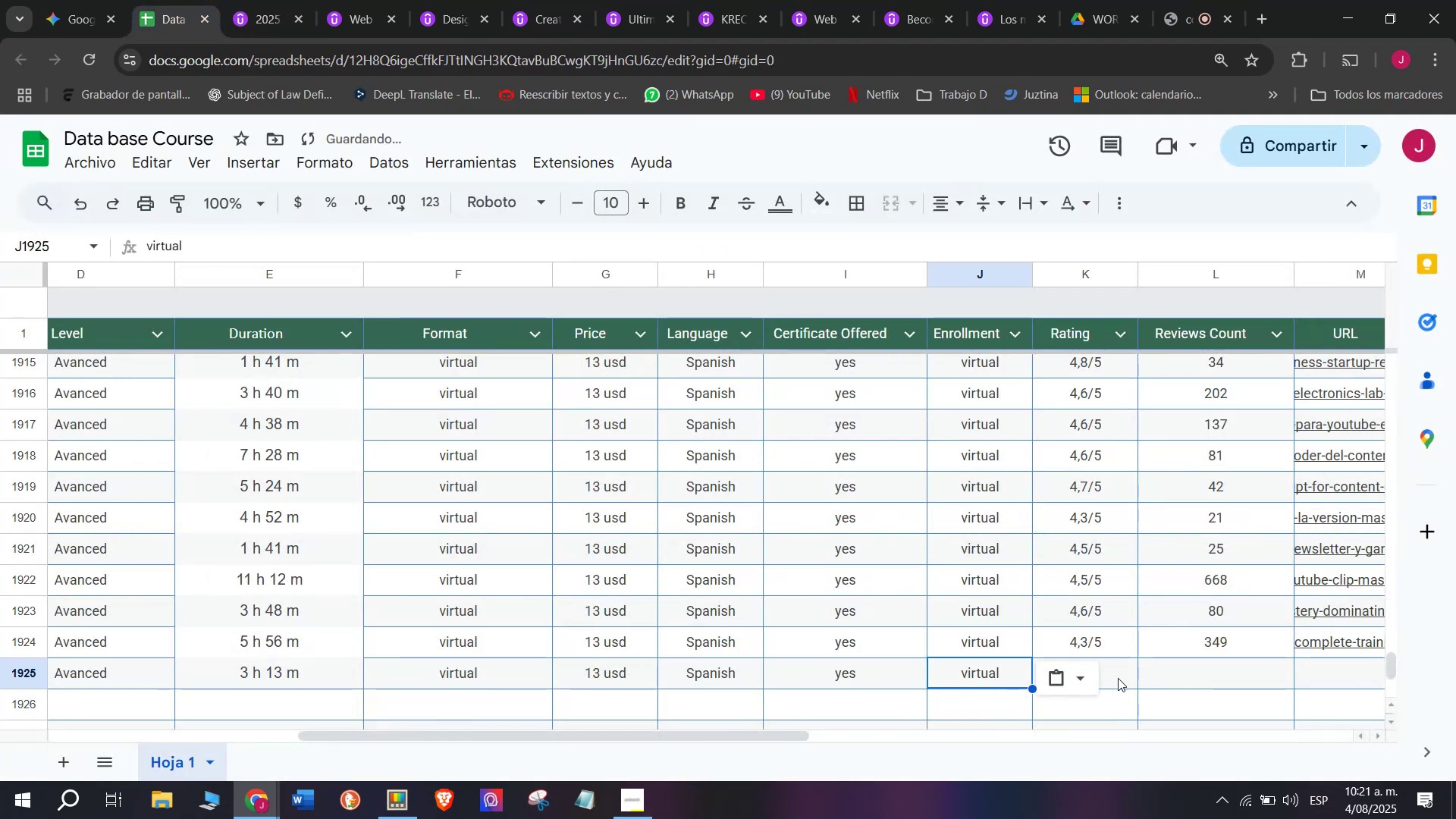 
left_click([1128, 678])
 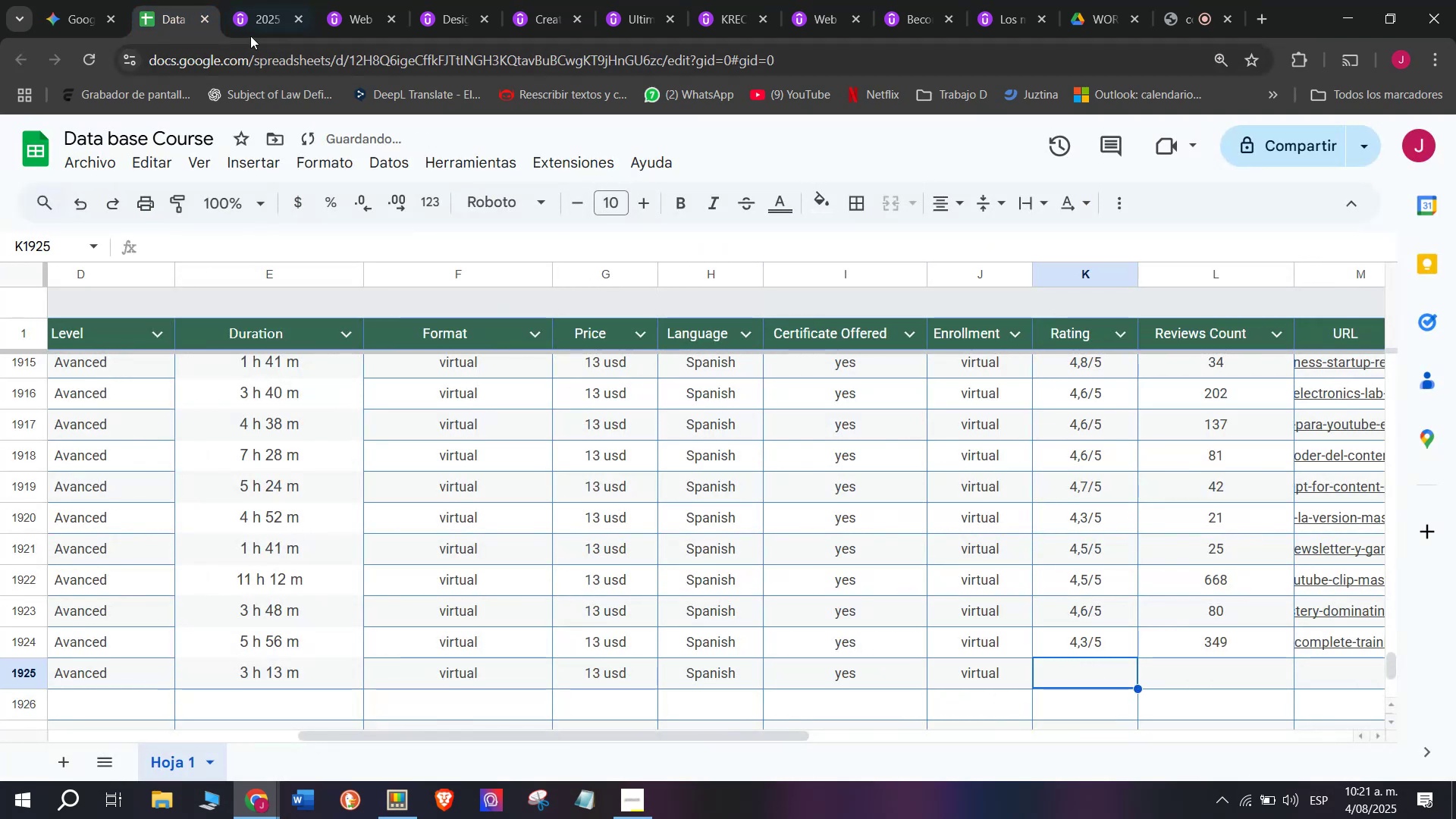 
left_click([292, 0])
 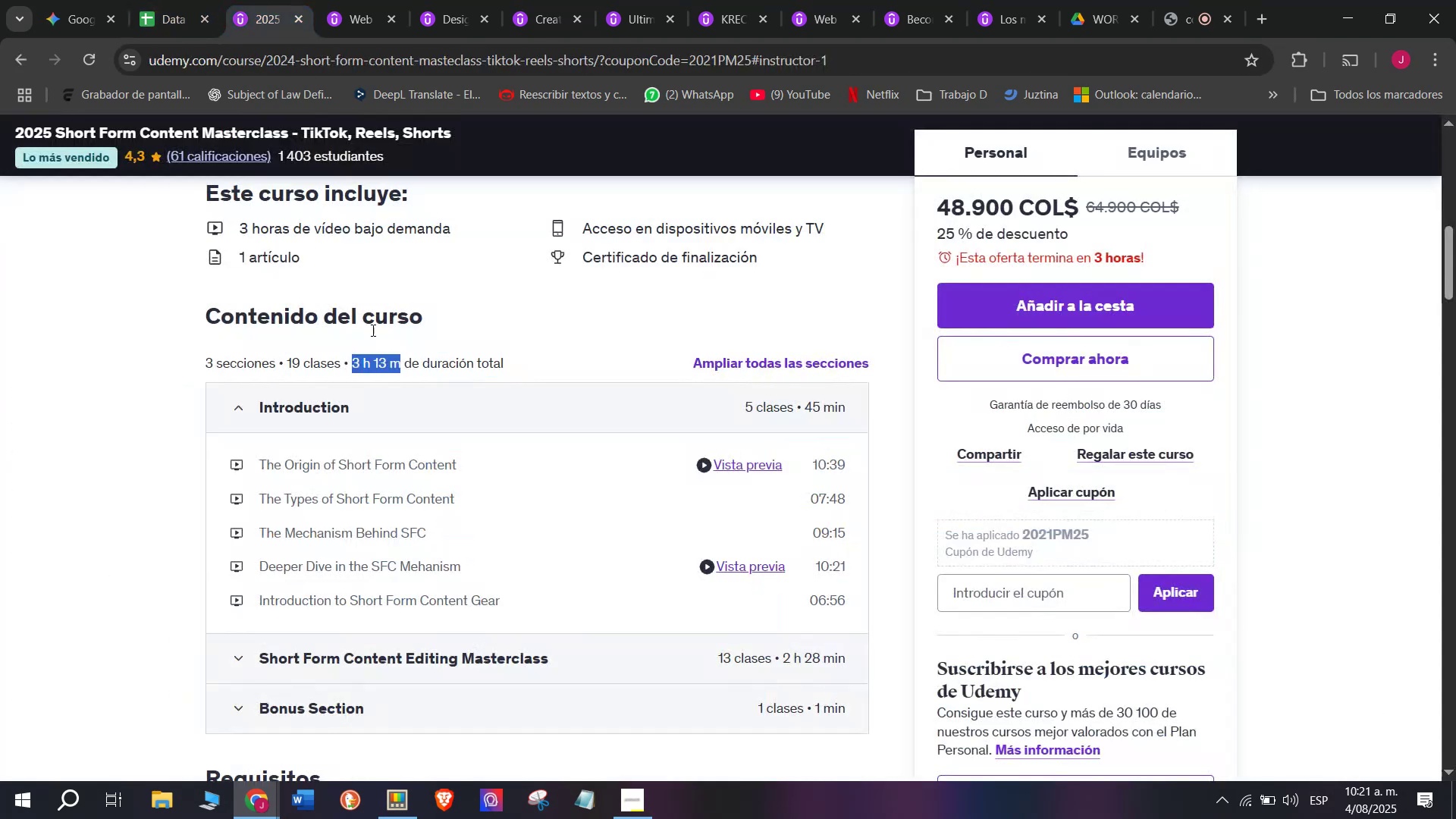 
scroll: coordinate [384, 496], scroll_direction: up, amount: 3.0
 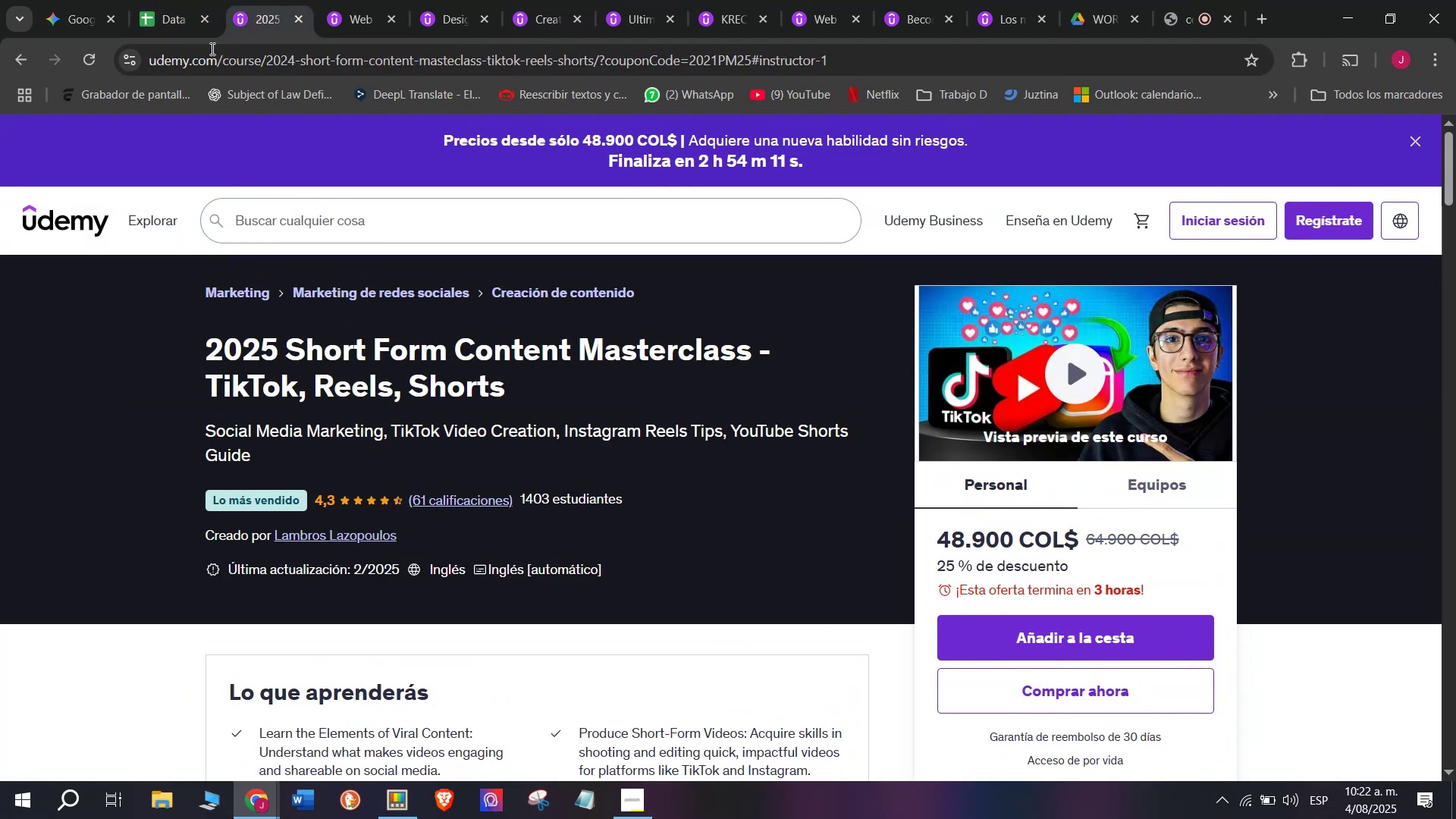 
left_click([183, 0])
 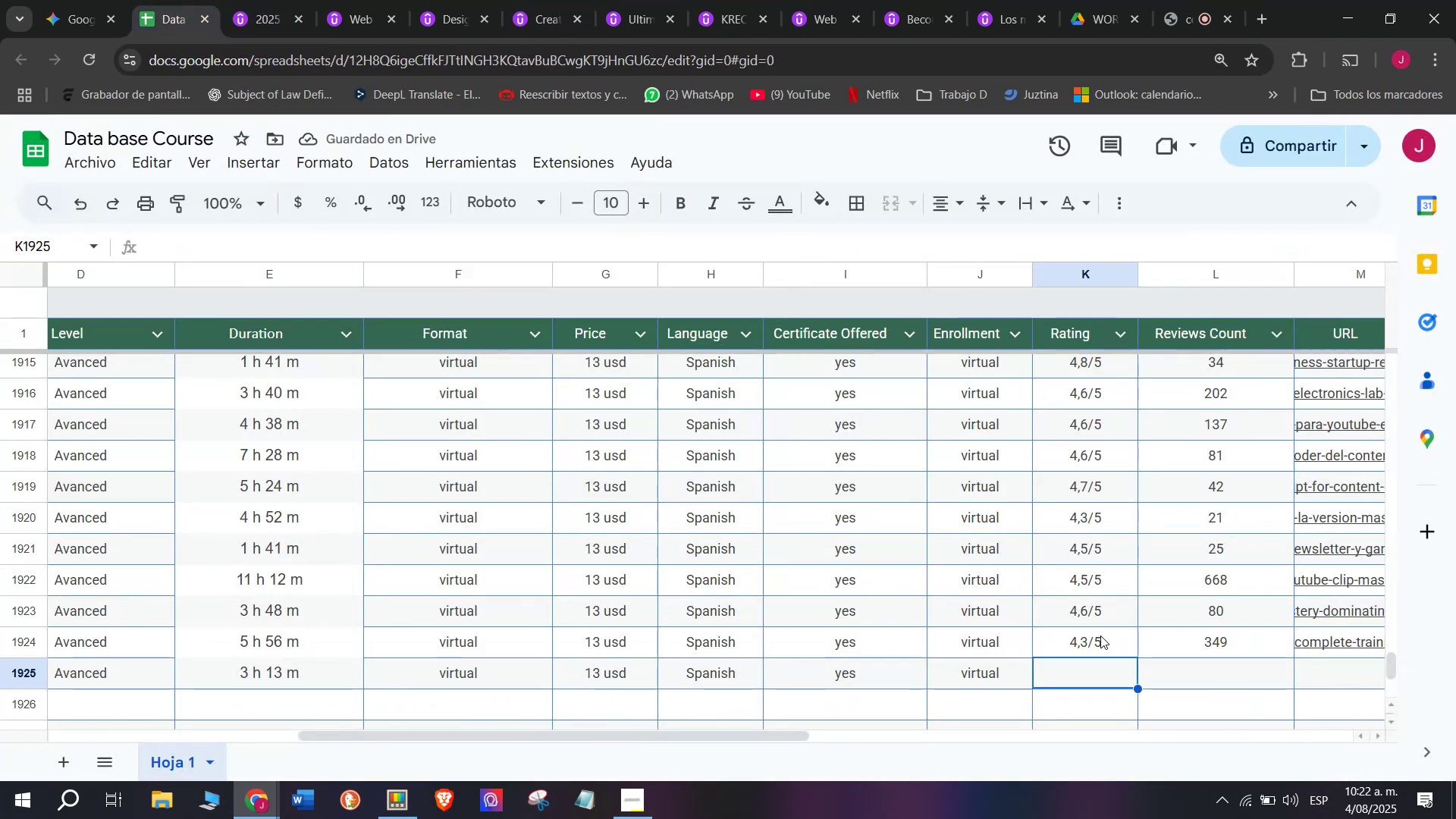 
left_click([1100, 635])
 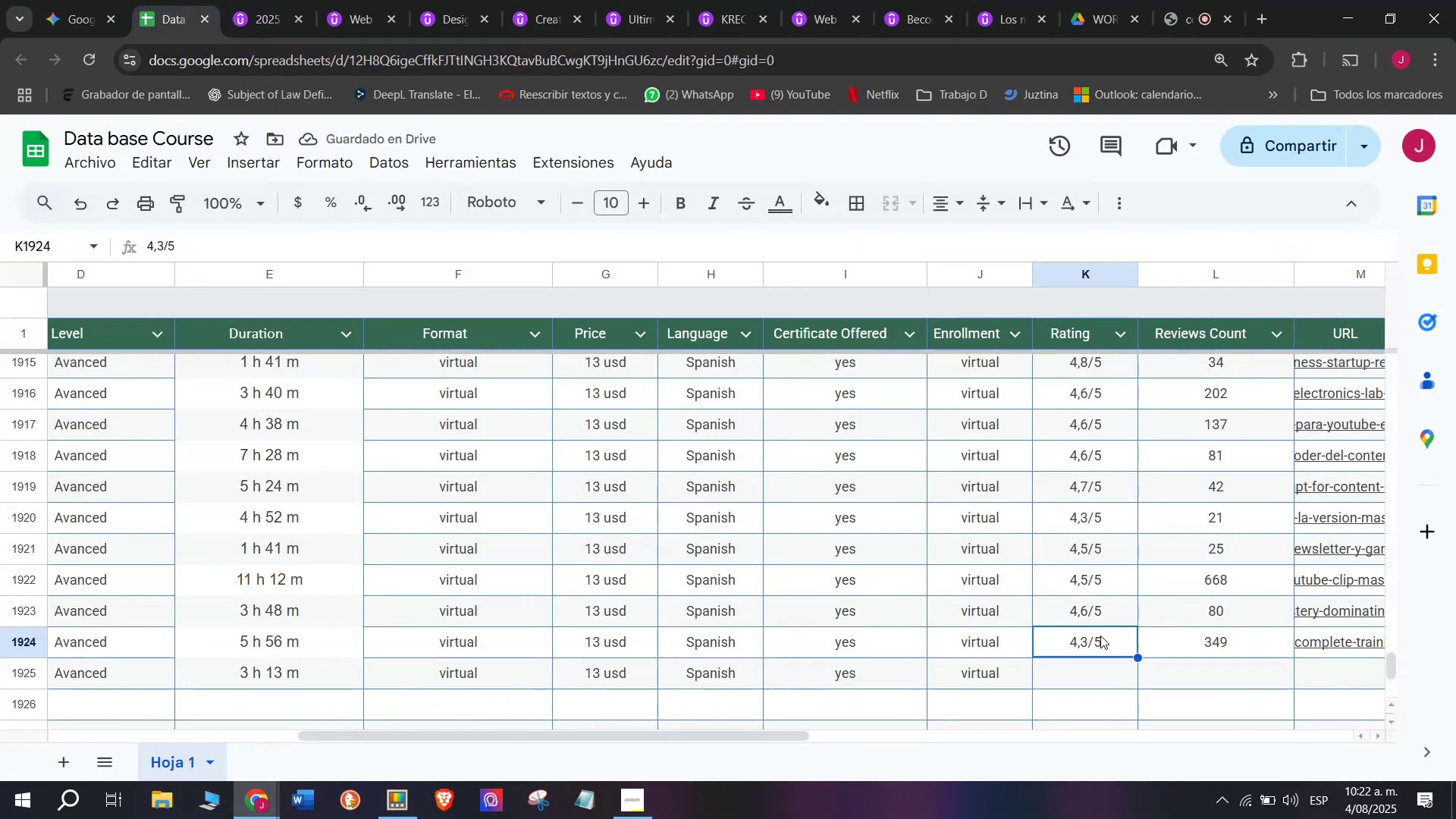 
key(Break)
 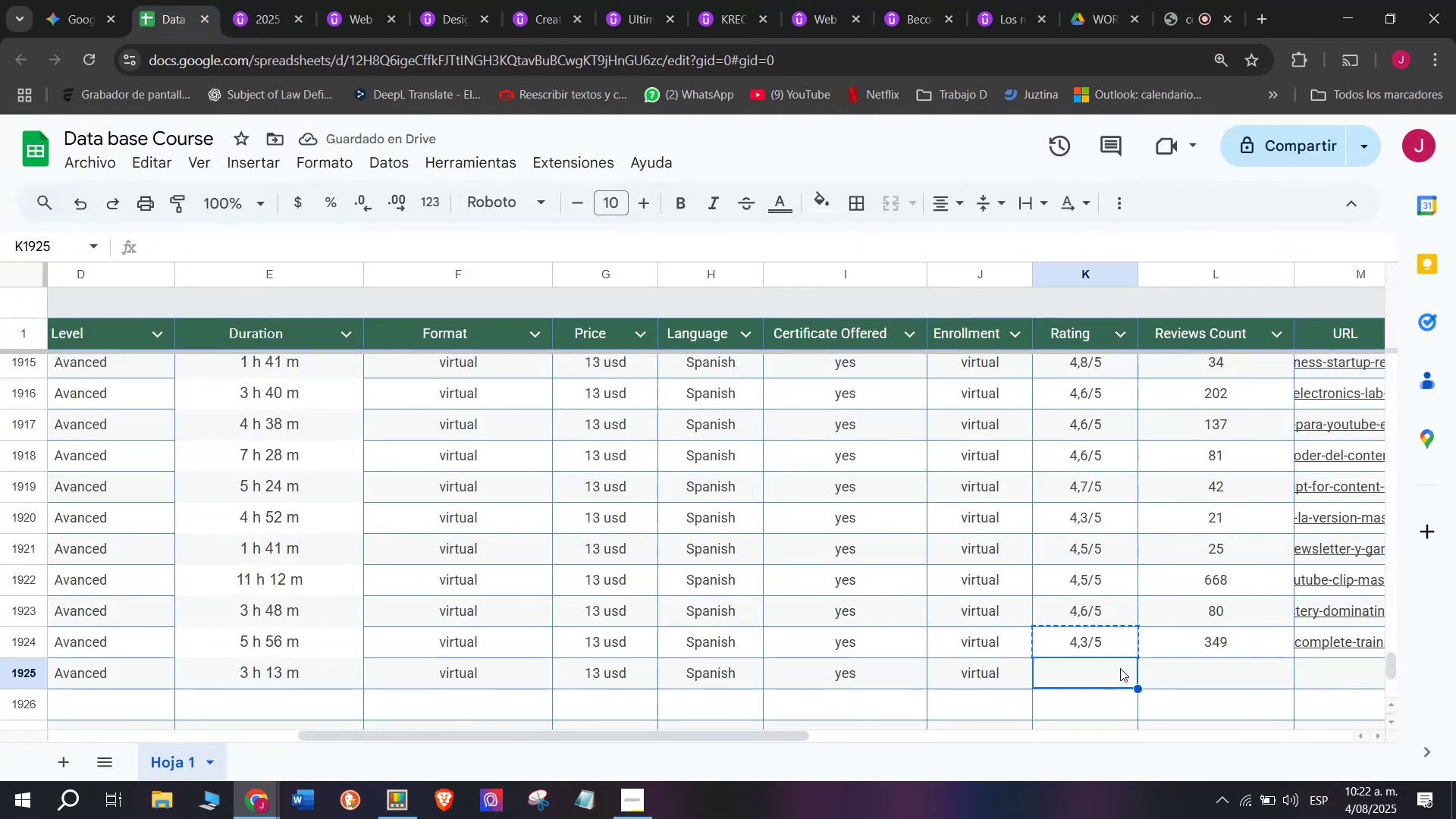 
key(Control+ControlLeft)
 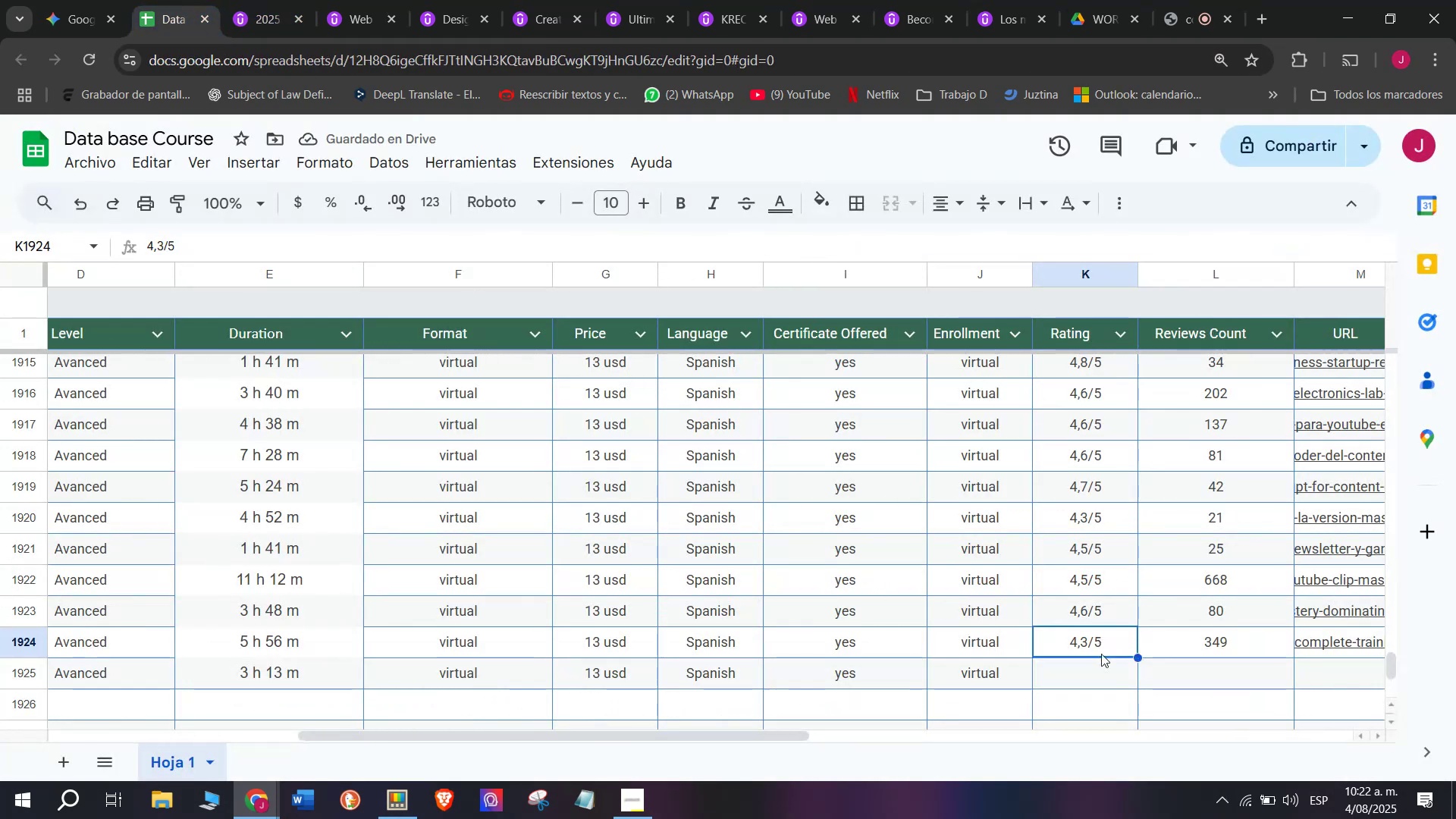 
key(Control+C)
 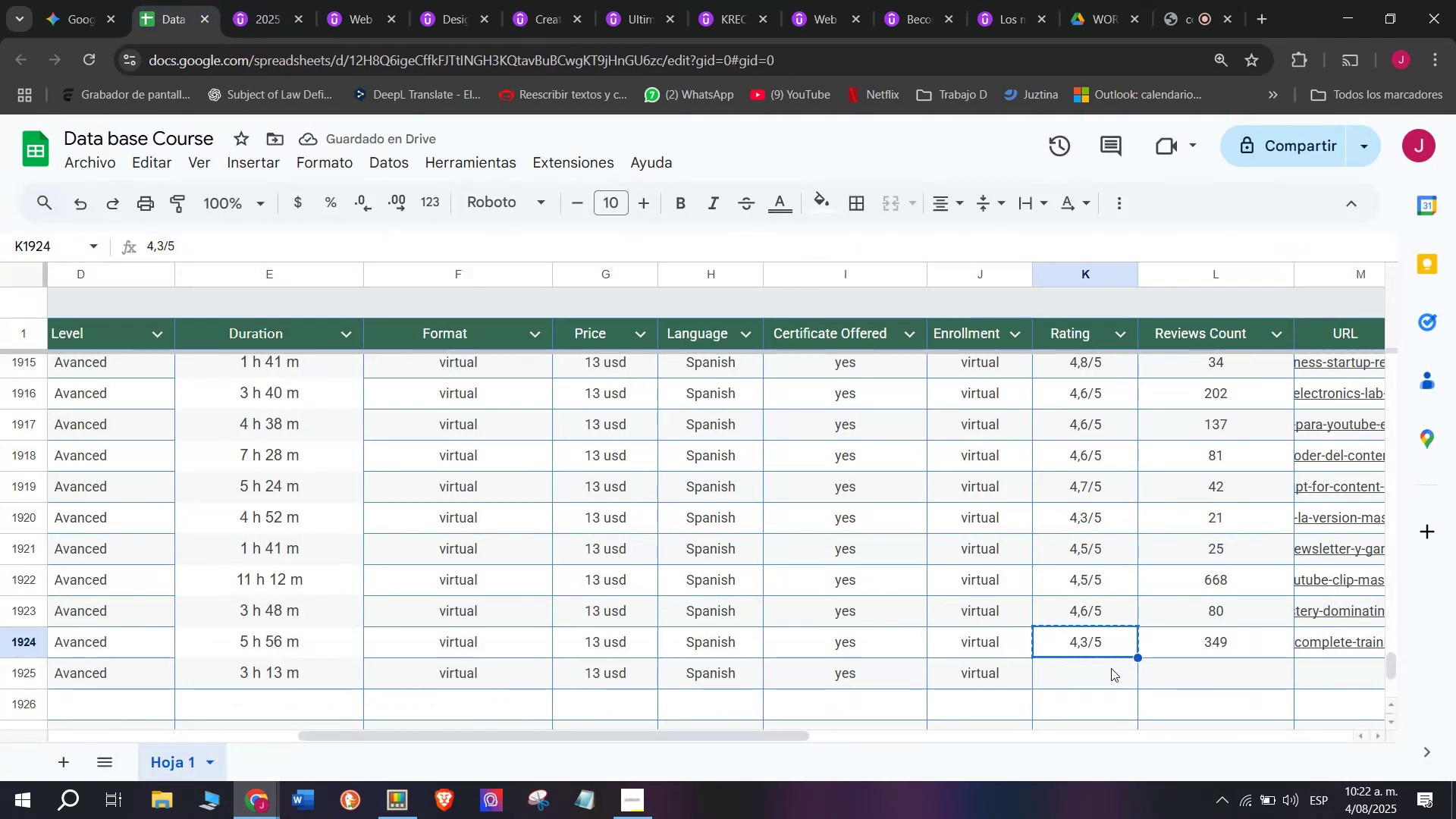 
double_click([1111, 668])
 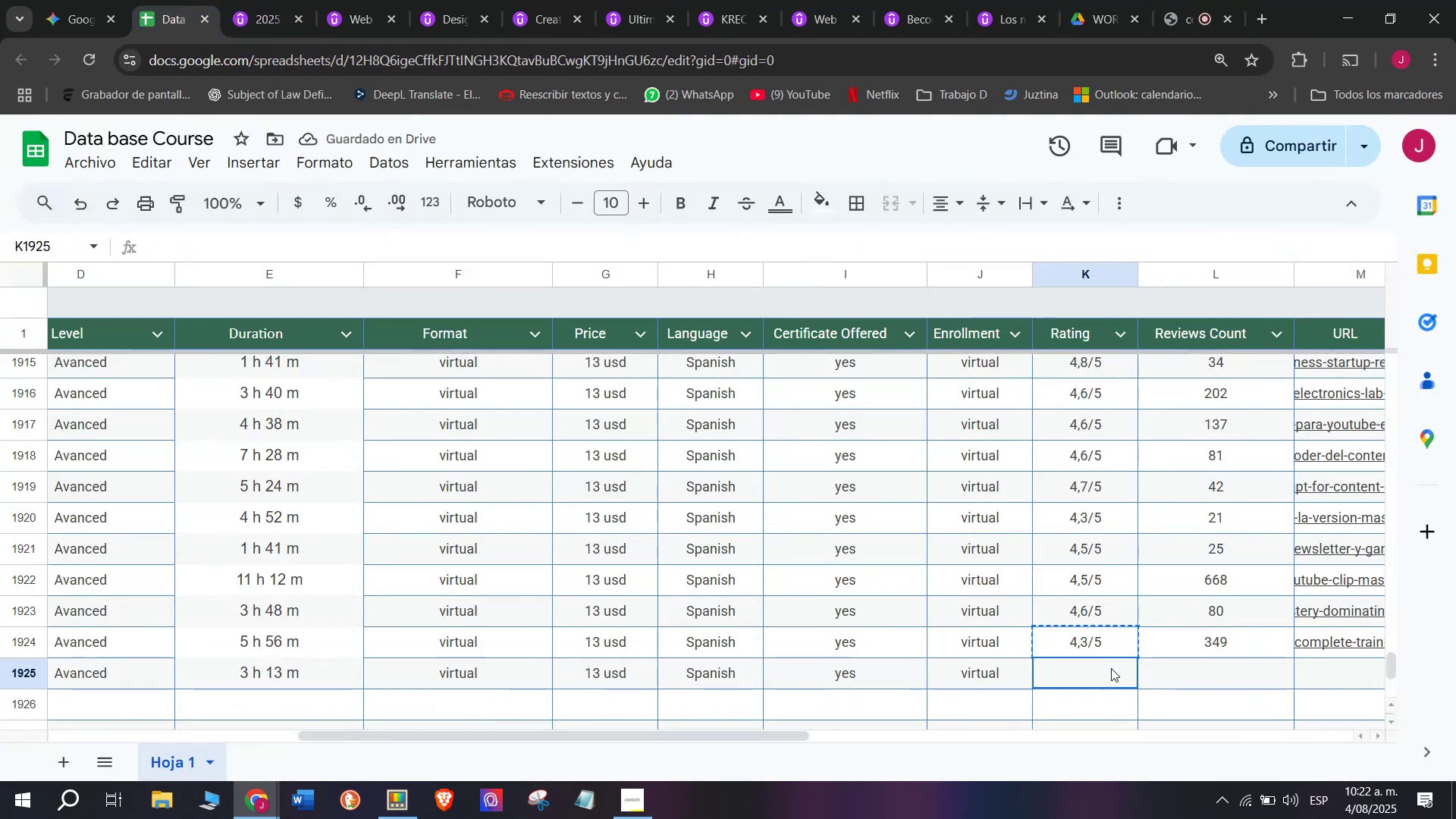 
key(Z)
 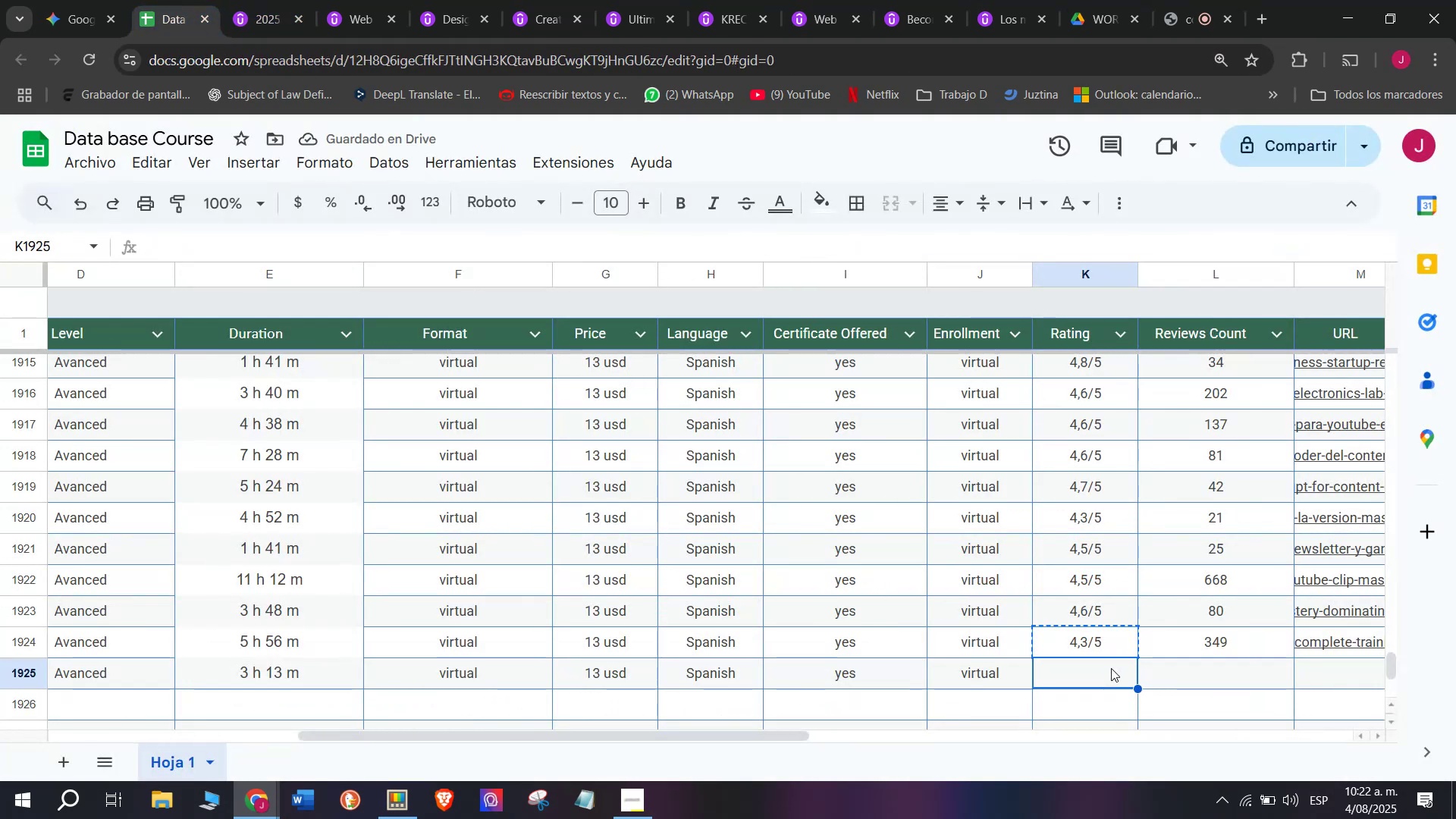 
key(Control+ControlLeft)
 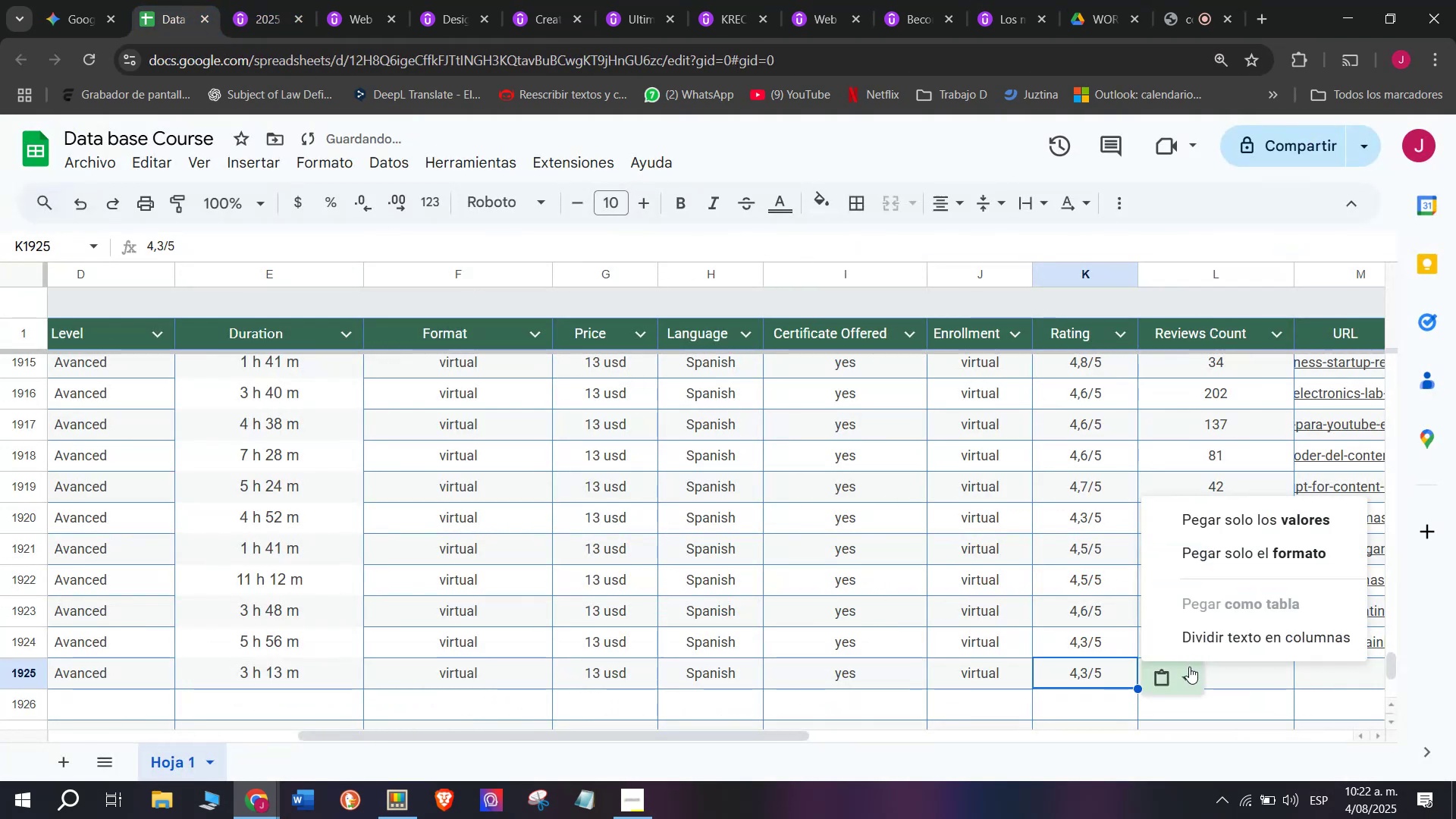 
key(Control+V)
 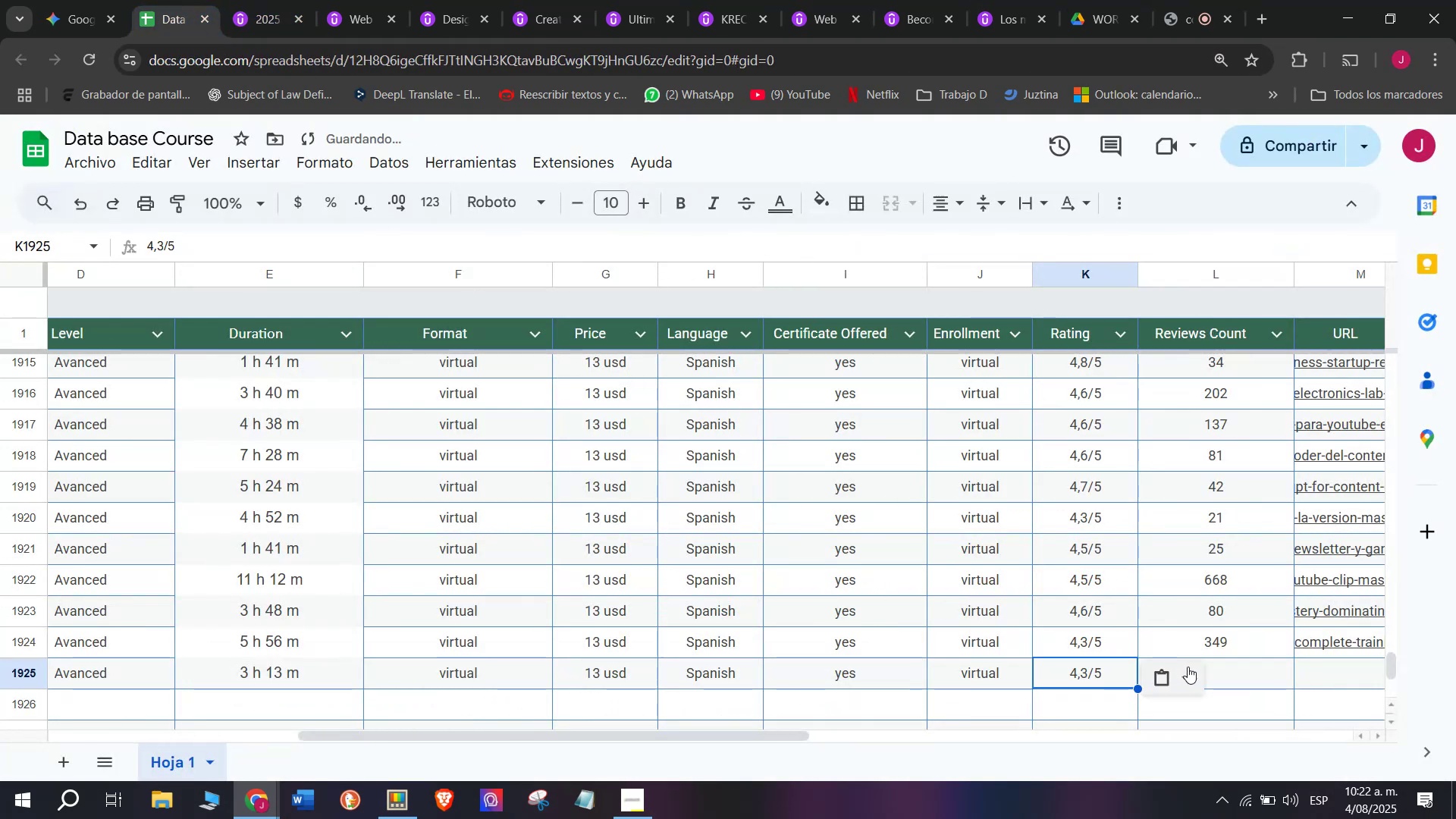 
triple_click([1188, 667])
 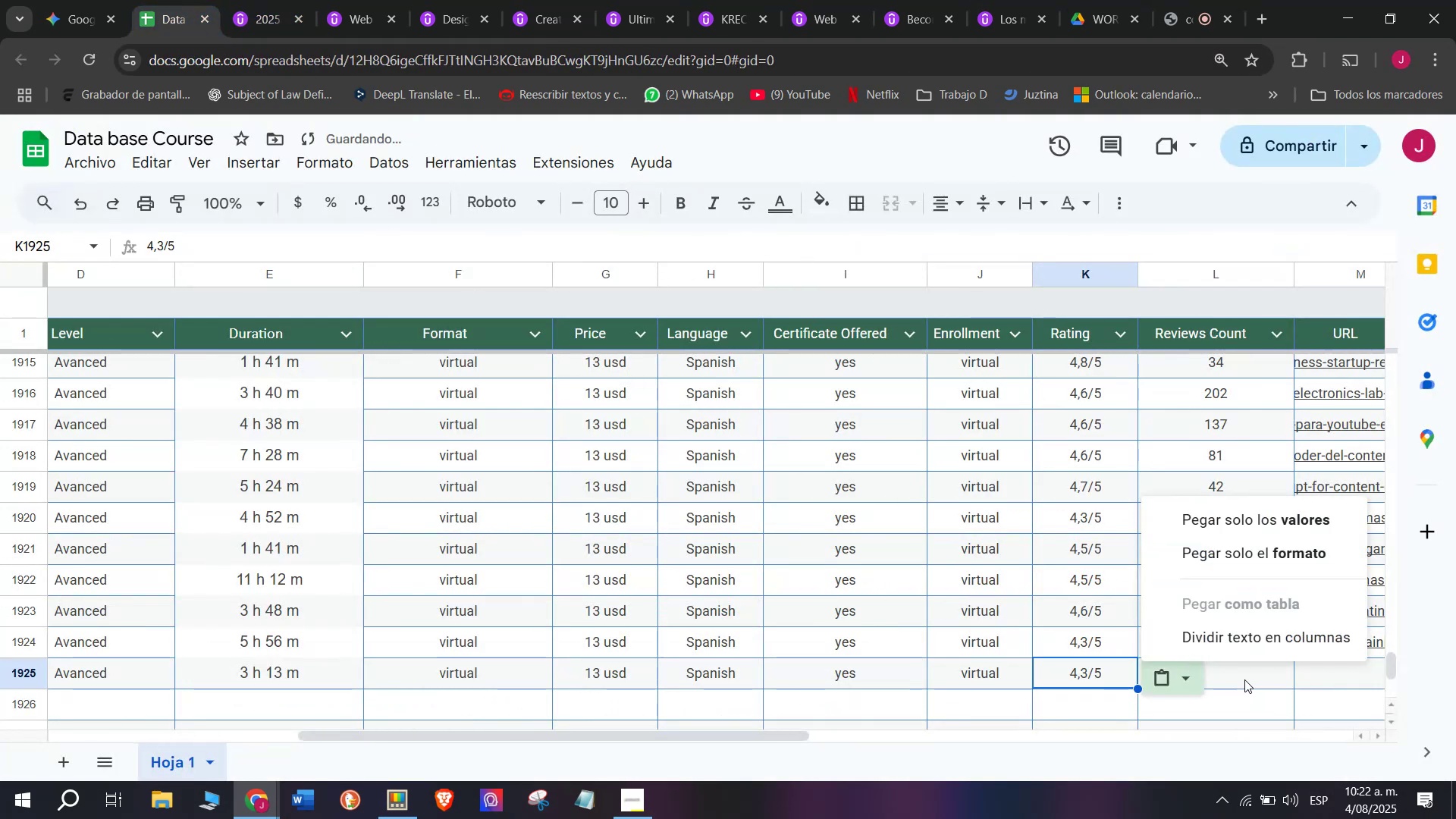 
triple_click([1244, 679])
 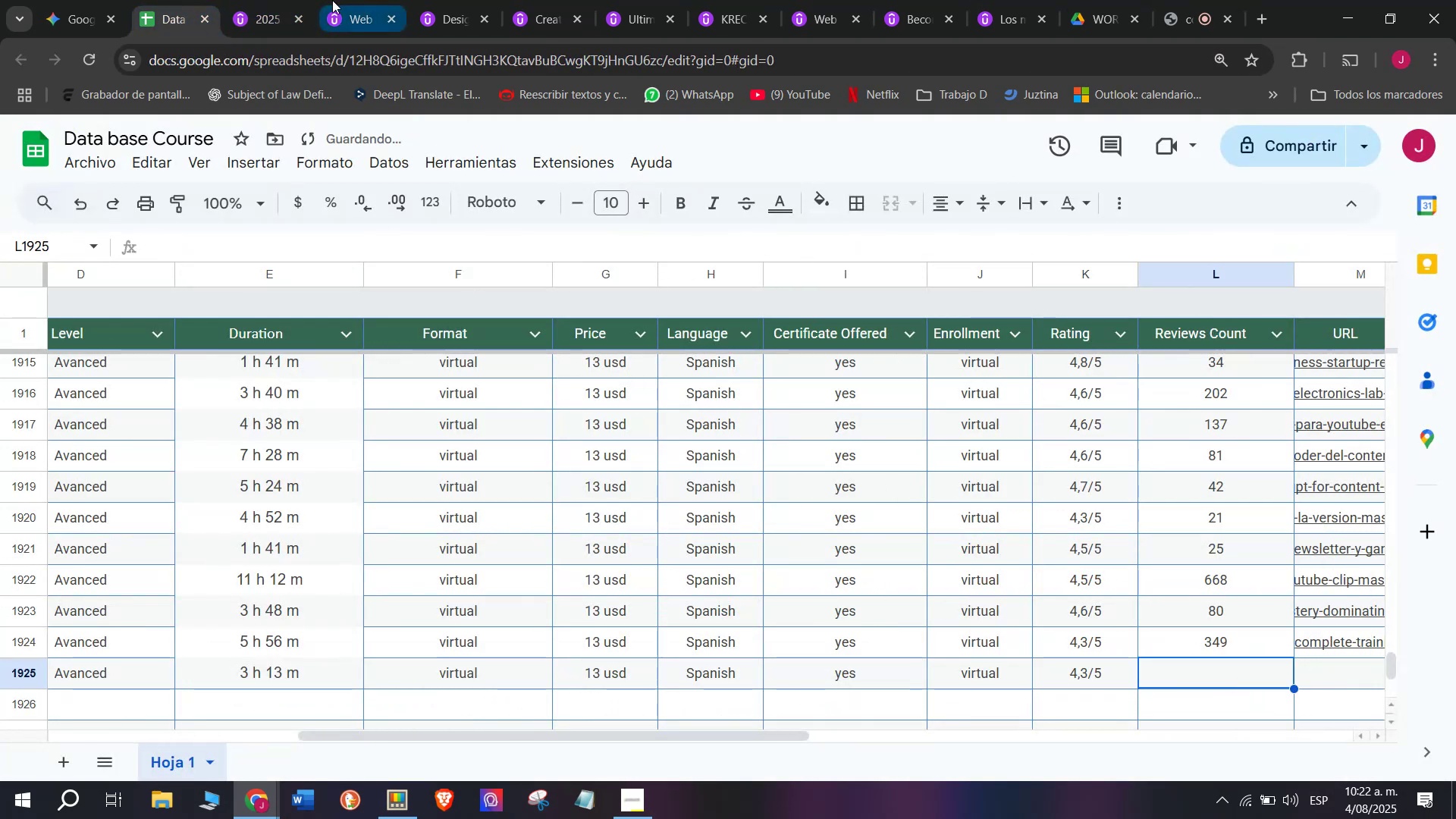 
left_click([275, 0])
 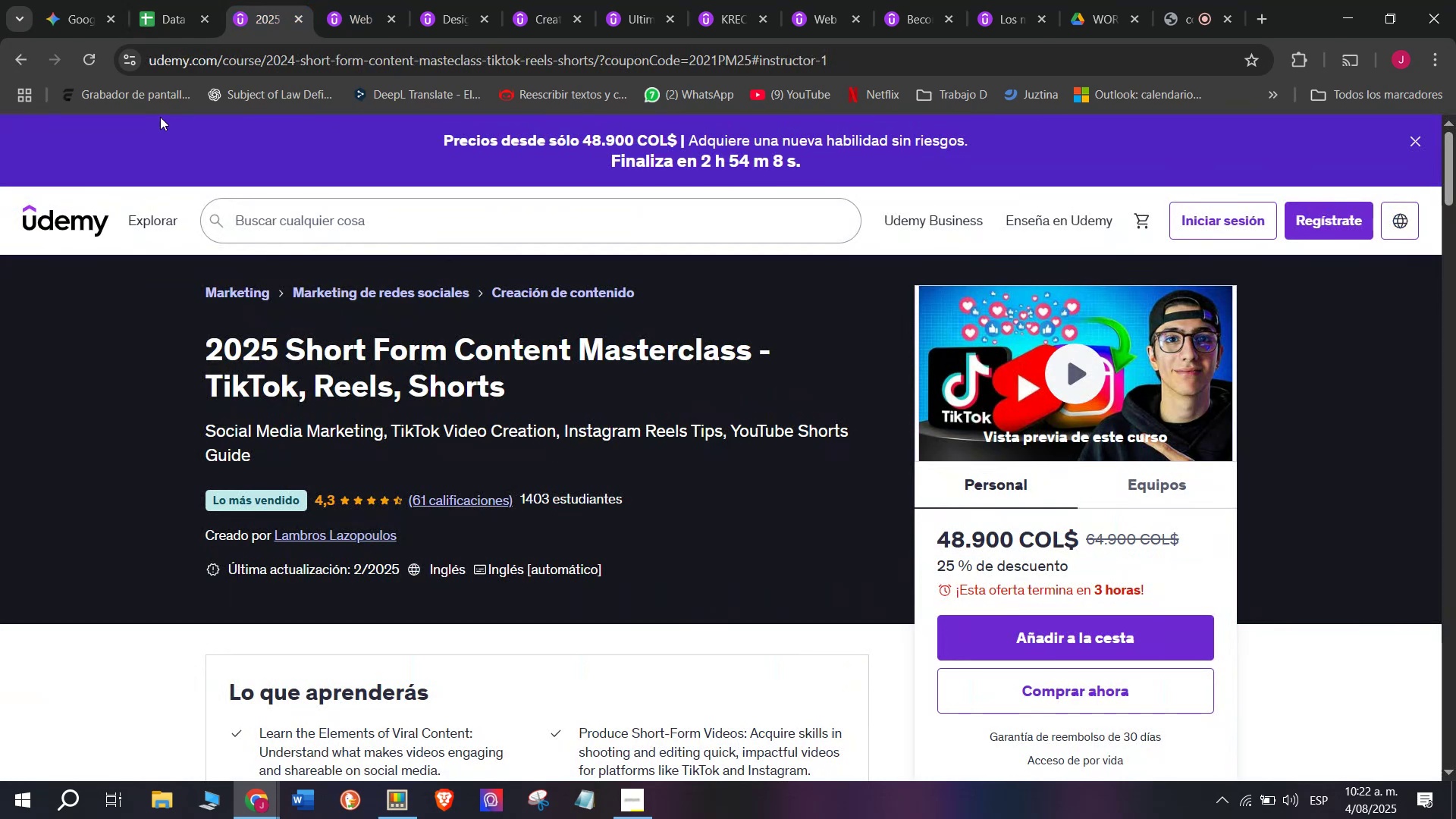 
left_click([137, 0])
 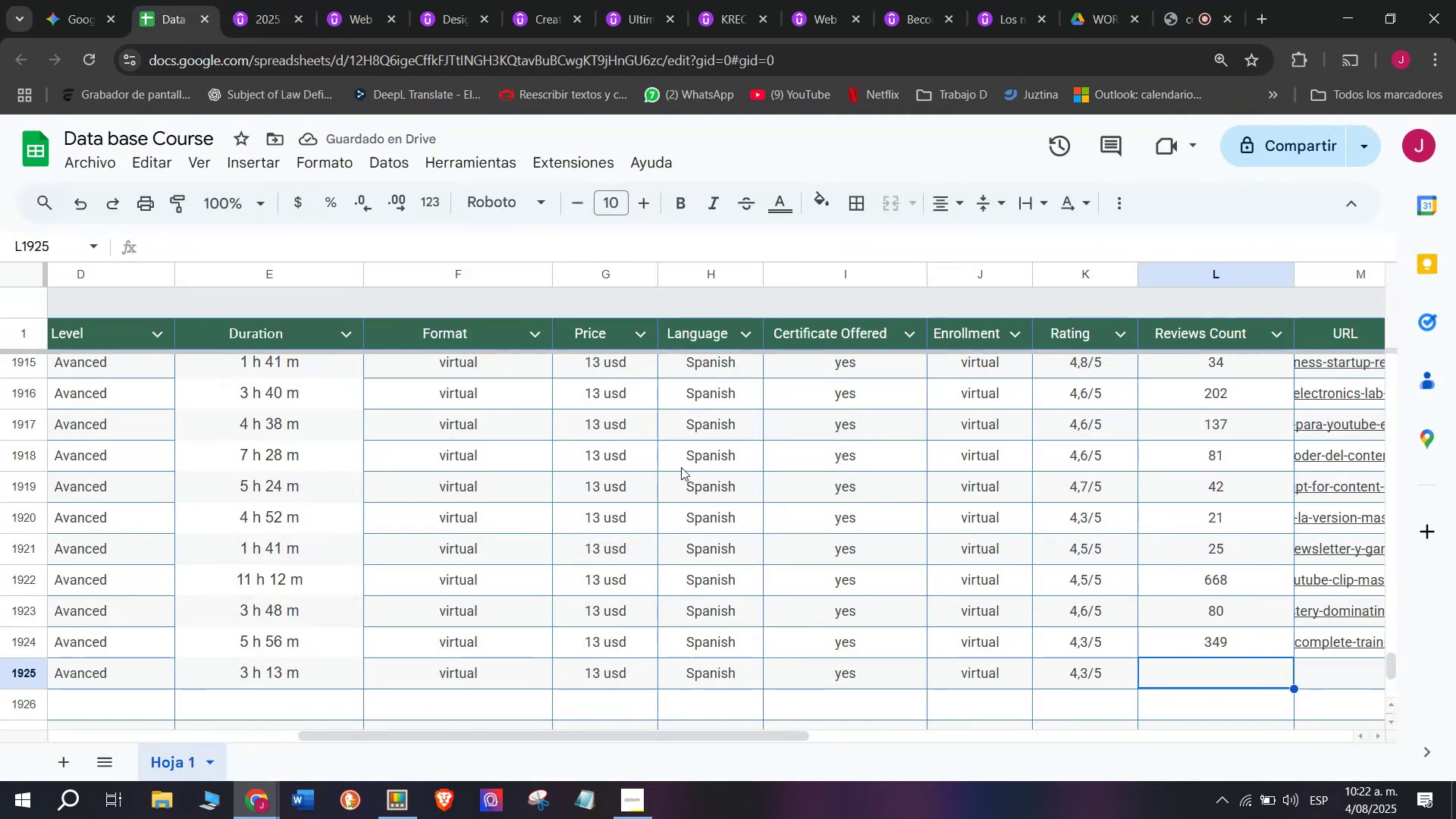 
type(61)
 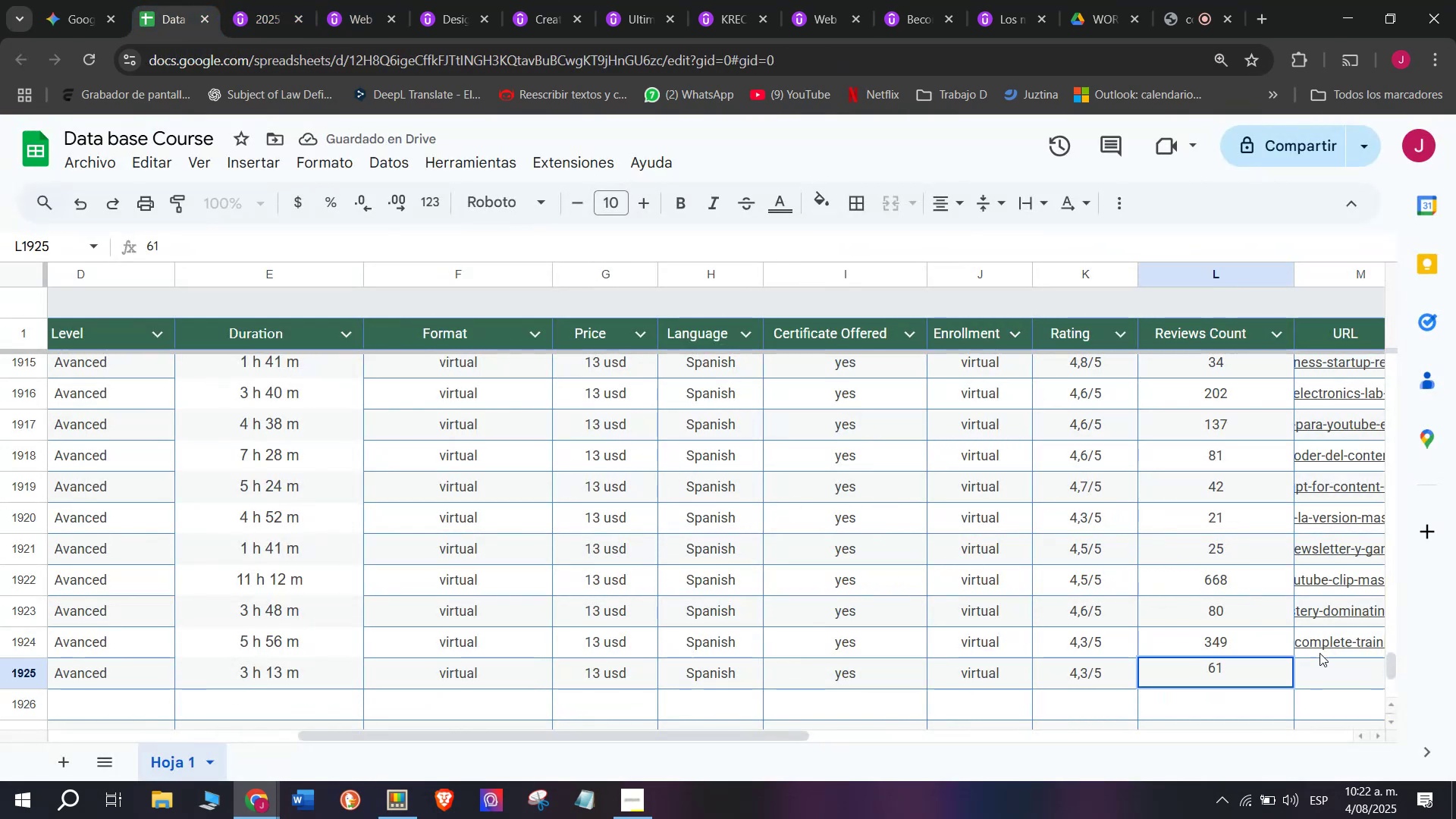 
left_click([1347, 671])
 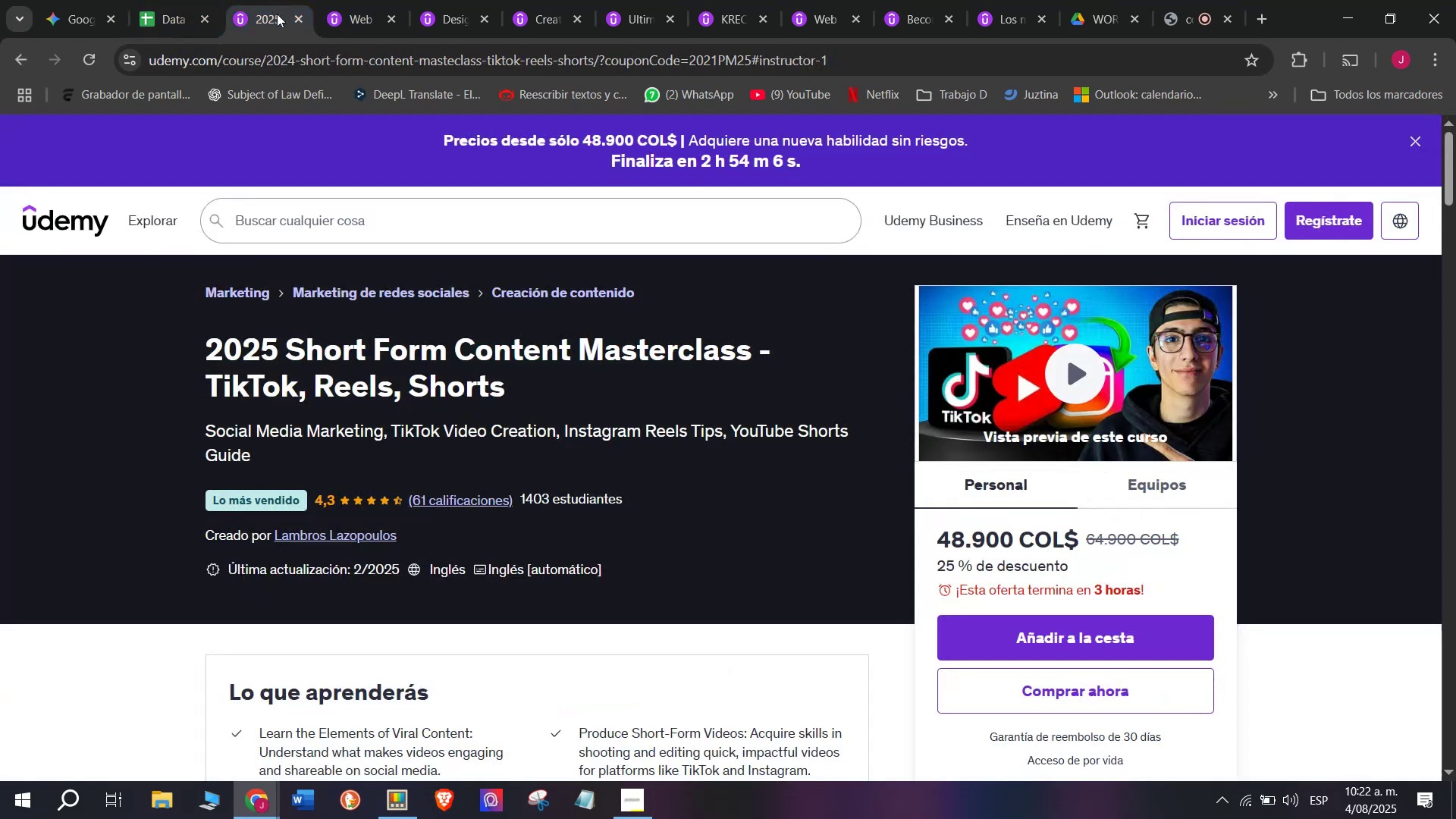 
double_click([305, 49])
 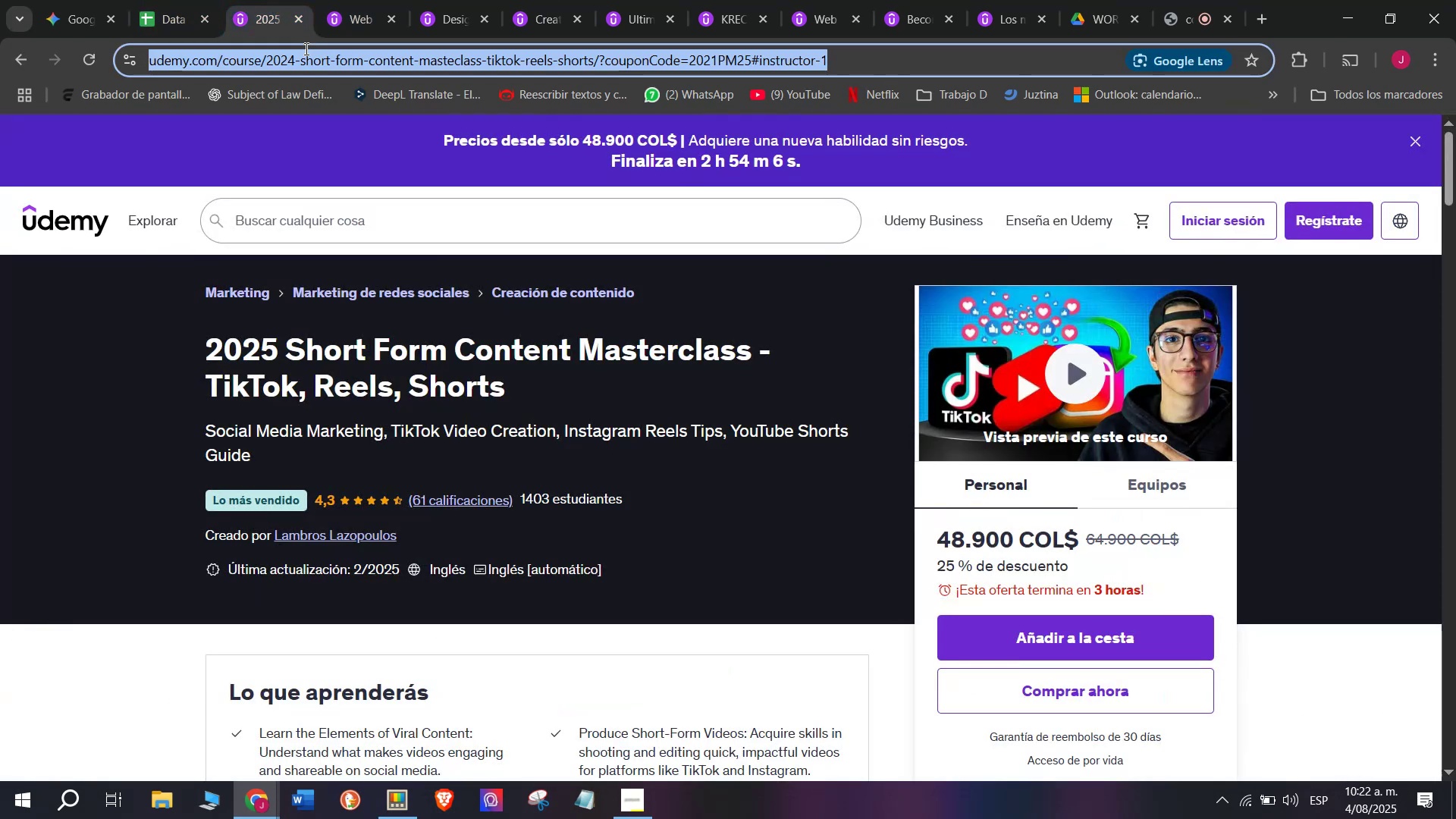 
triple_click([305, 49])
 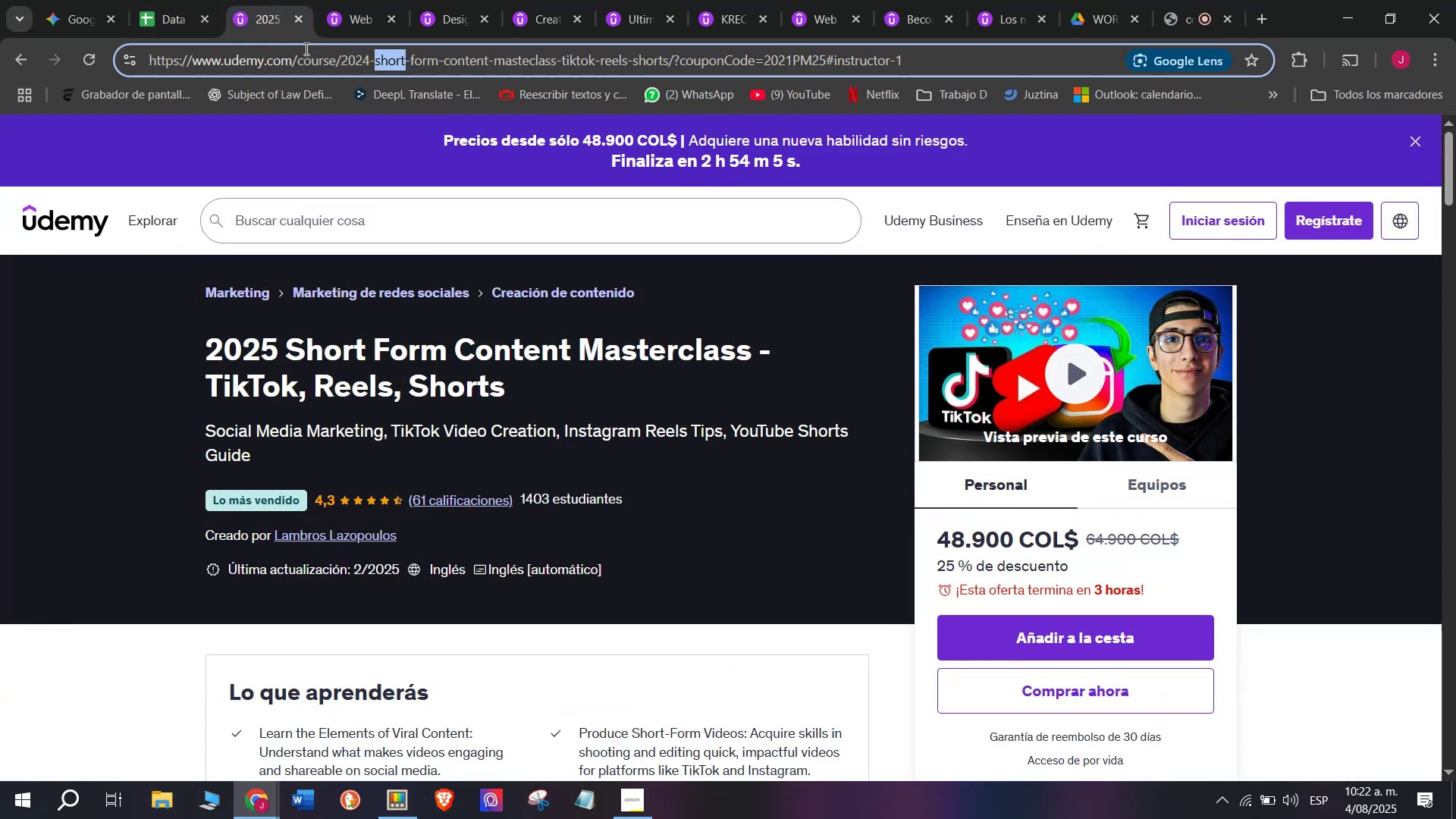 
triple_click([305, 49])
 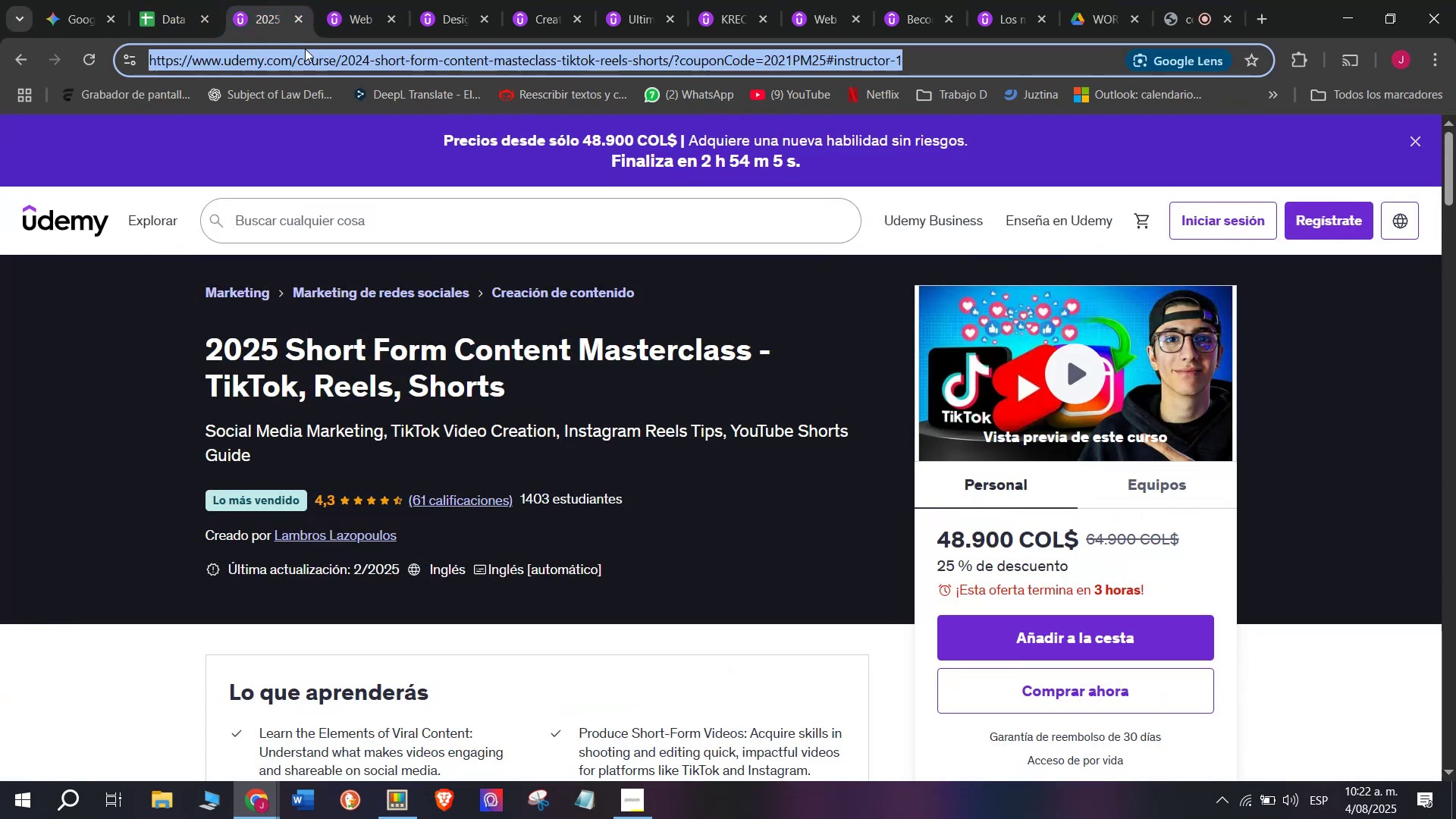 
key(Break)
 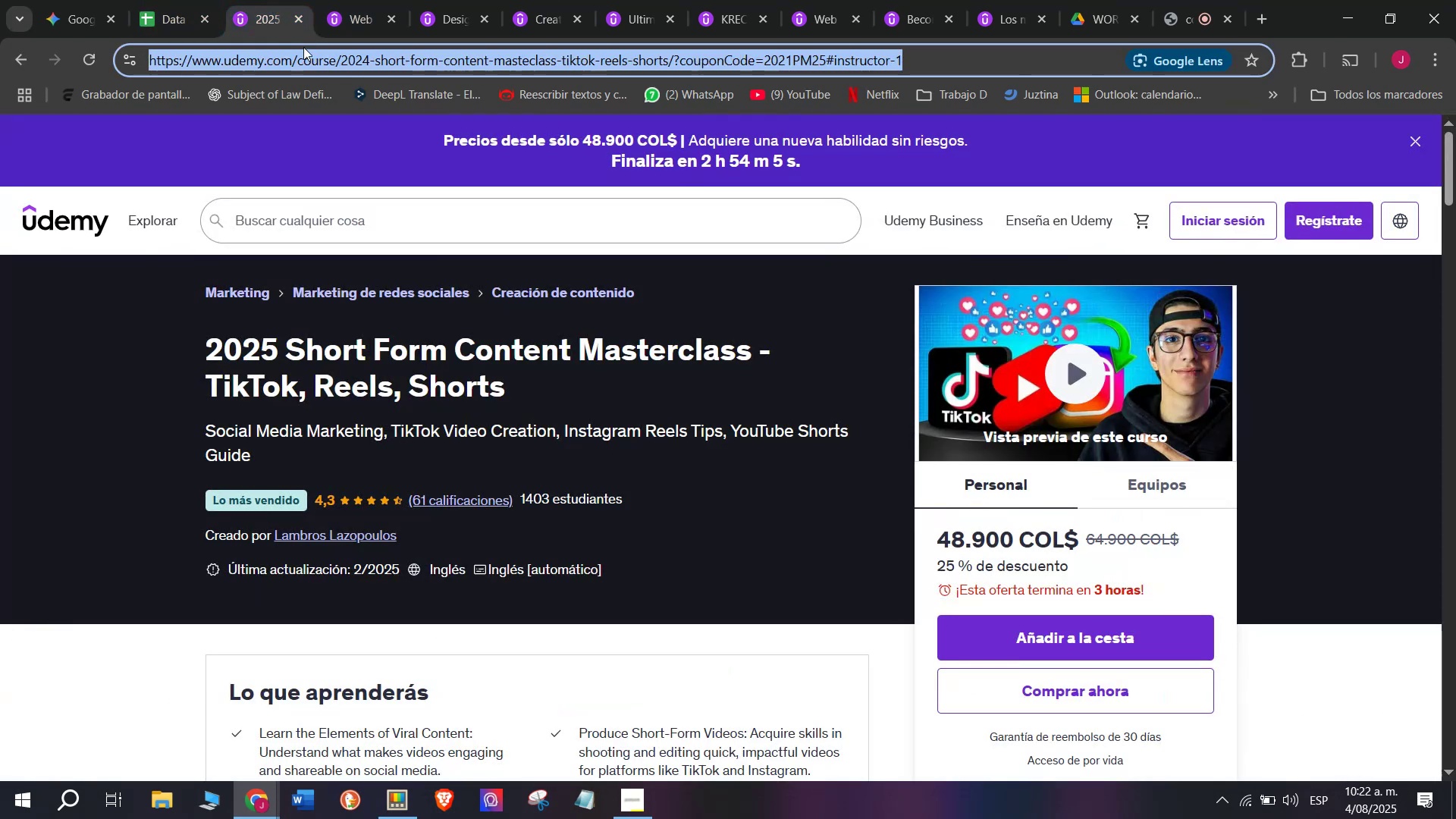 
key(Control+ControlLeft)
 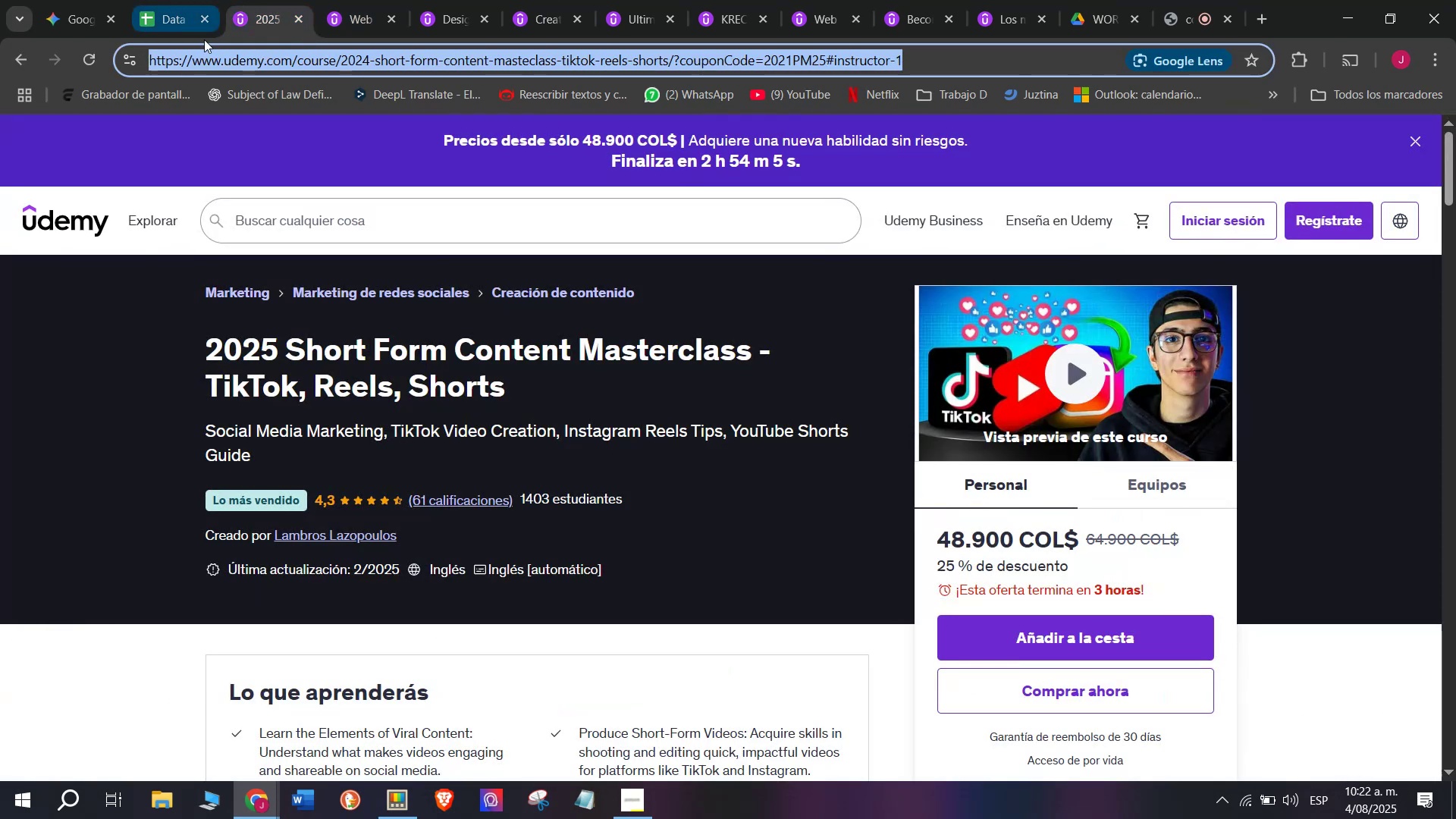 
key(Control+C)
 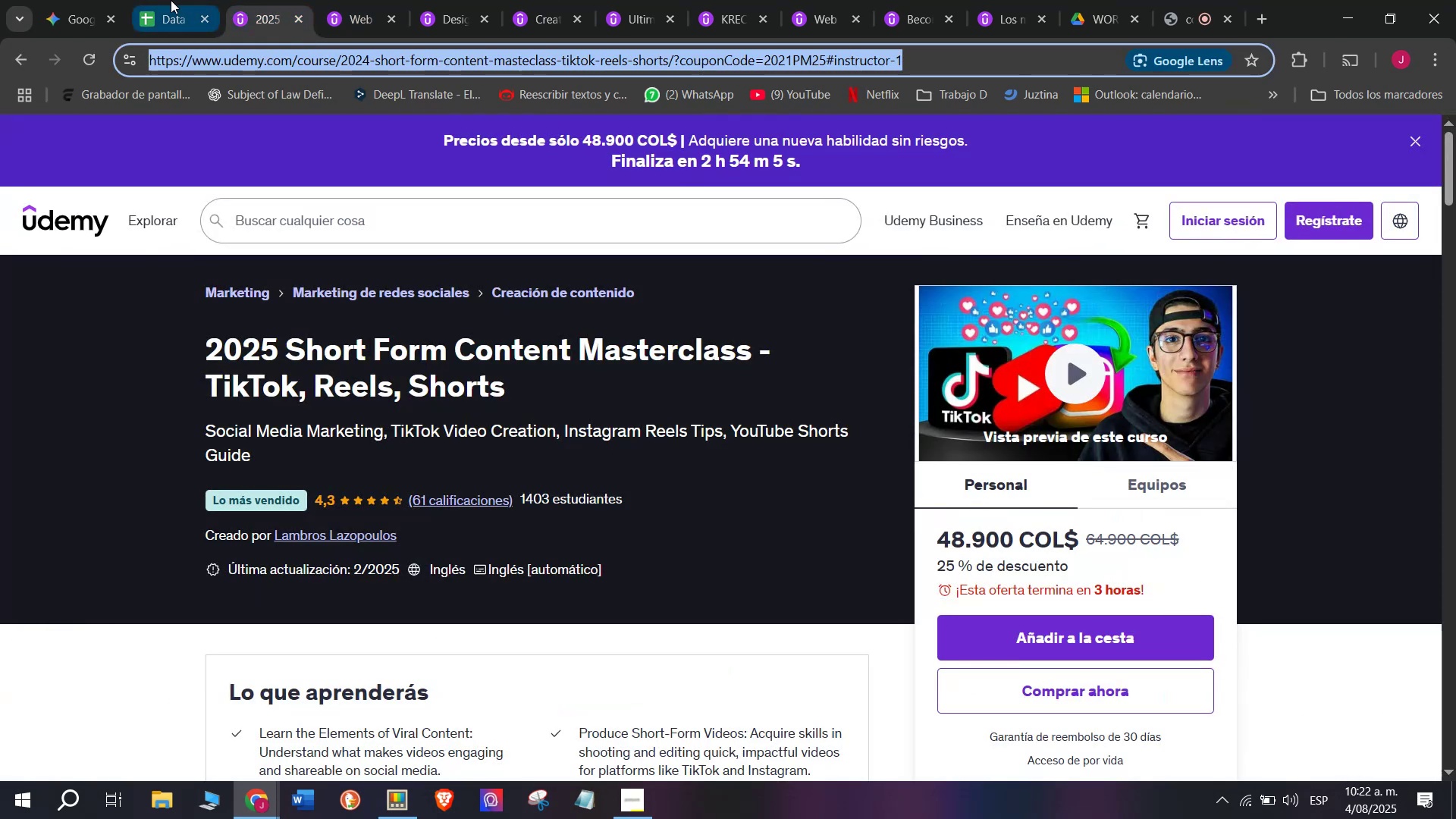 
triple_click([171, 0])
 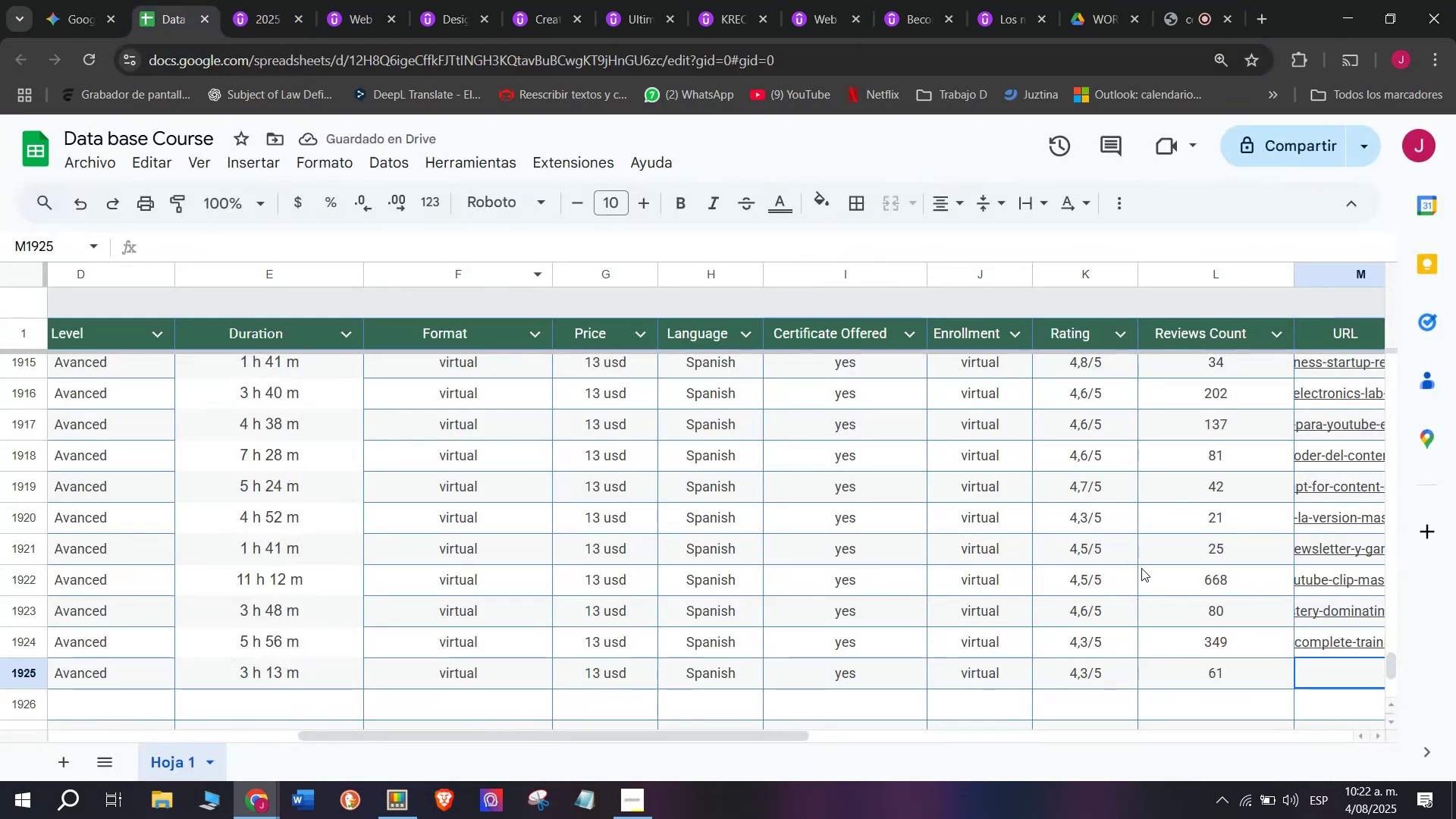 
key(Control+ControlLeft)
 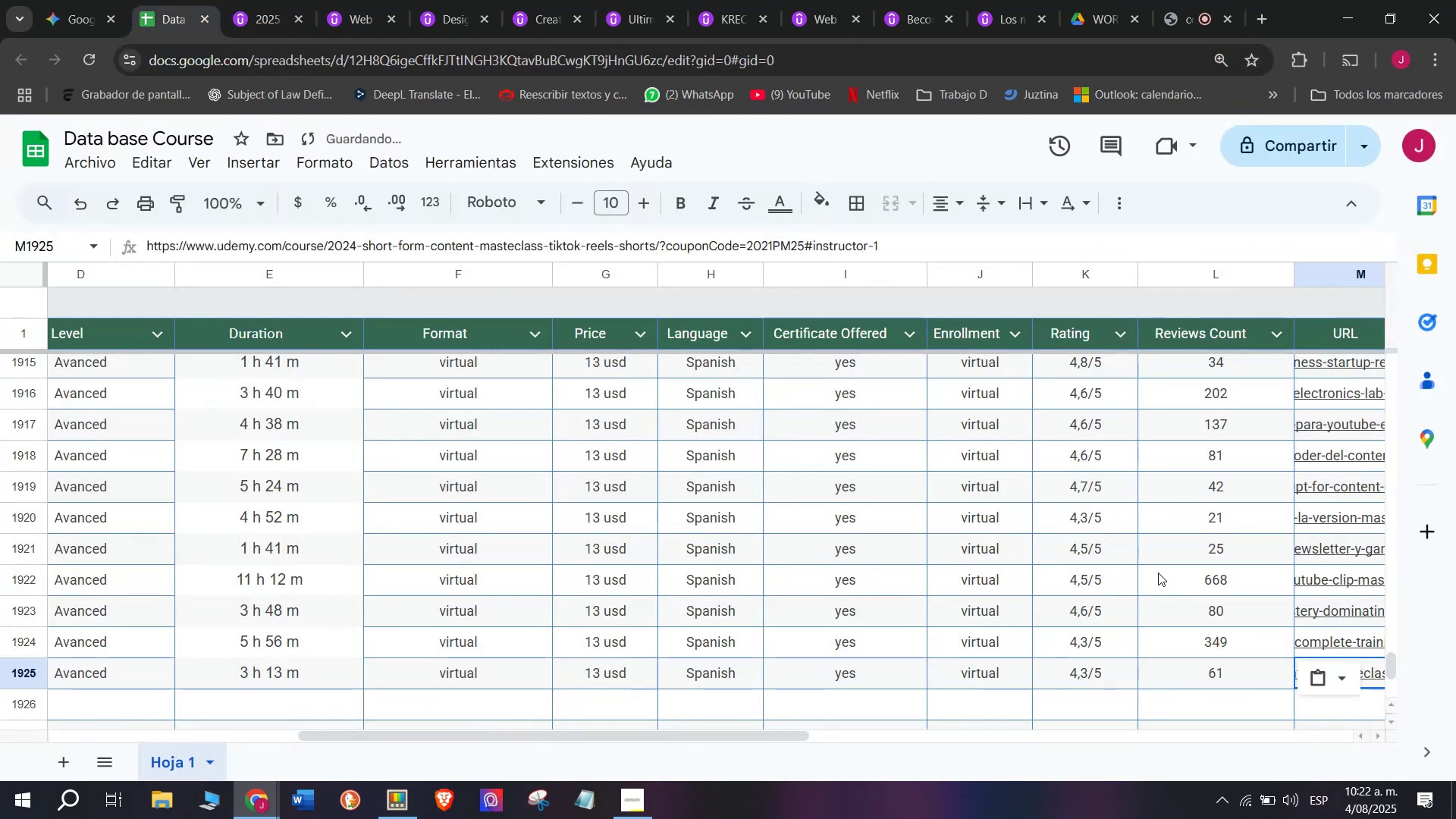 
key(Z)
 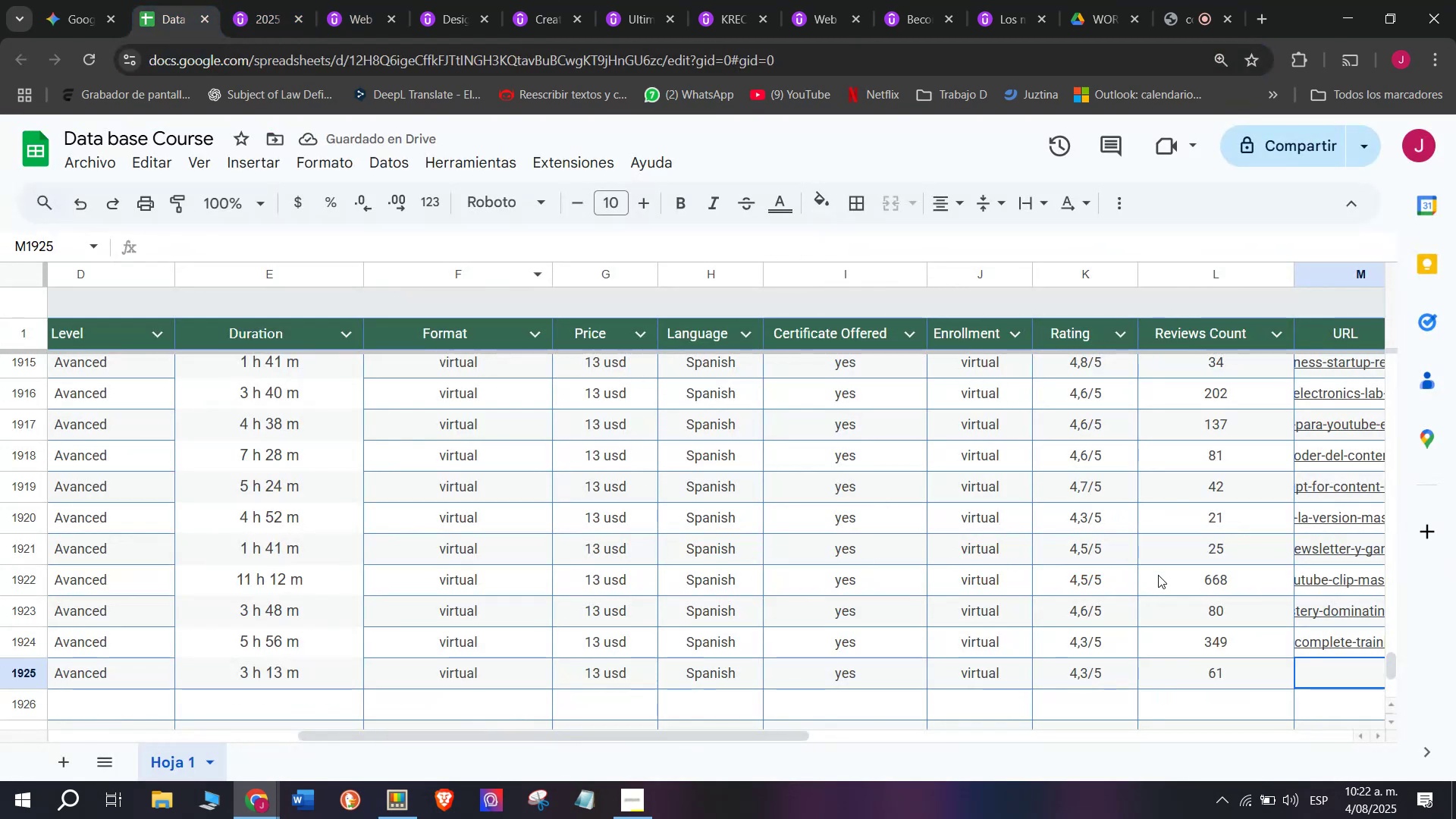 
key(Control+V)
 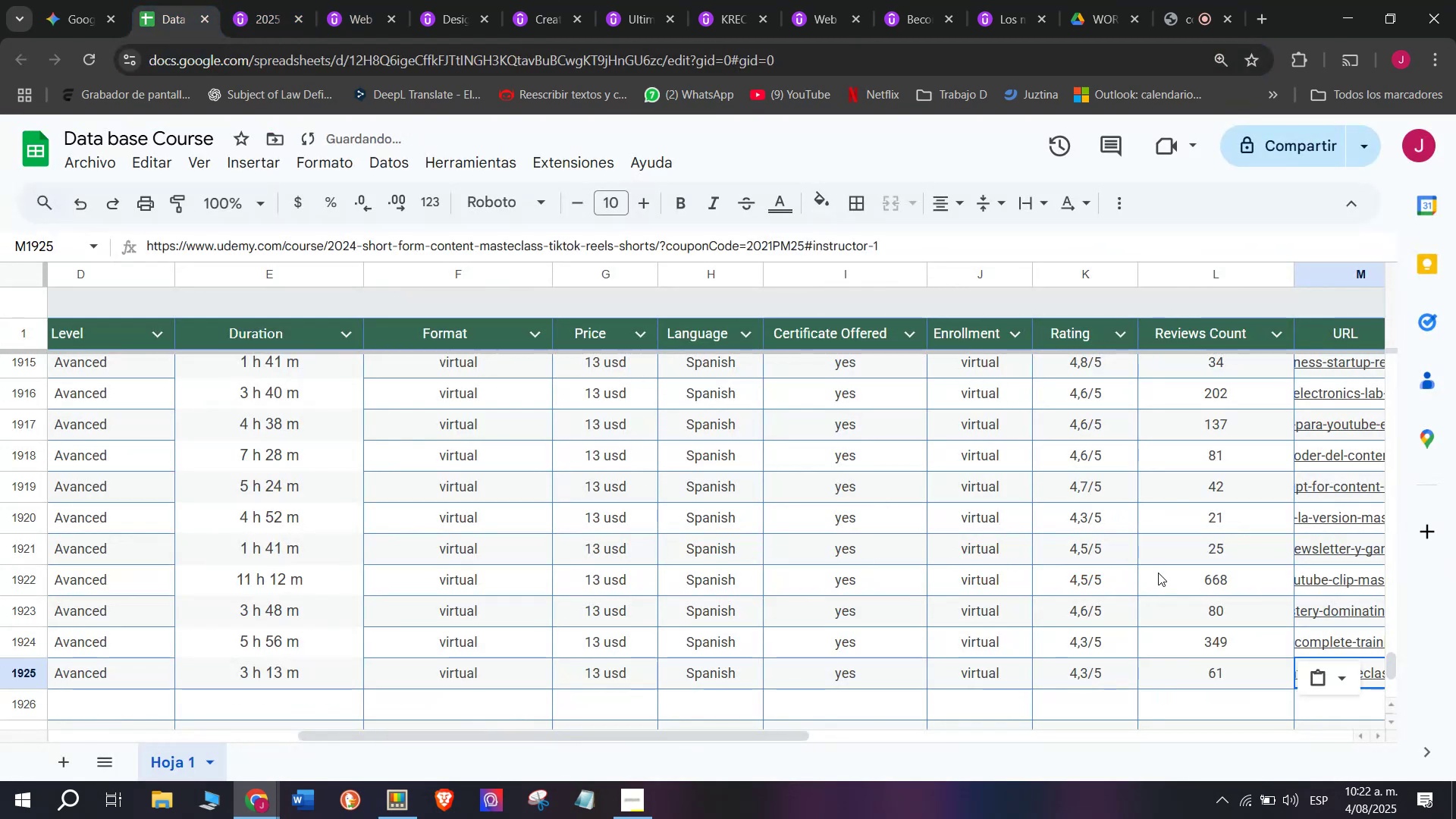 
scroll: coordinate [219, 612], scroll_direction: up, amount: 3.0
 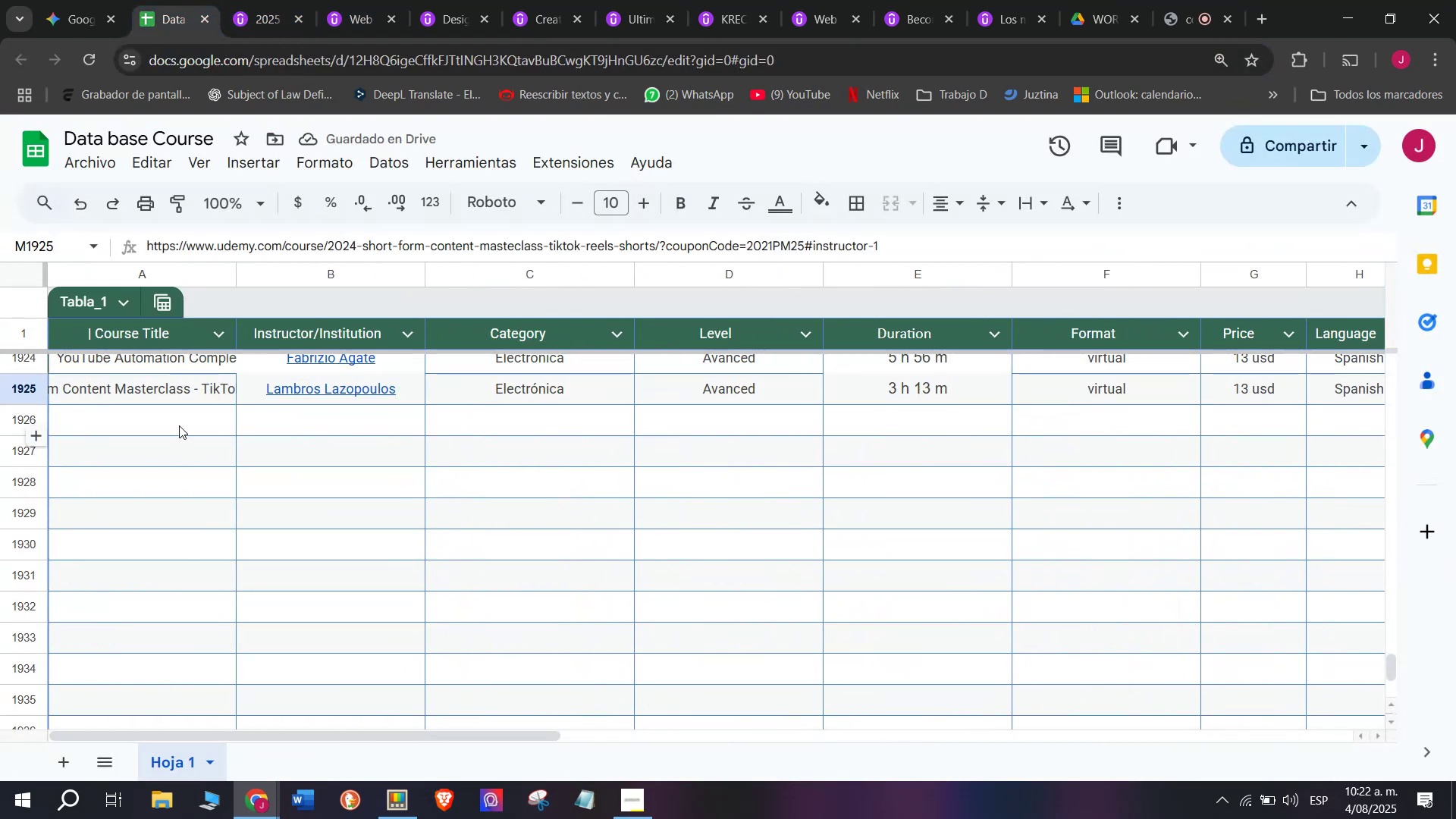 
left_click([179, 423])
 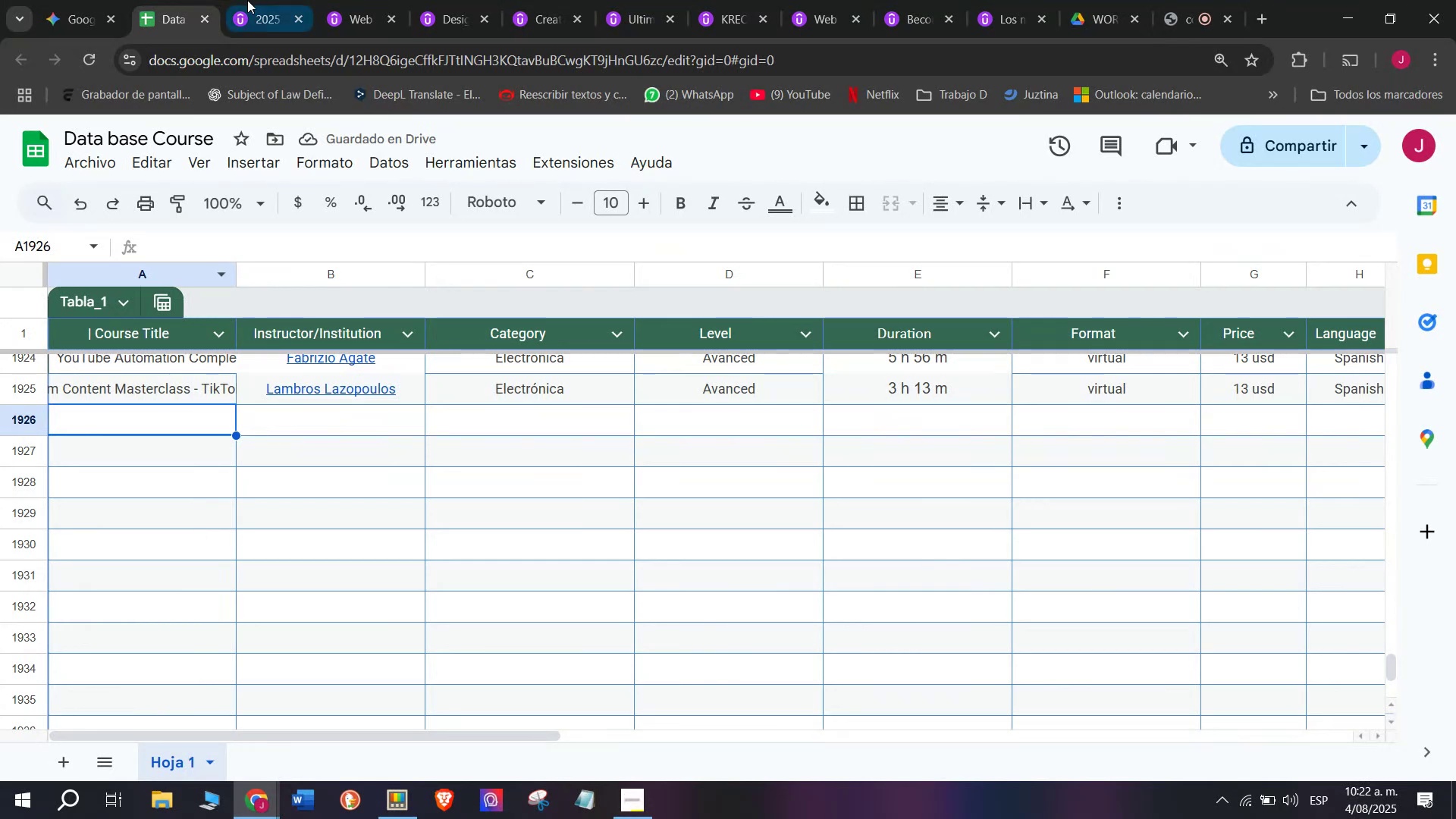 
left_click([247, 0])
 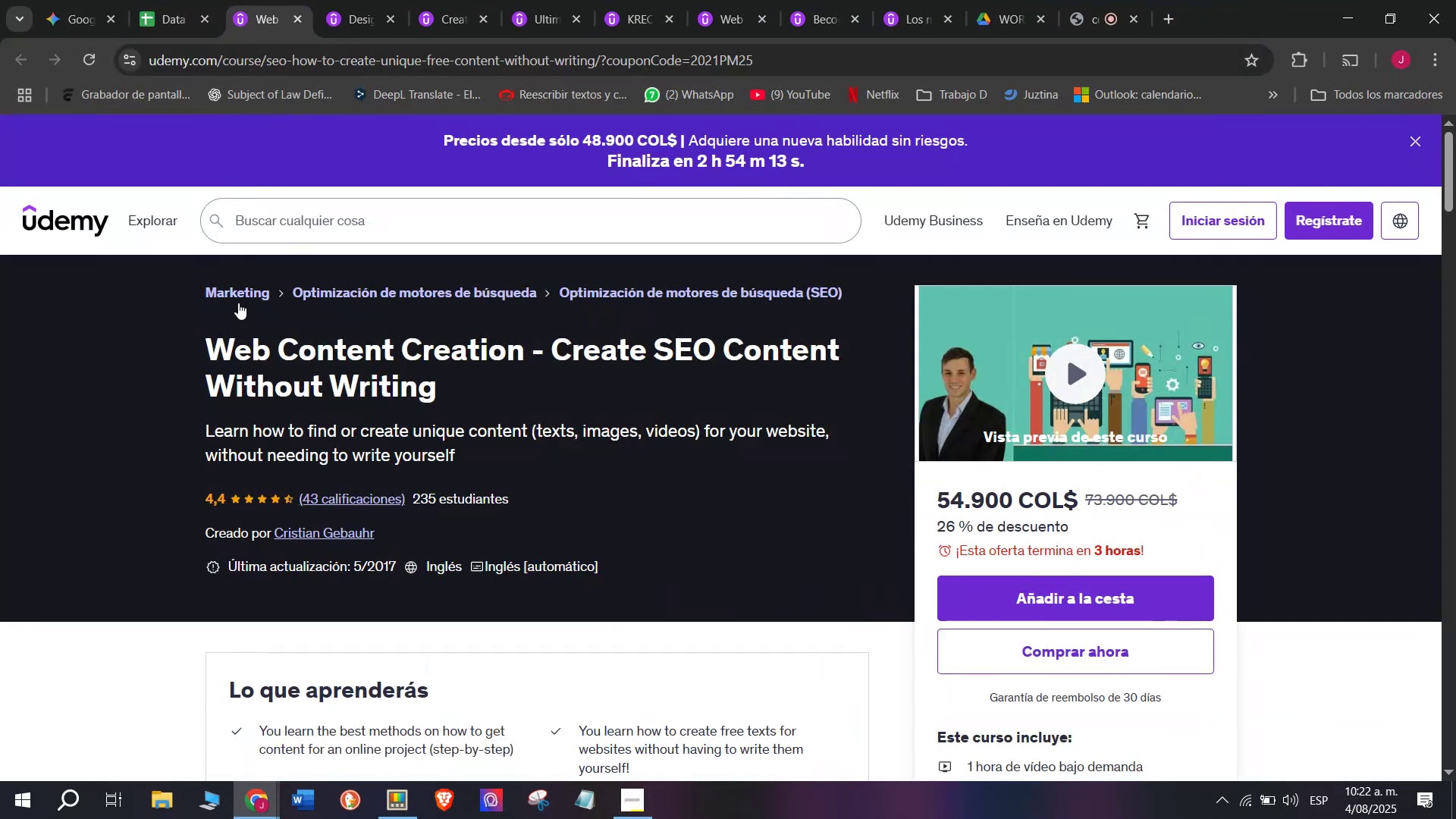 
left_click_drag(start_coordinate=[205, 335], to_coordinate=[500, 380])
 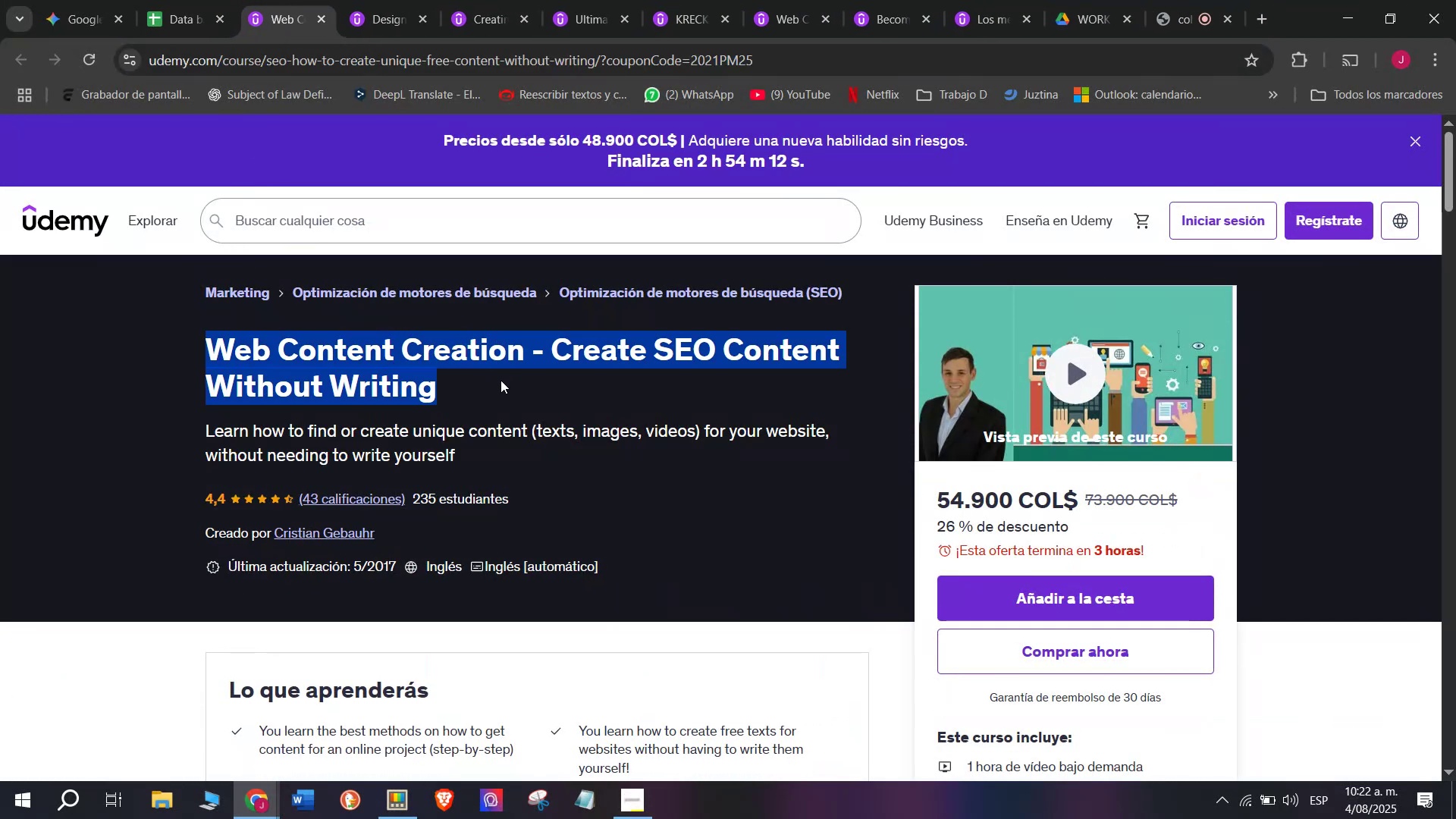 
key(Control+ControlLeft)
 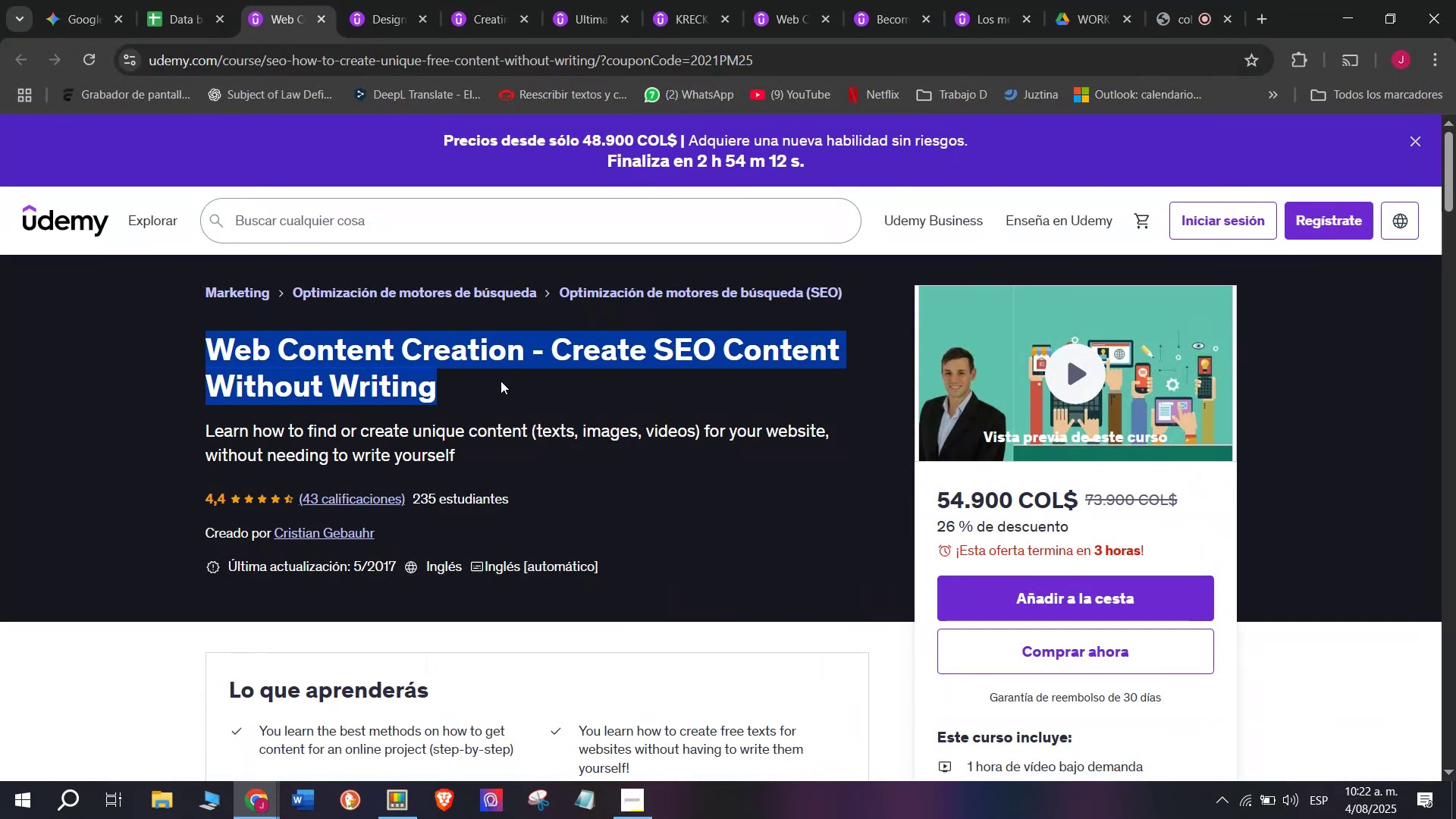 
key(Break)
 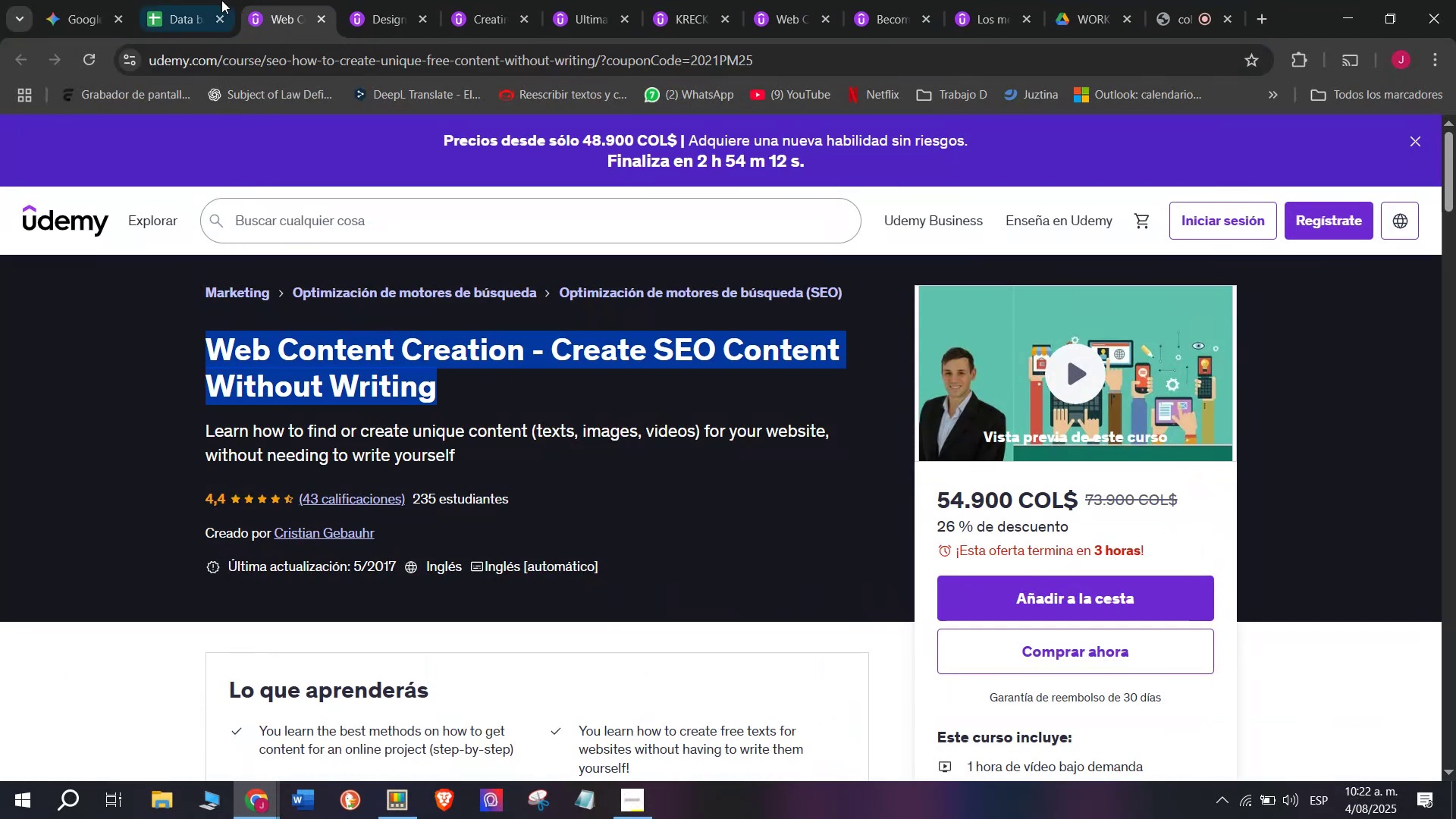 
key(Control+C)
 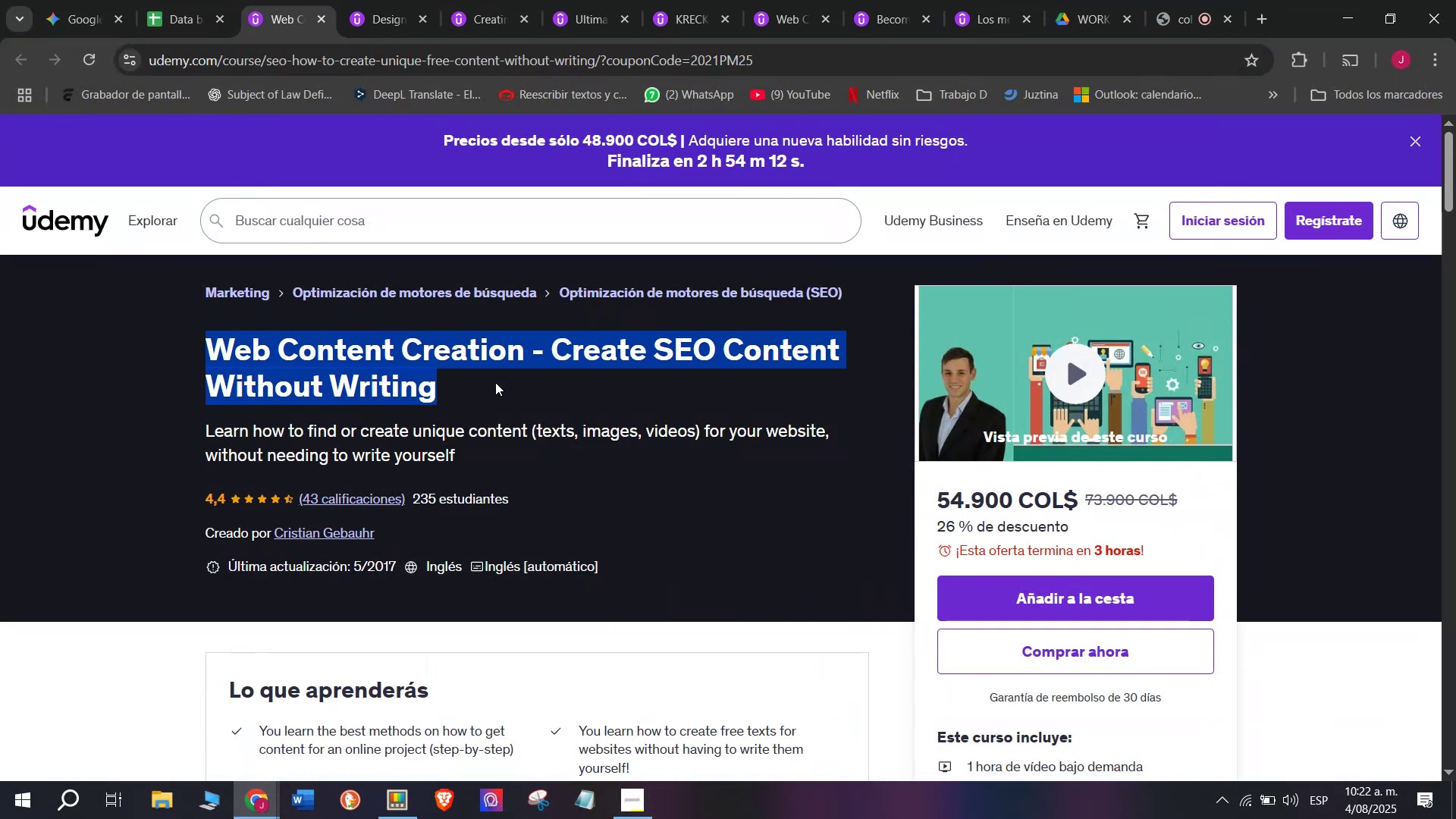 
key(Break)
 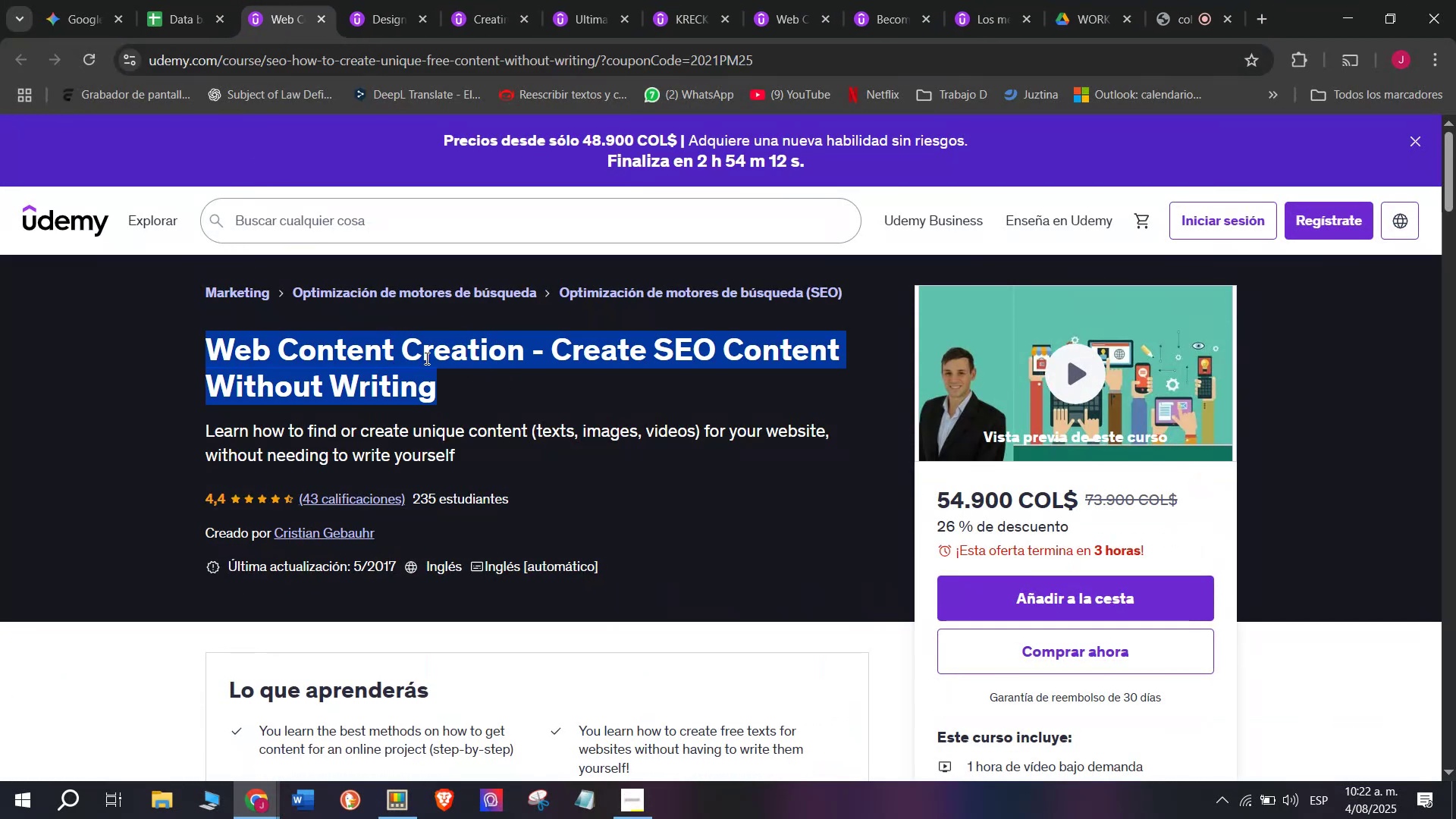 
key(Control+ControlLeft)
 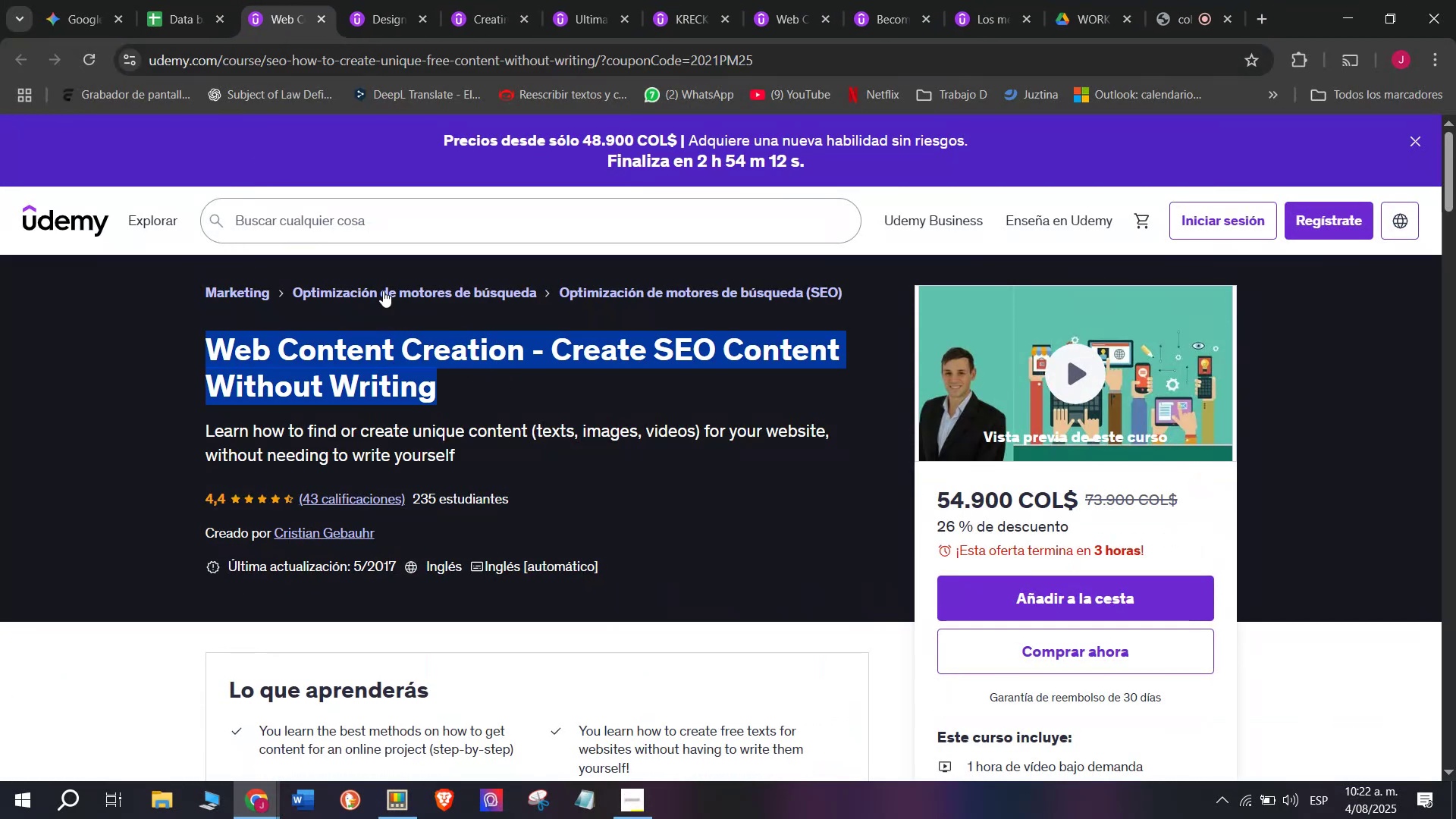 
key(Control+C)
 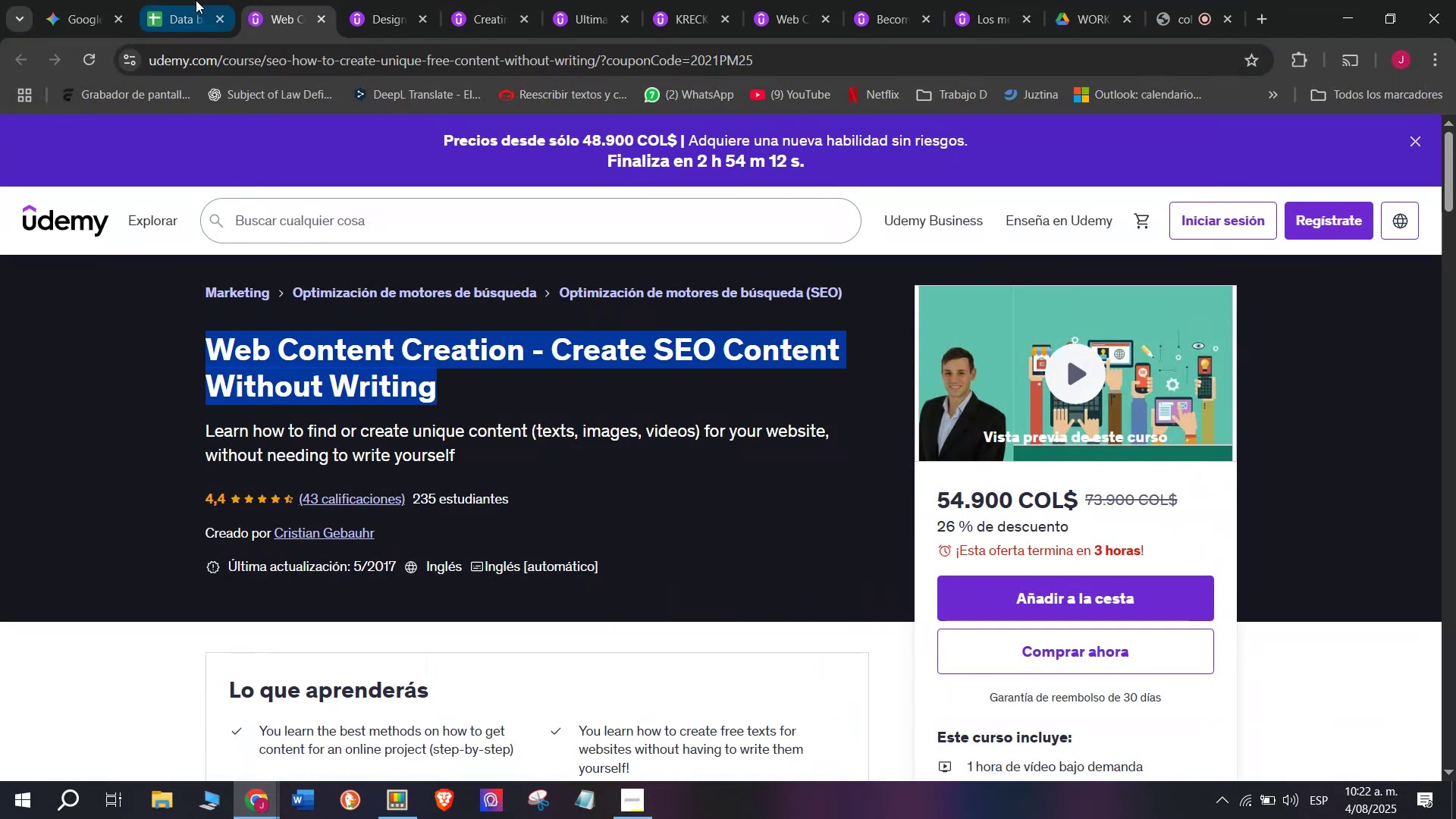 
left_click([194, 0])
 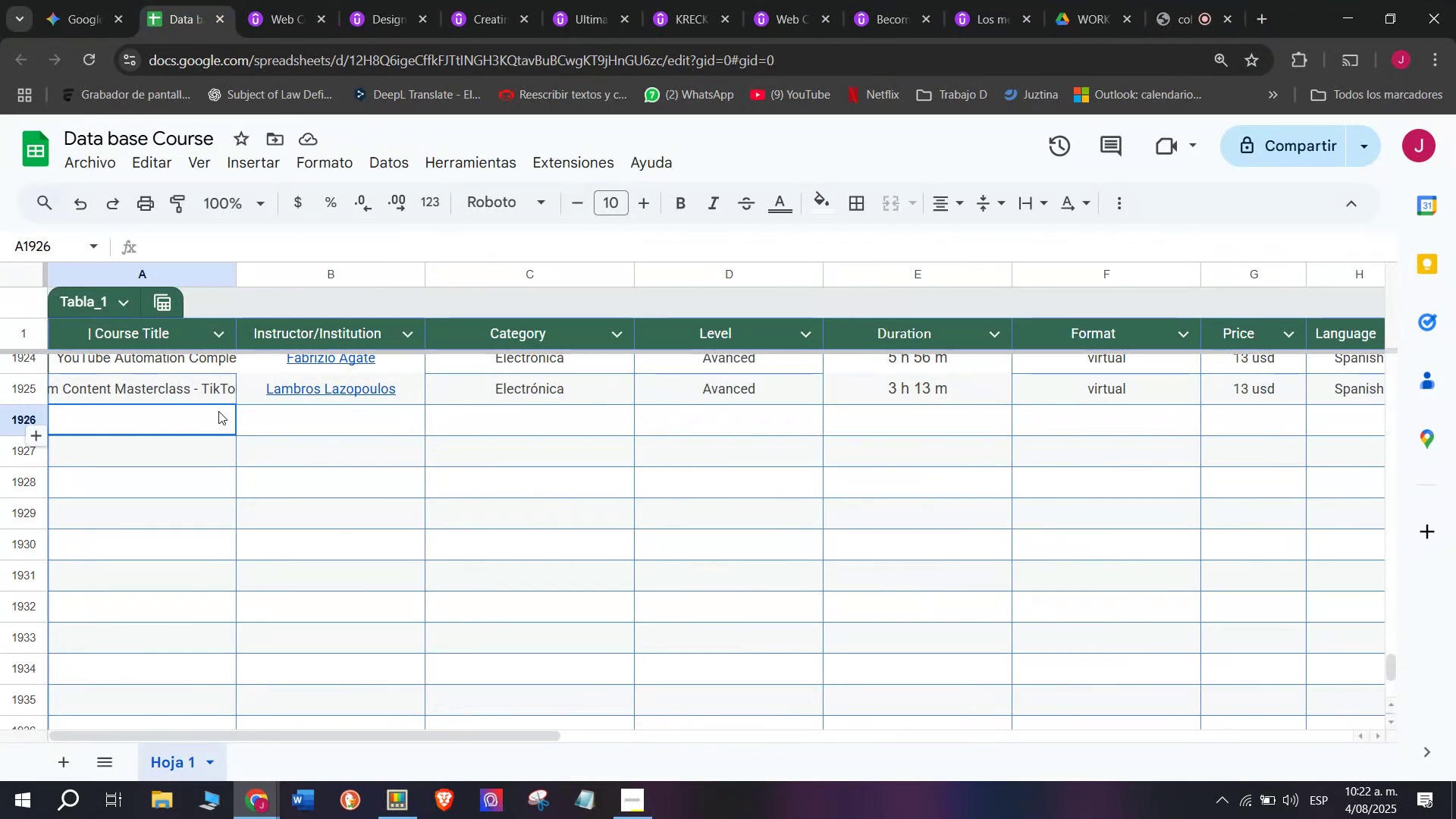 
double_click([218, 410])
 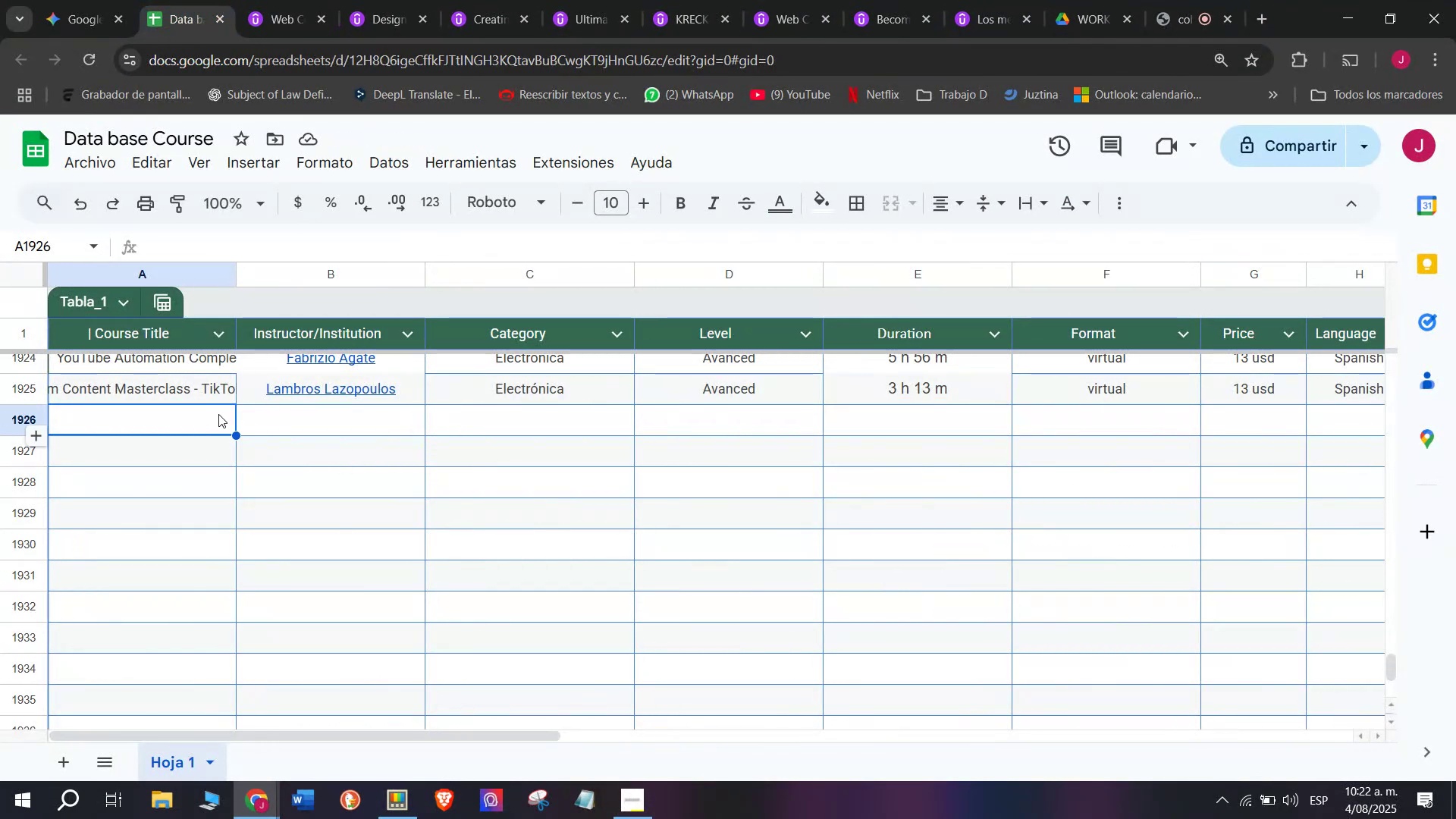 
double_click([218, 413])
 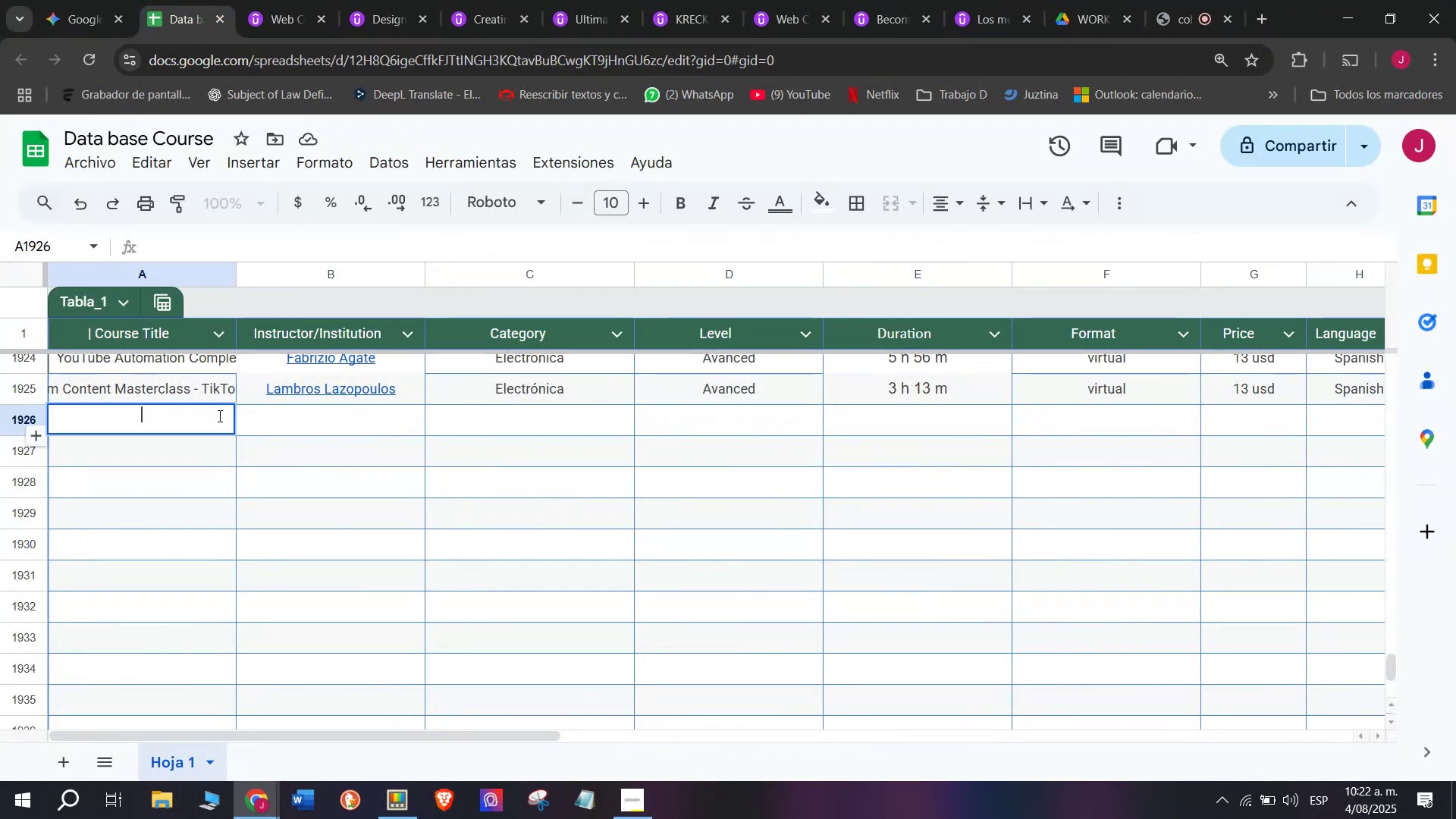 
key(Z)
 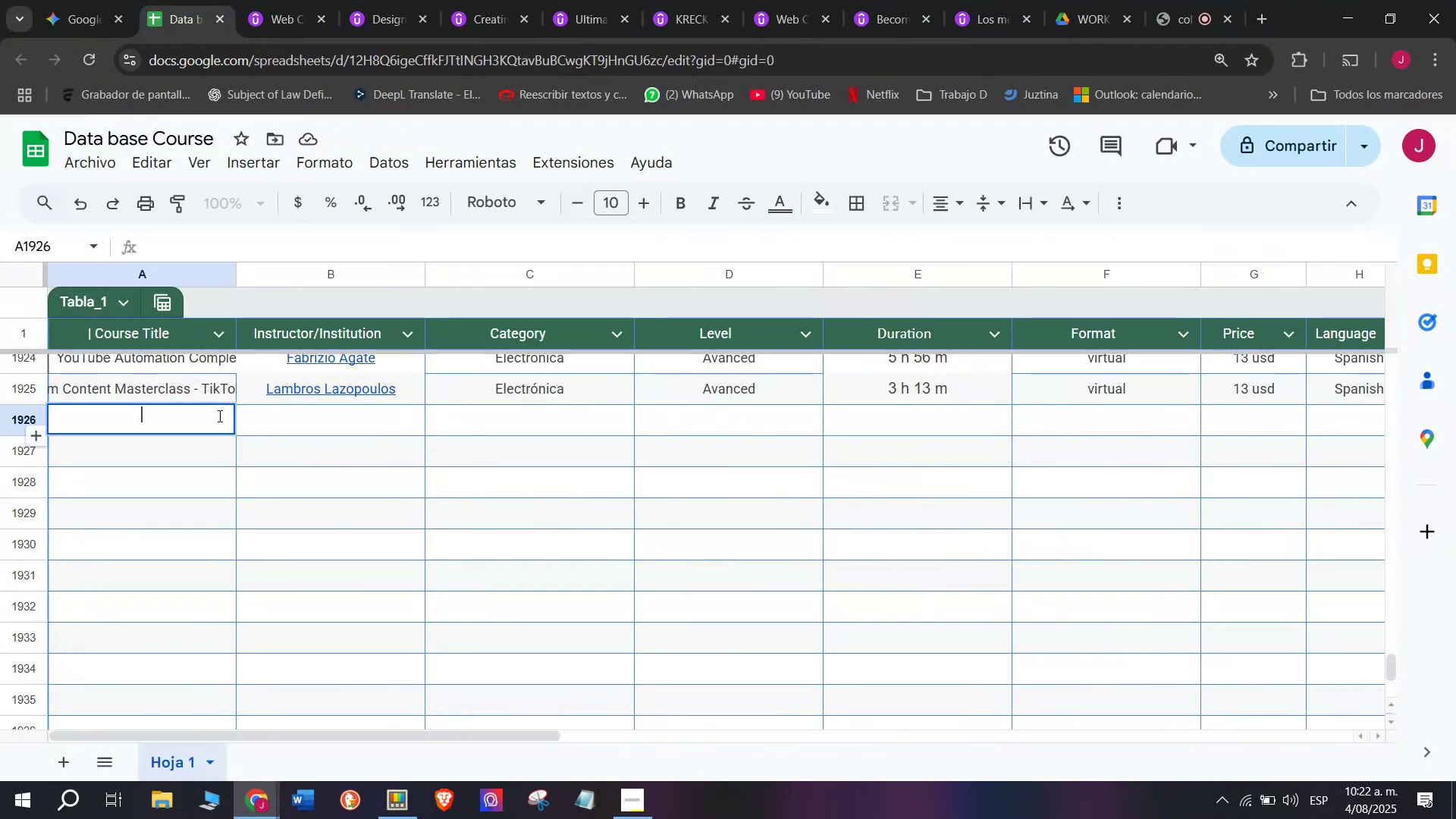 
key(Control+ControlLeft)
 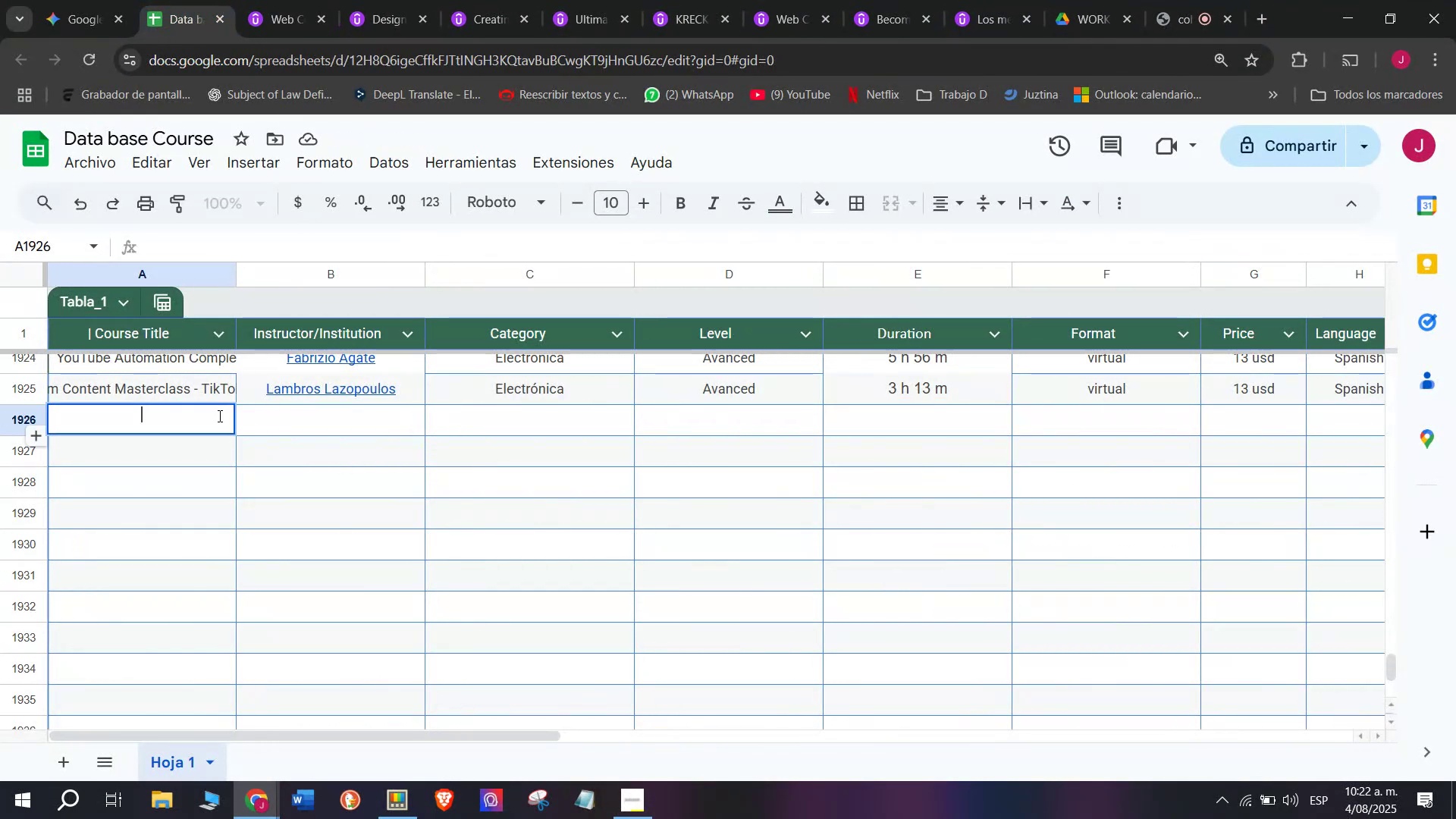 
key(Control+V)
 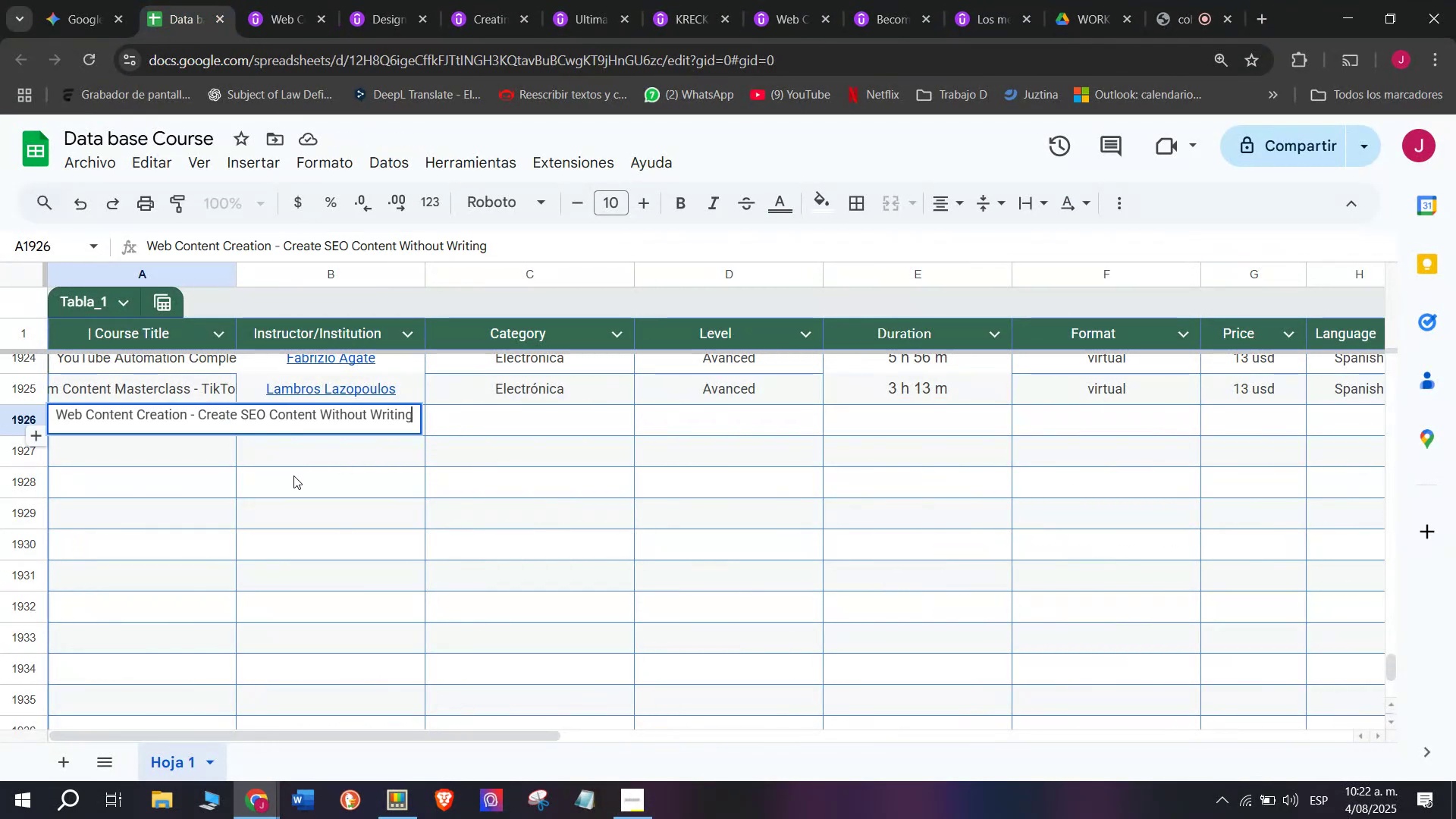 
left_click([293, 474])
 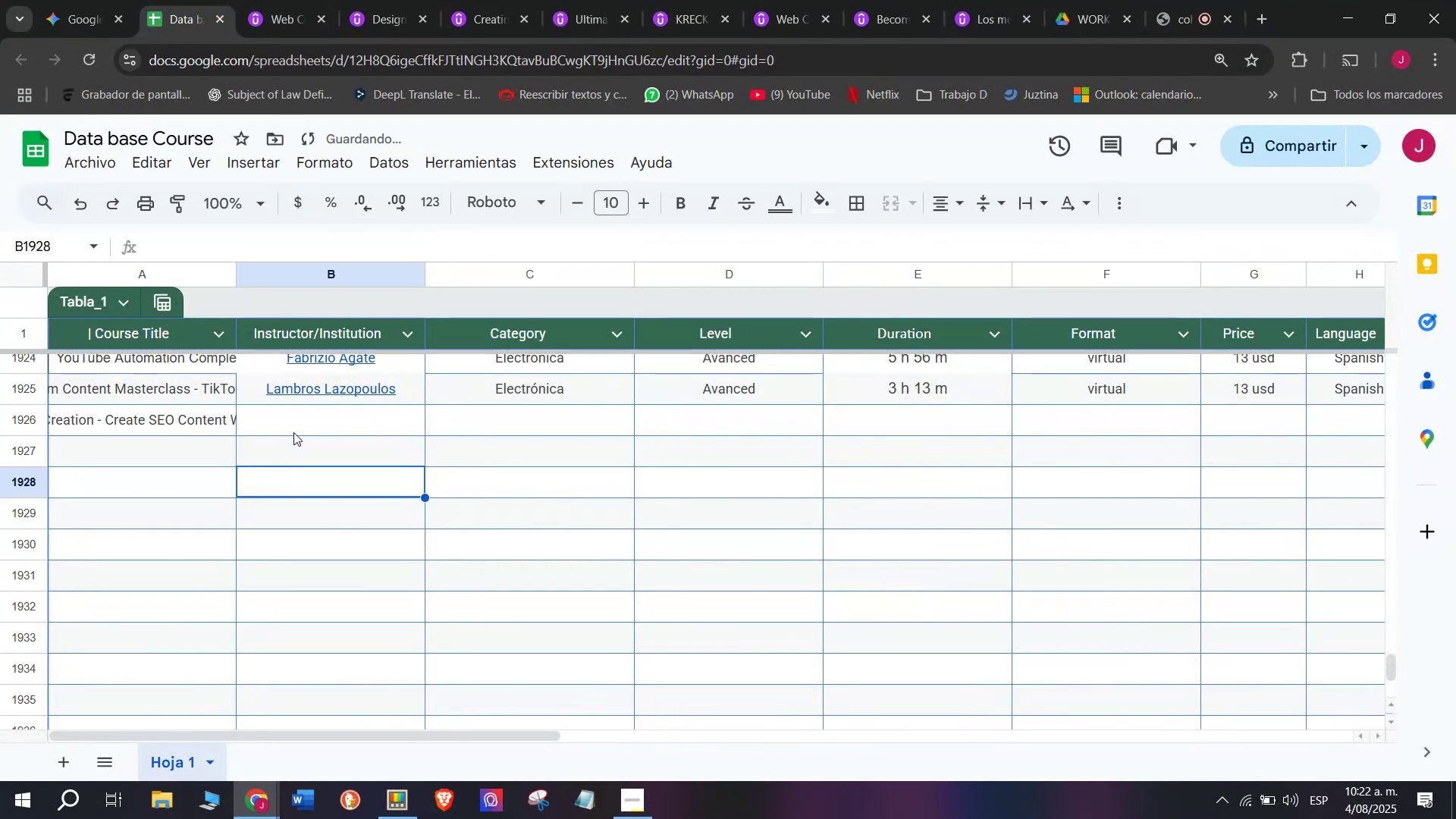 
left_click([293, 430])
 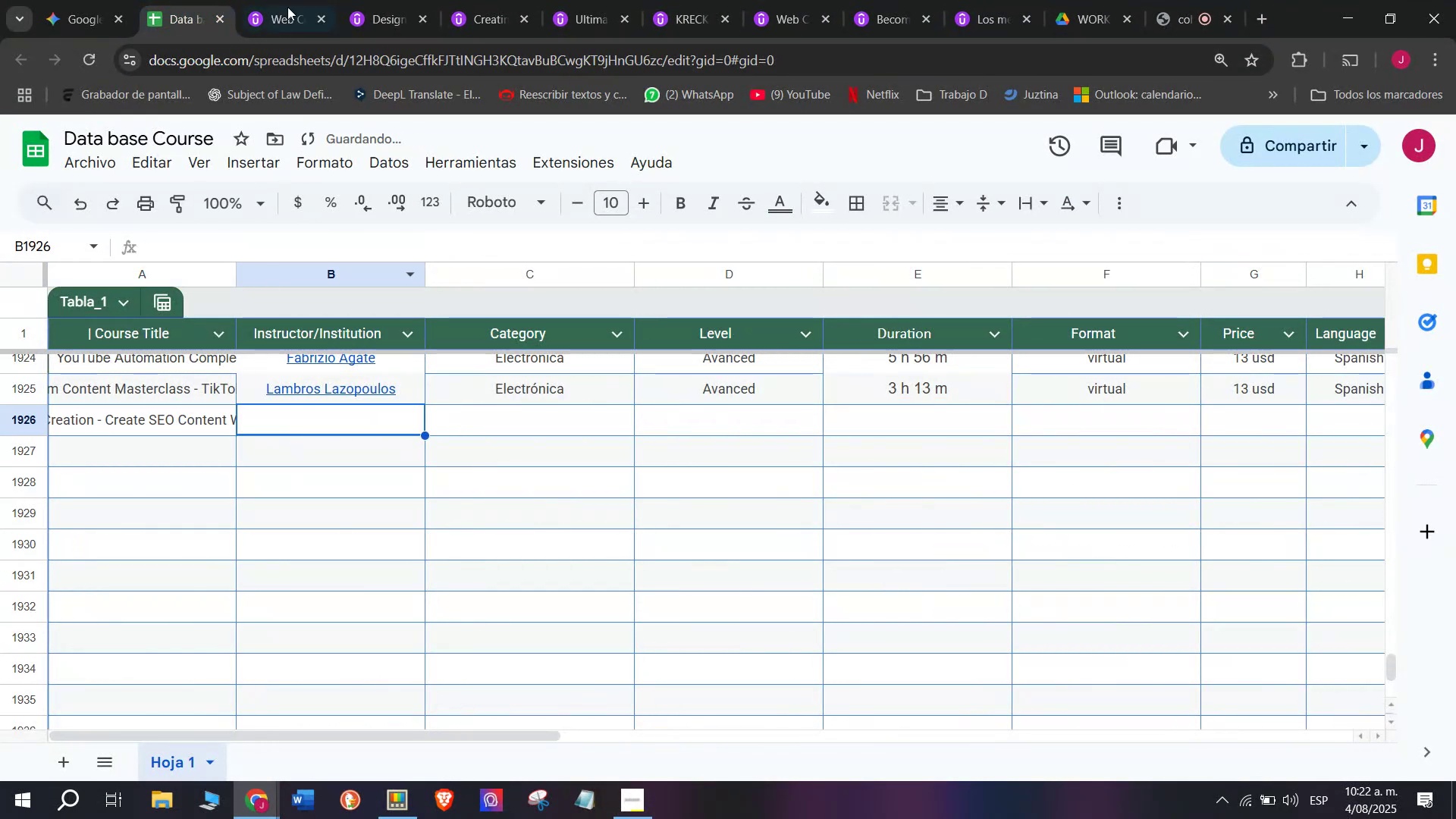 
left_click([287, 0])
 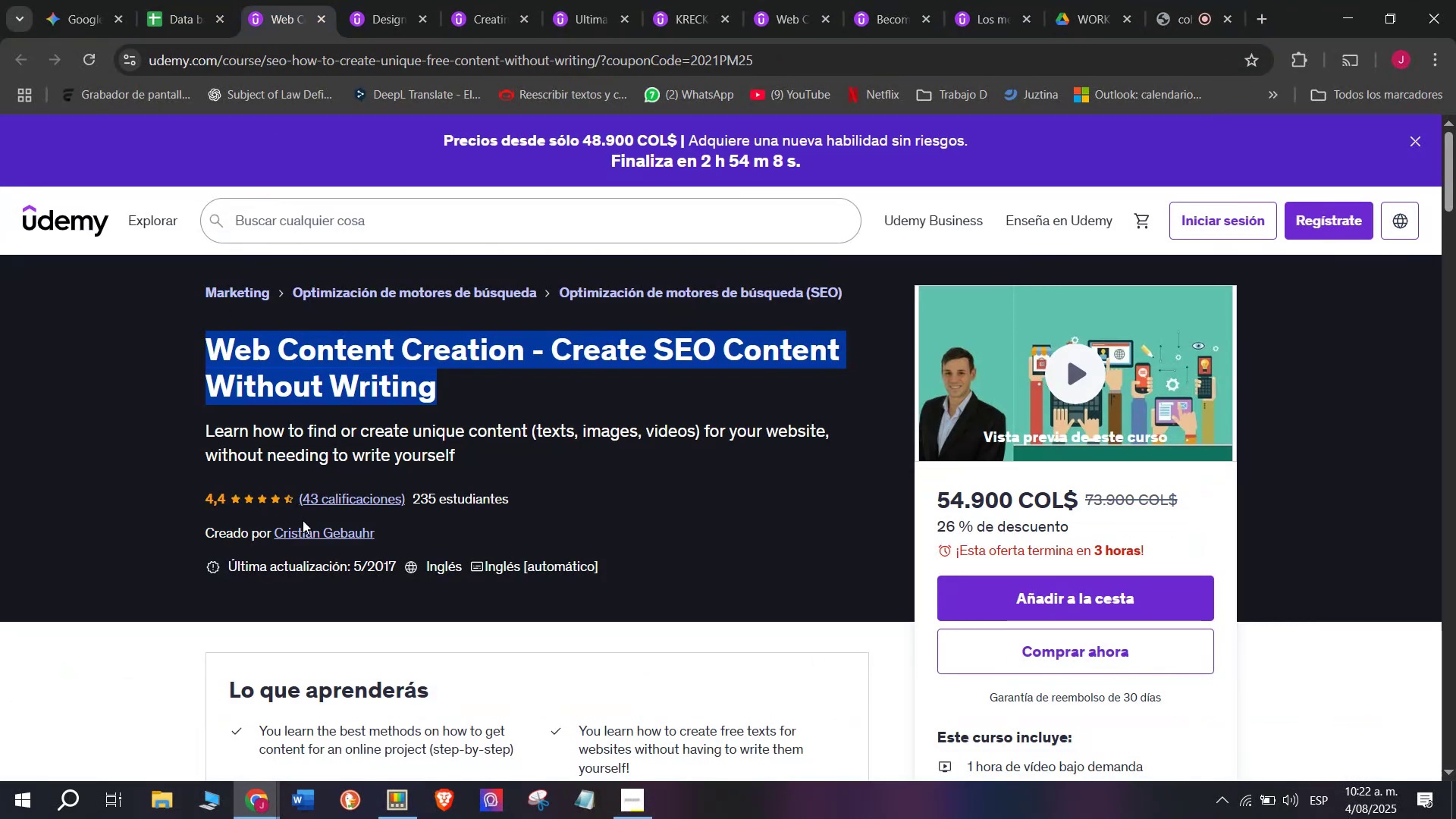 
left_click([306, 527])
 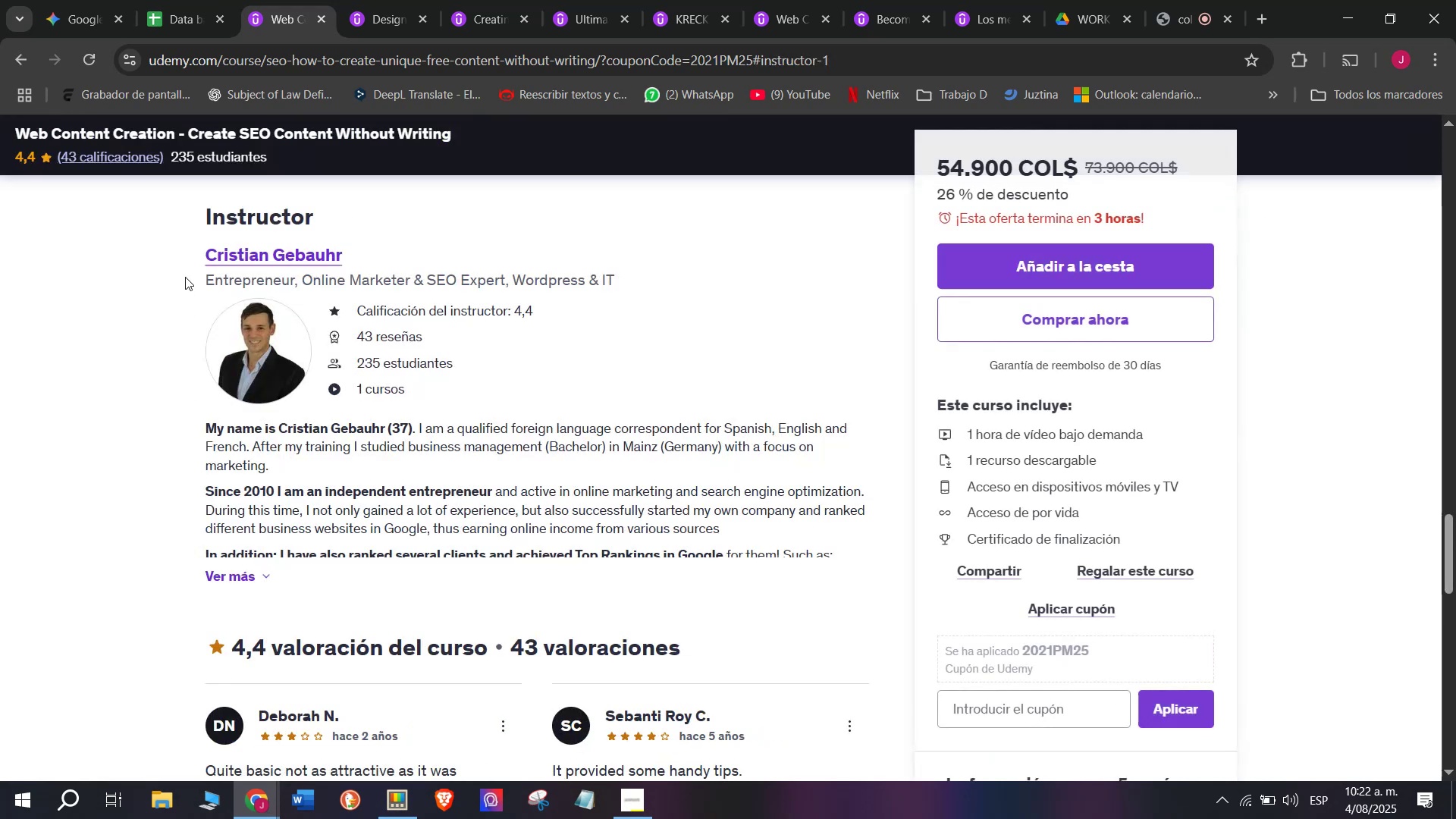 
left_click_drag(start_coordinate=[210, 233], to_coordinate=[318, 237])
 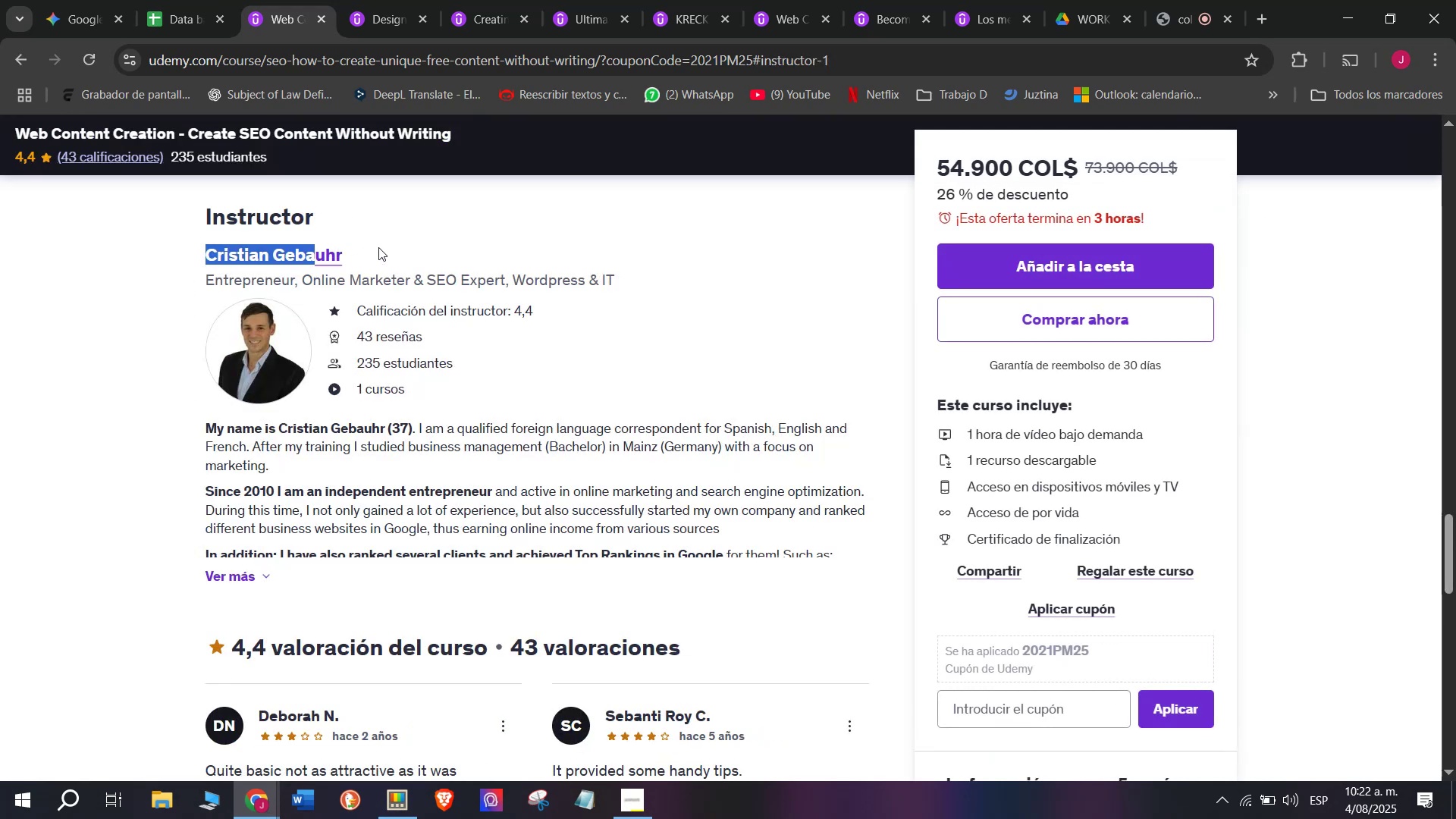 
left_click([378, 246])
 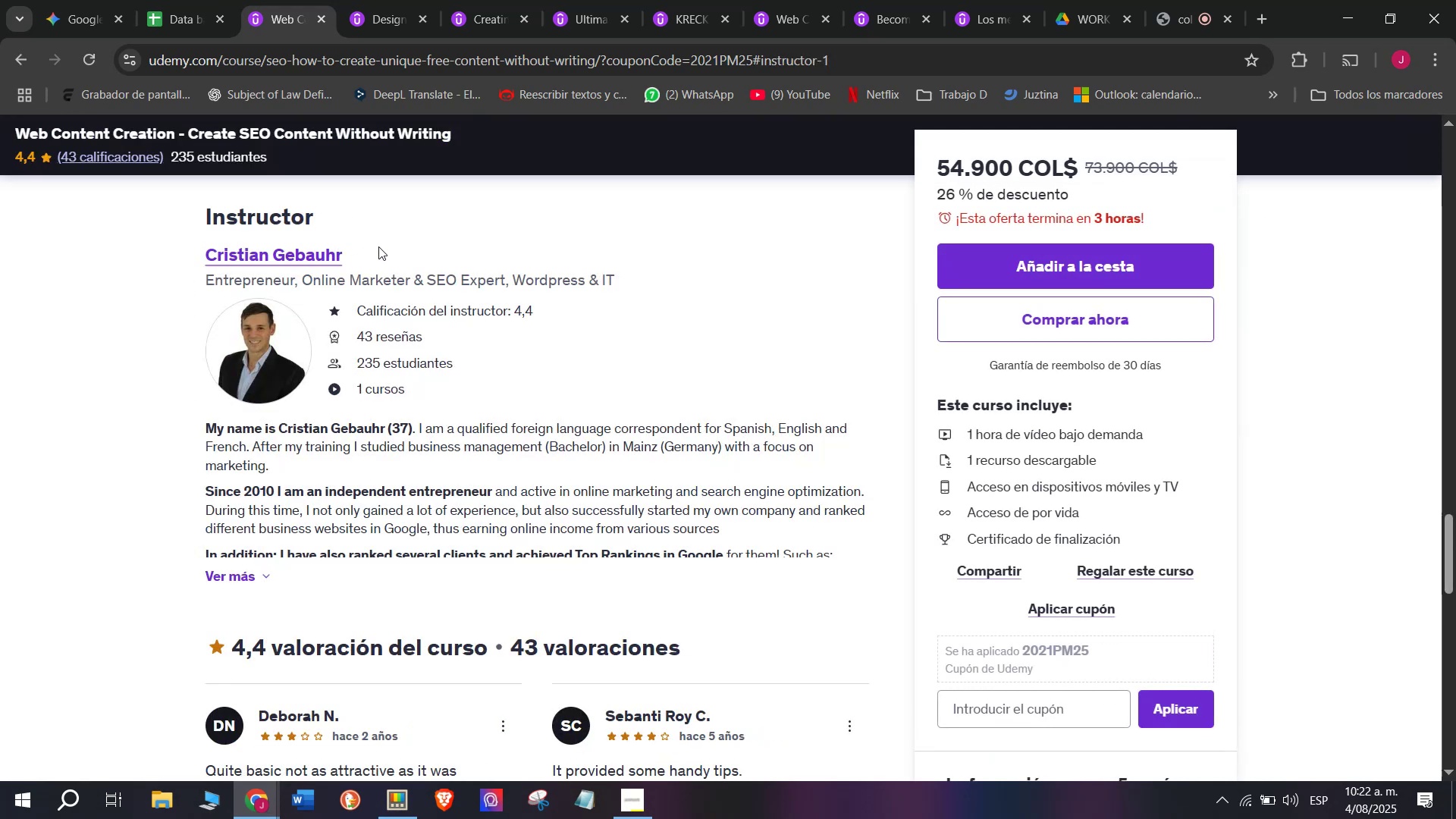 
left_click_drag(start_coordinate=[377, 246], to_coordinate=[166, 261])
 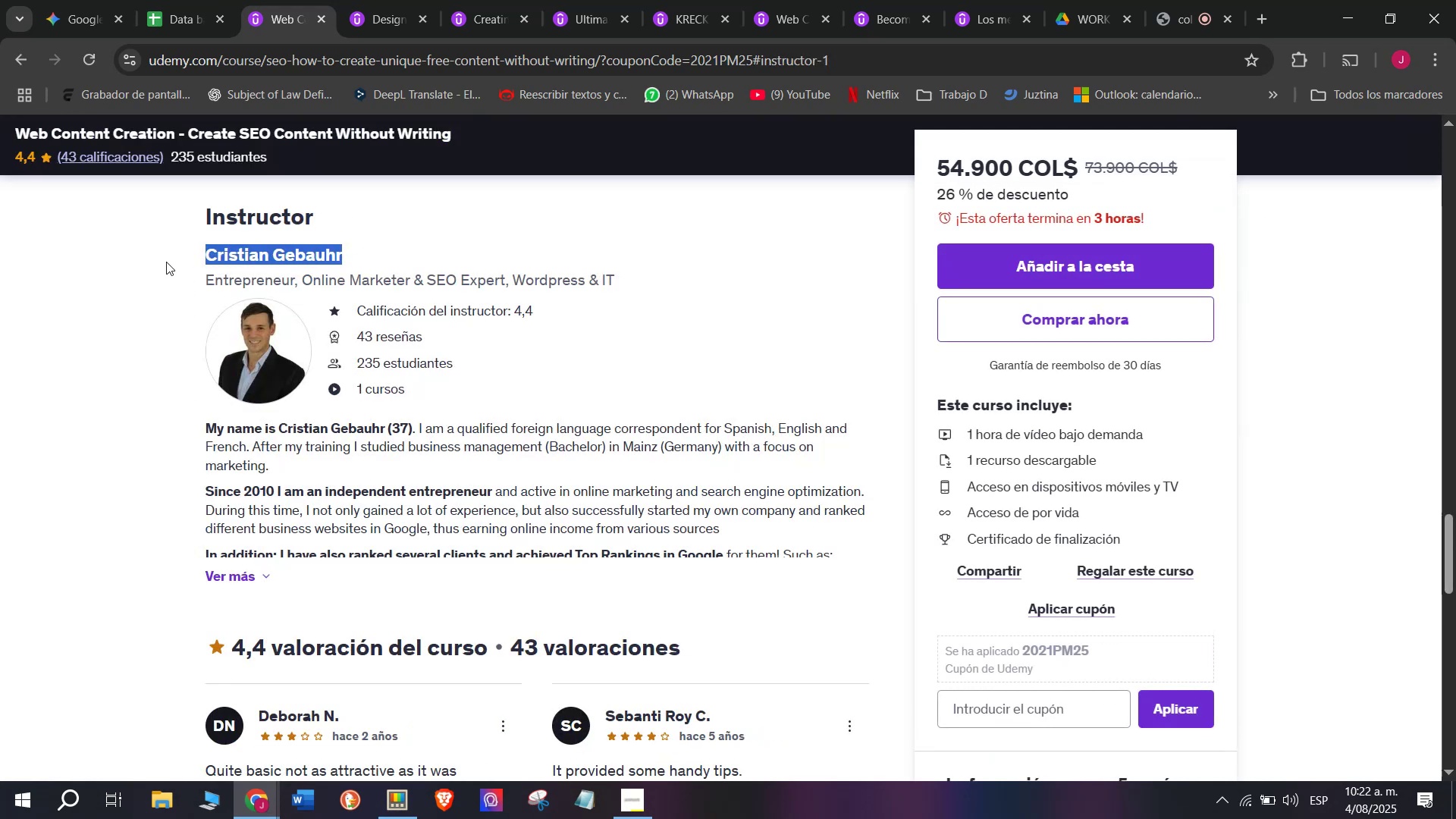 
key(Break)
 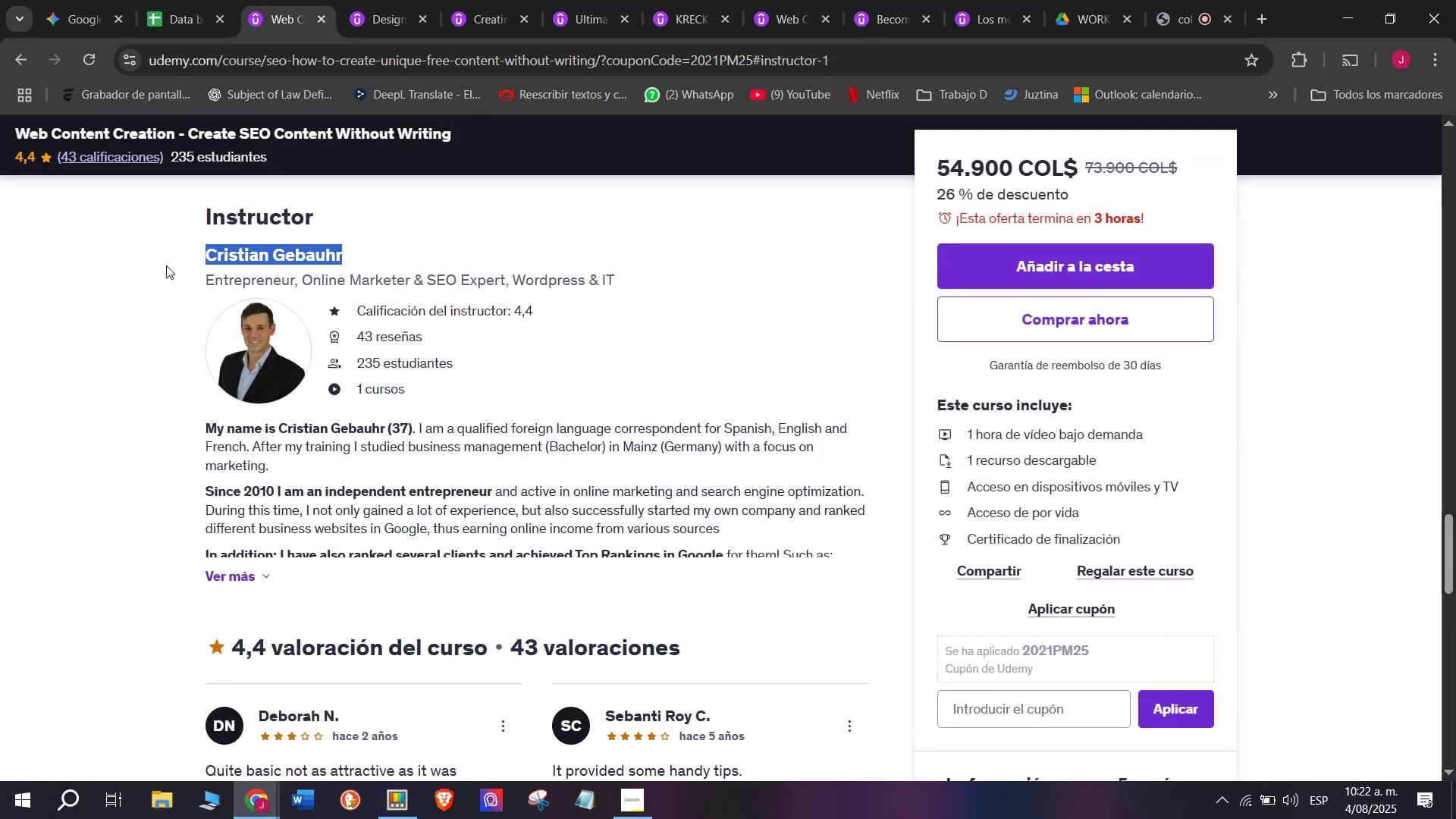 
key(Control+ControlLeft)
 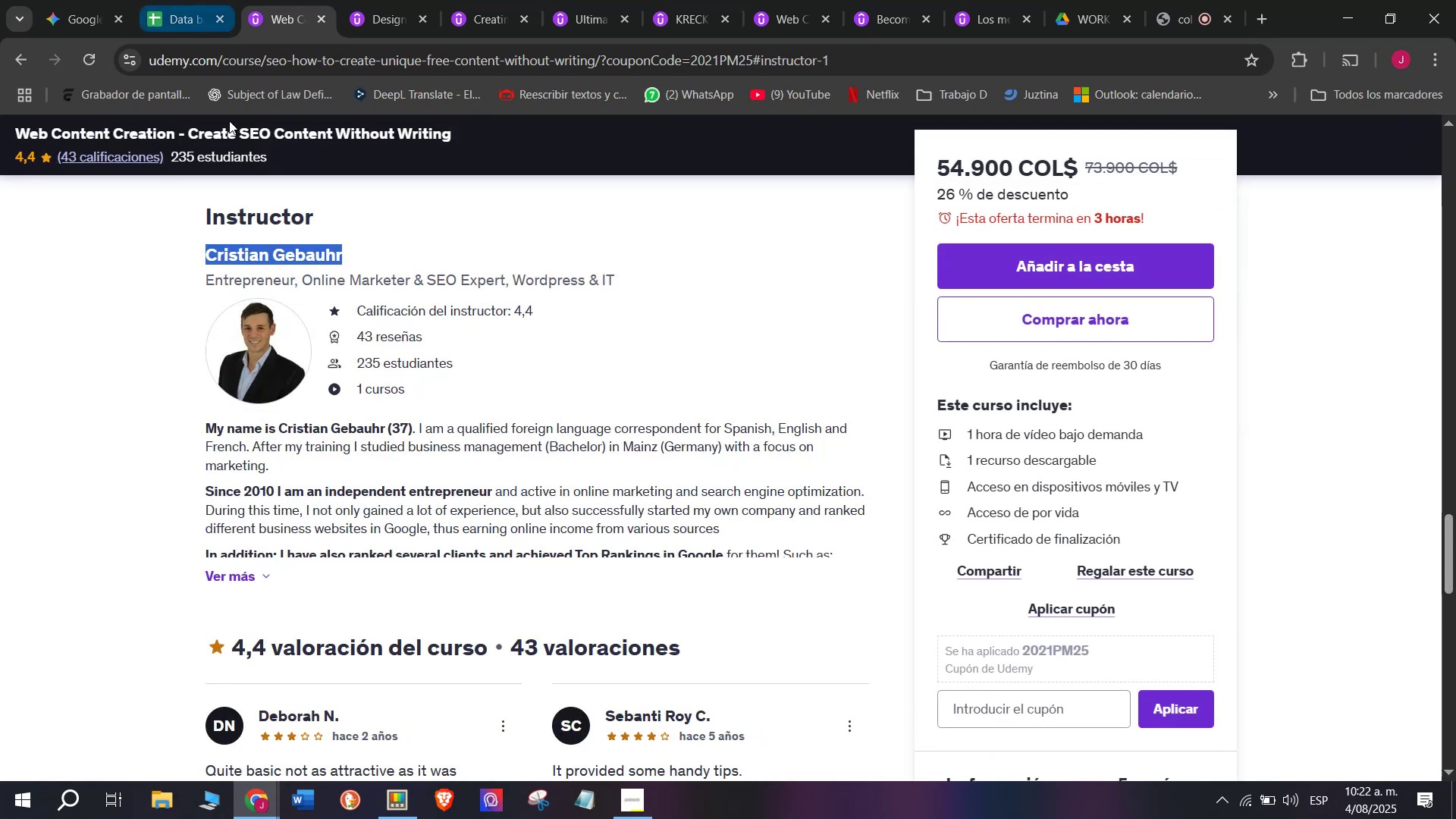 
key(Control+C)
 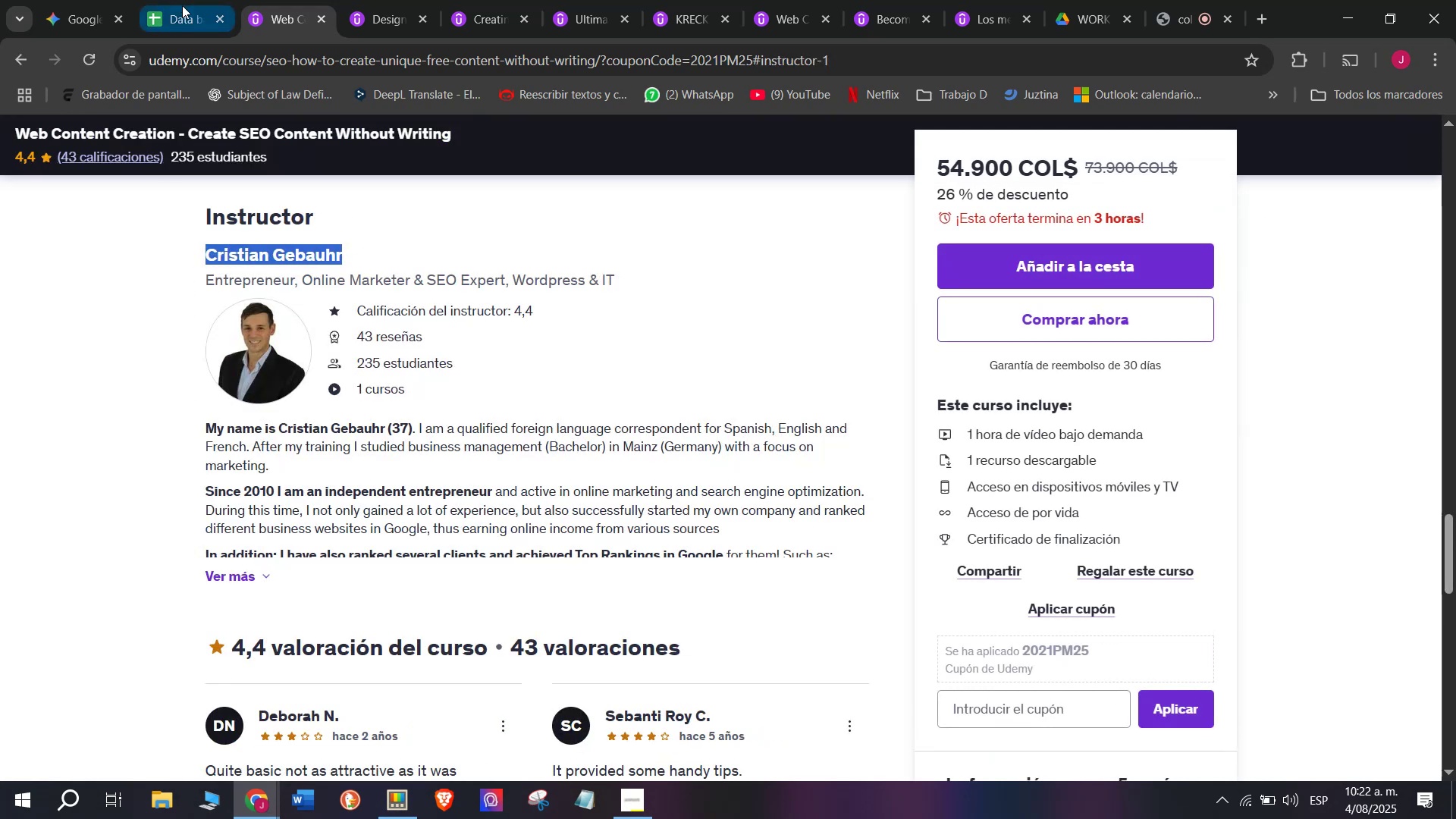 
left_click([237, 127])
 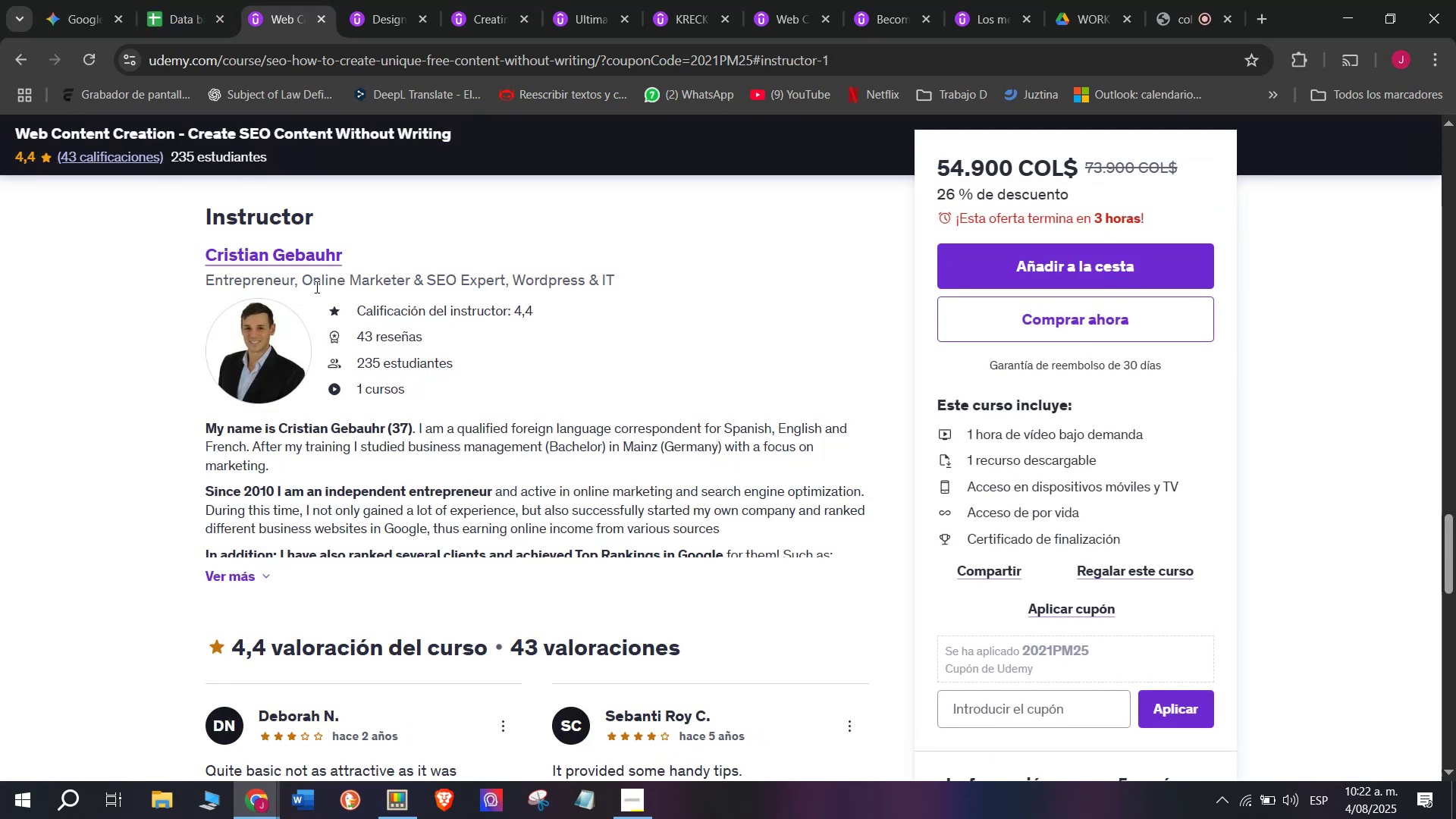 
left_click_drag(start_coordinate=[362, 244], to_coordinate=[204, 252])
 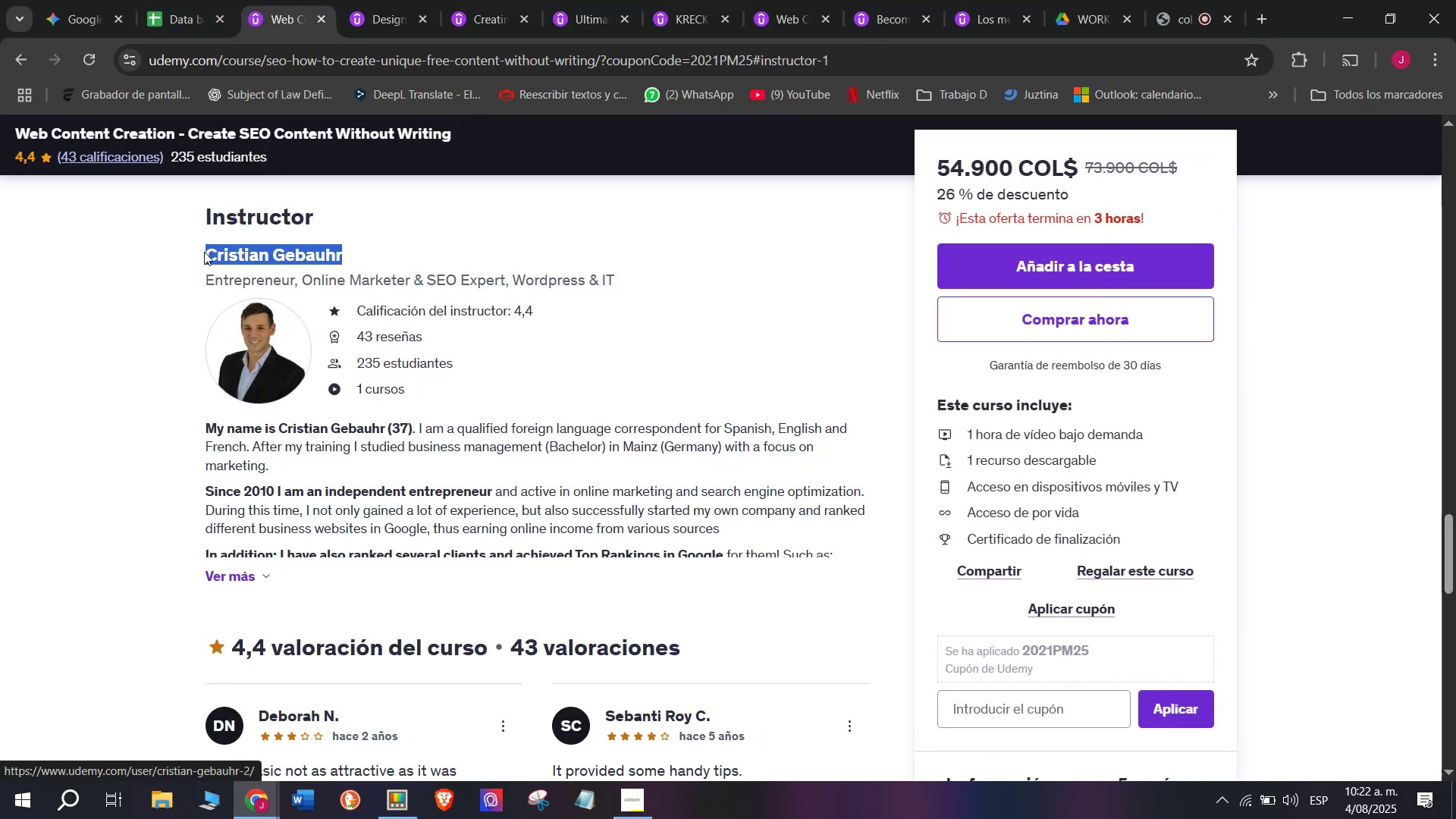 
key(Control+ControlLeft)
 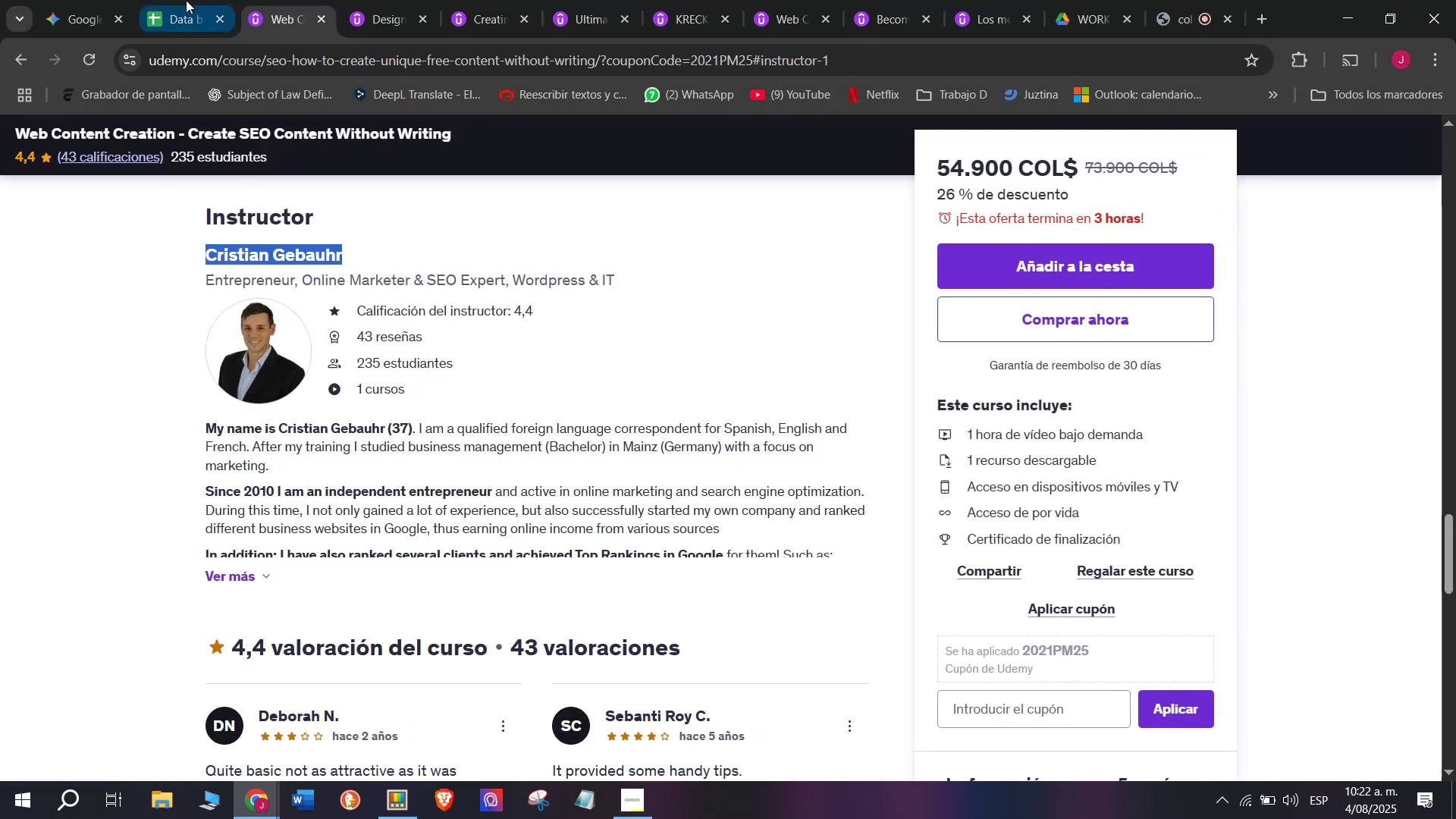 
key(Break)
 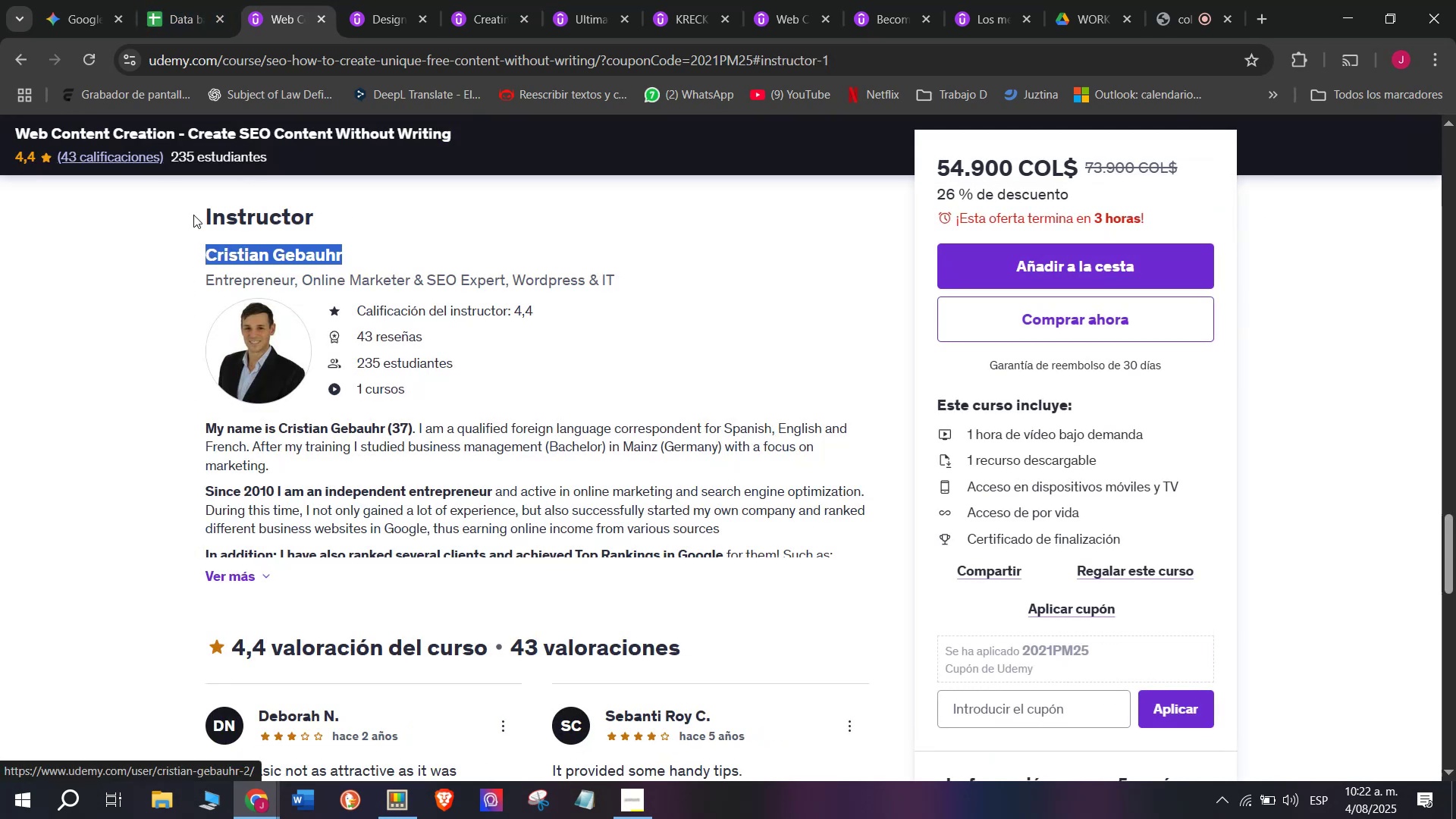 
key(Control+C)
 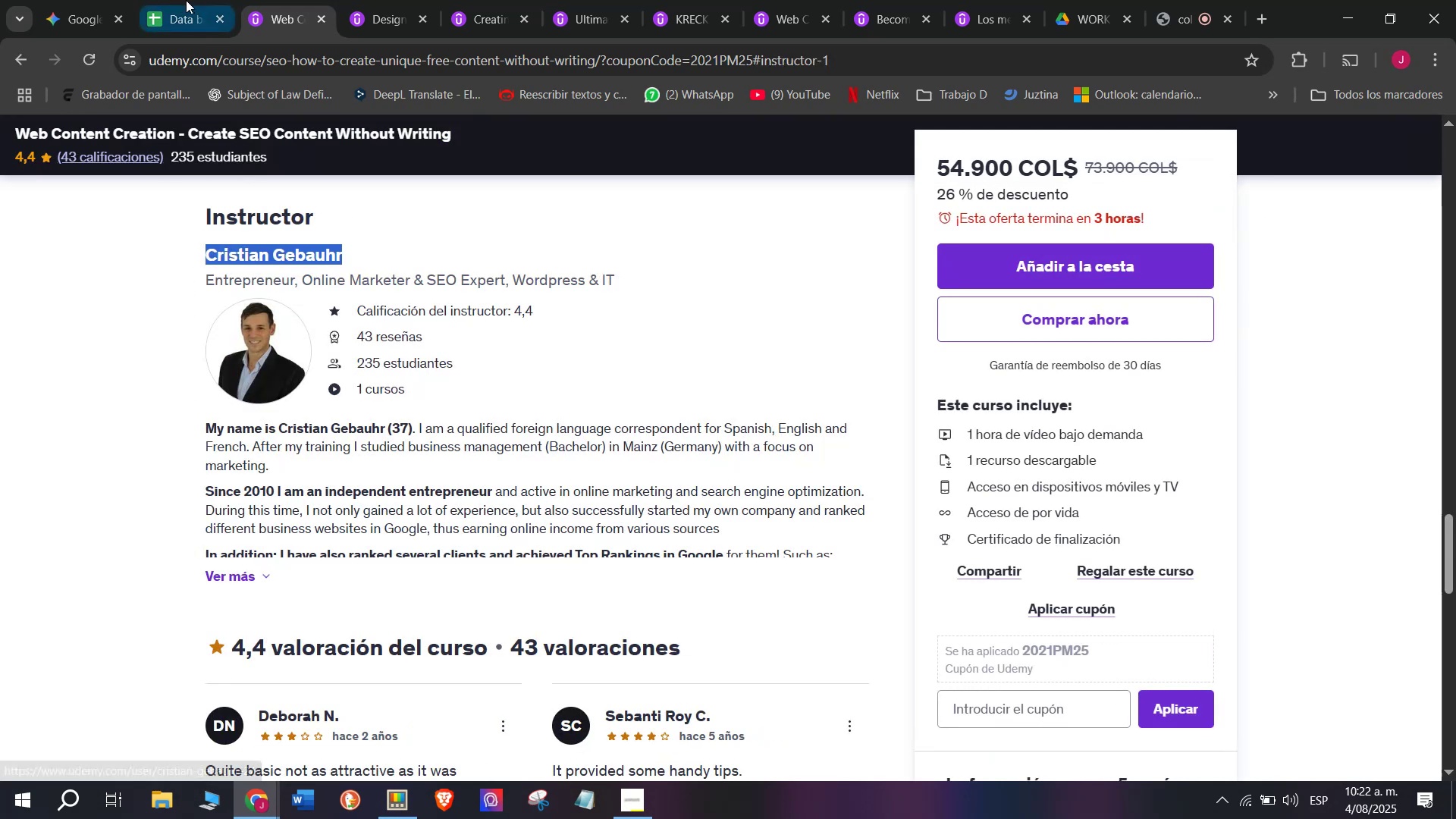 
left_click([186, 0])
 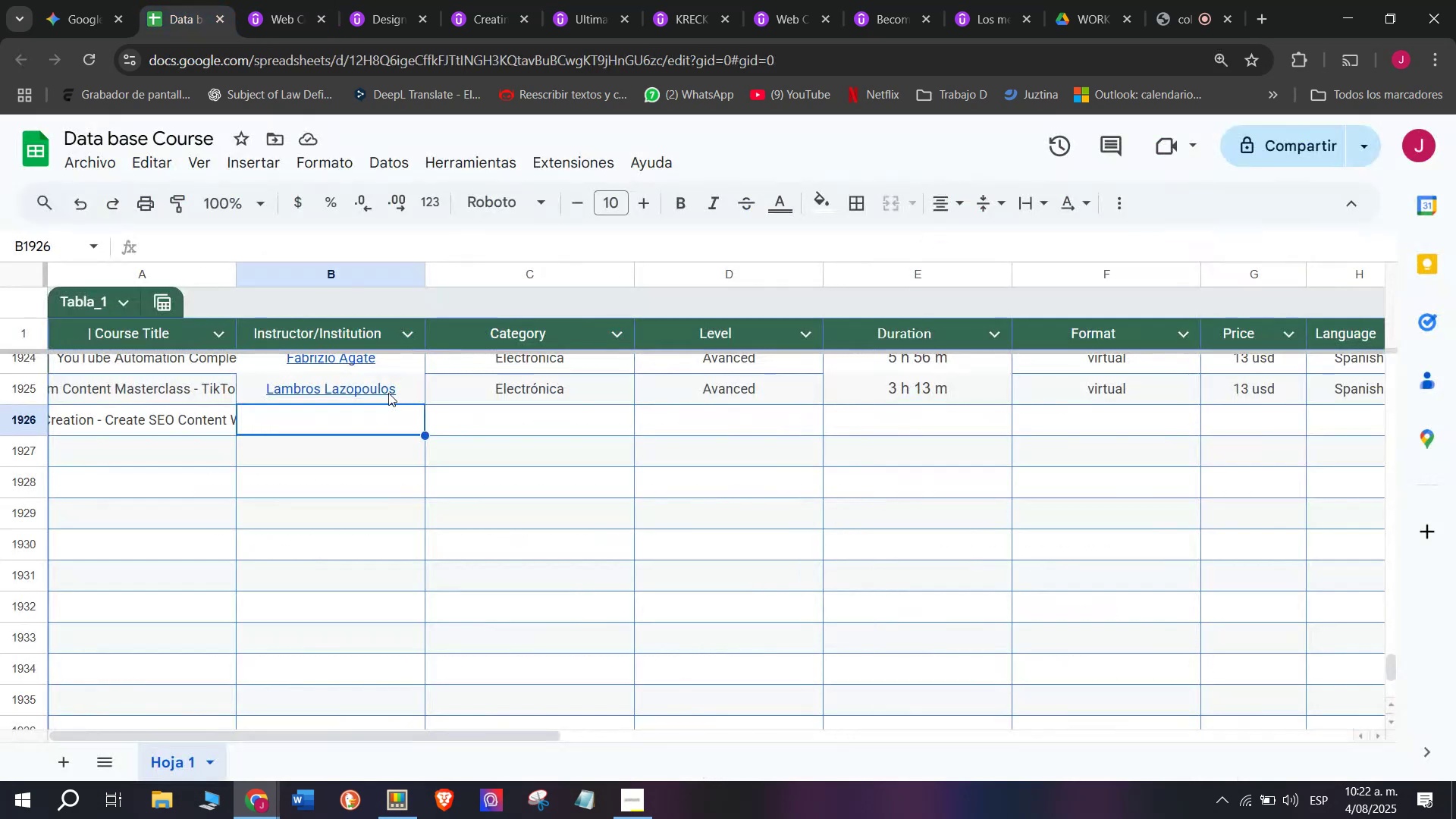 
key(Z)
 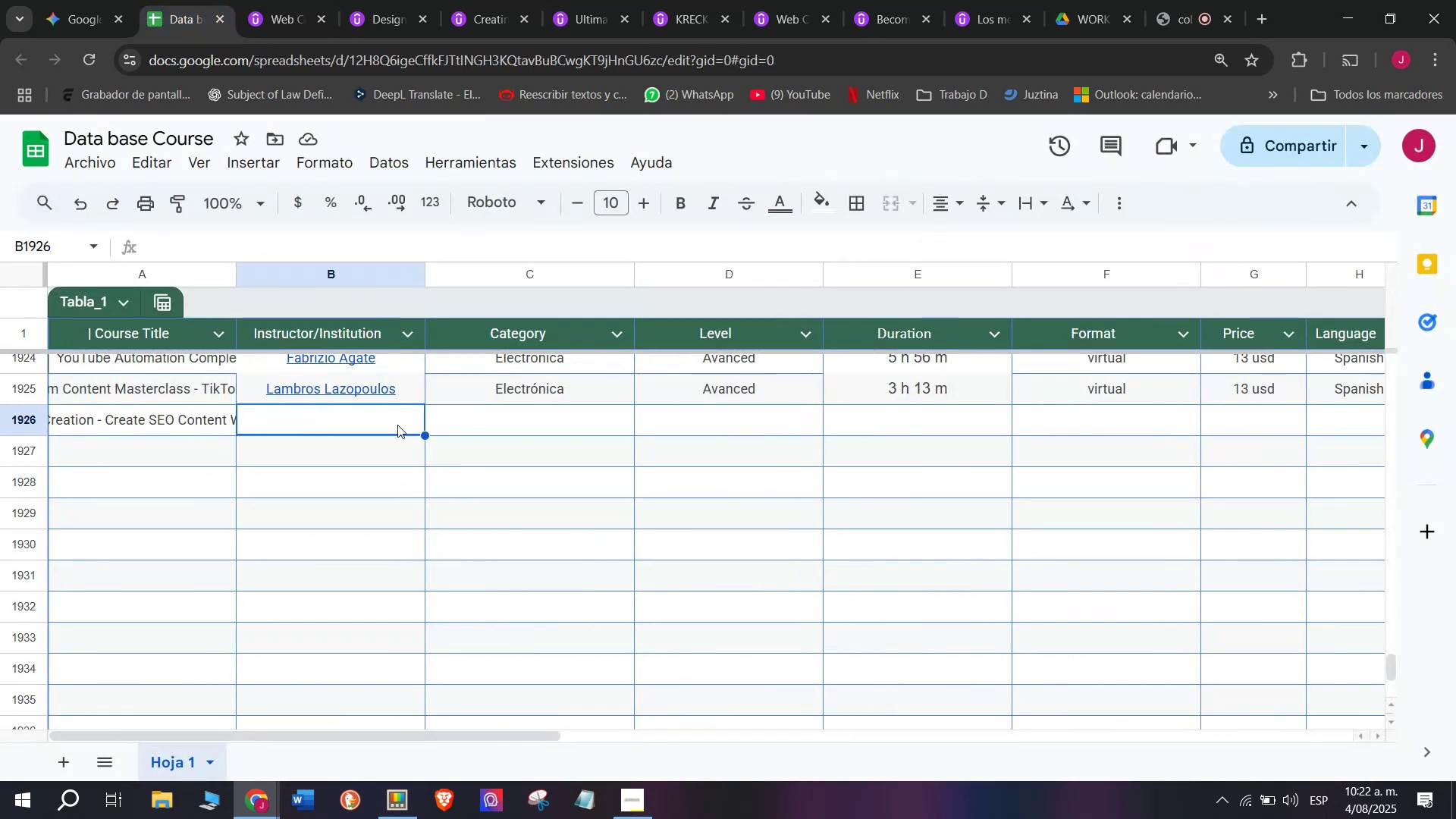 
key(Control+ControlLeft)
 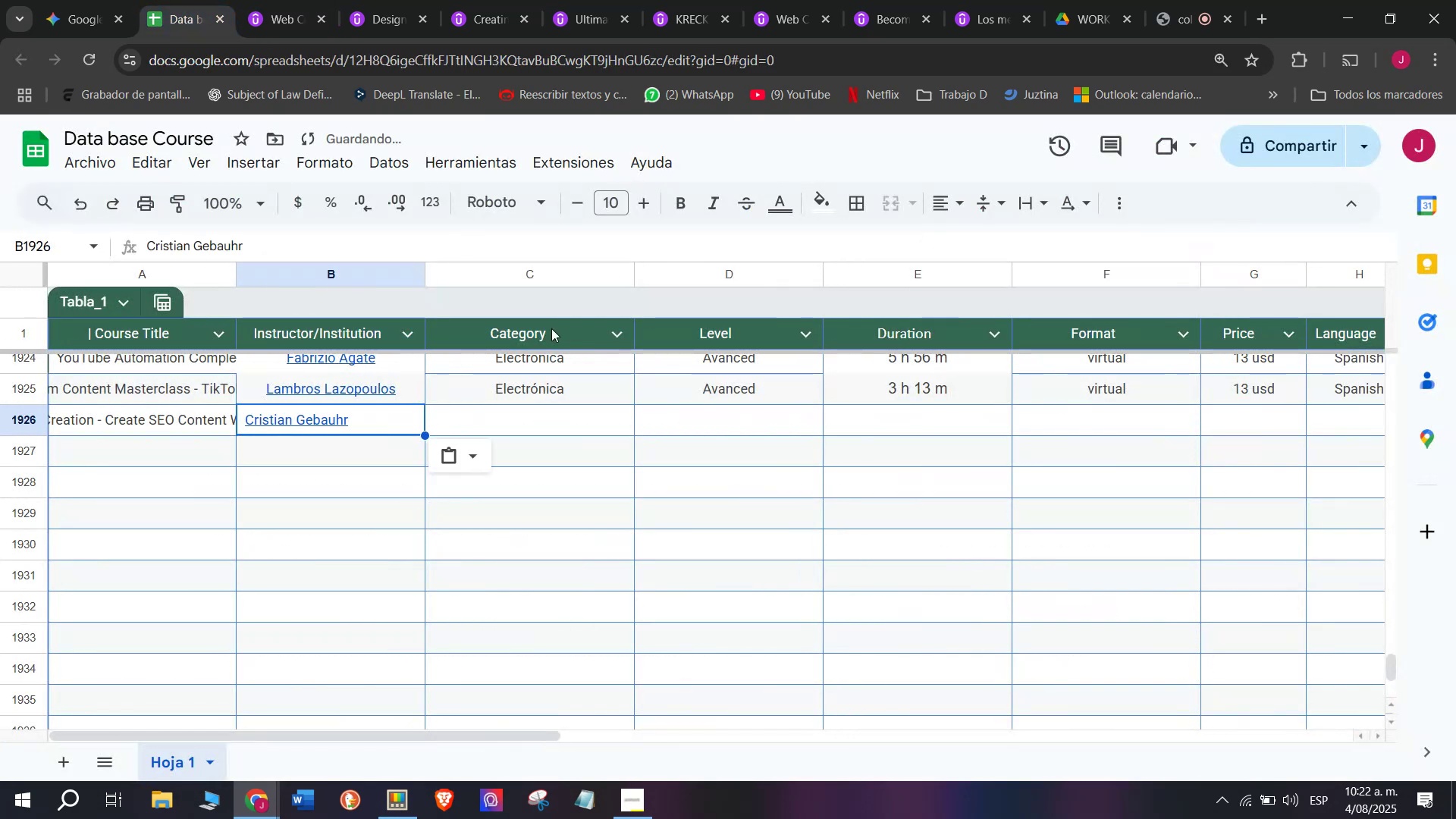 
key(Control+V)
 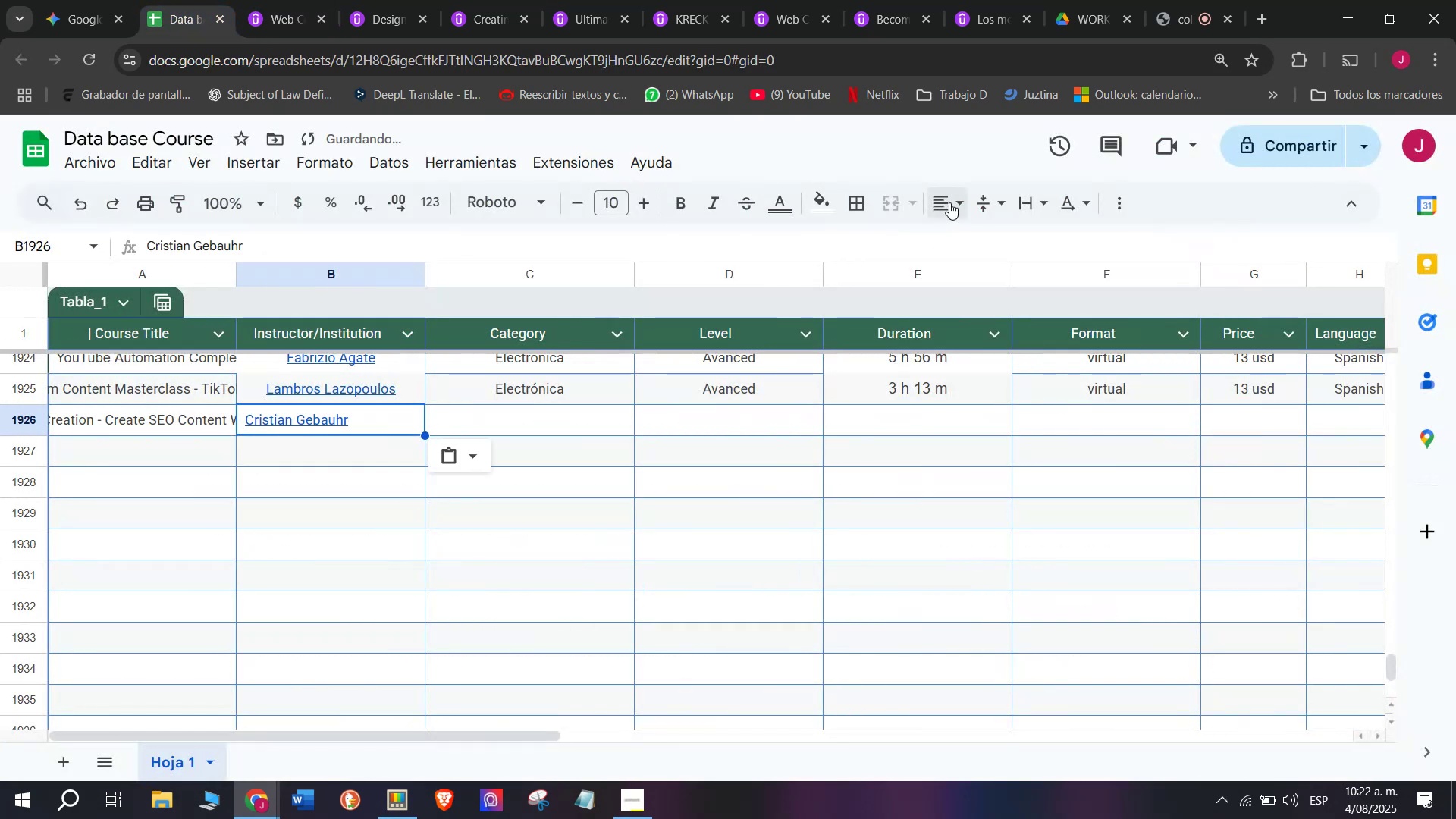 
double_click([996, 251])
 